 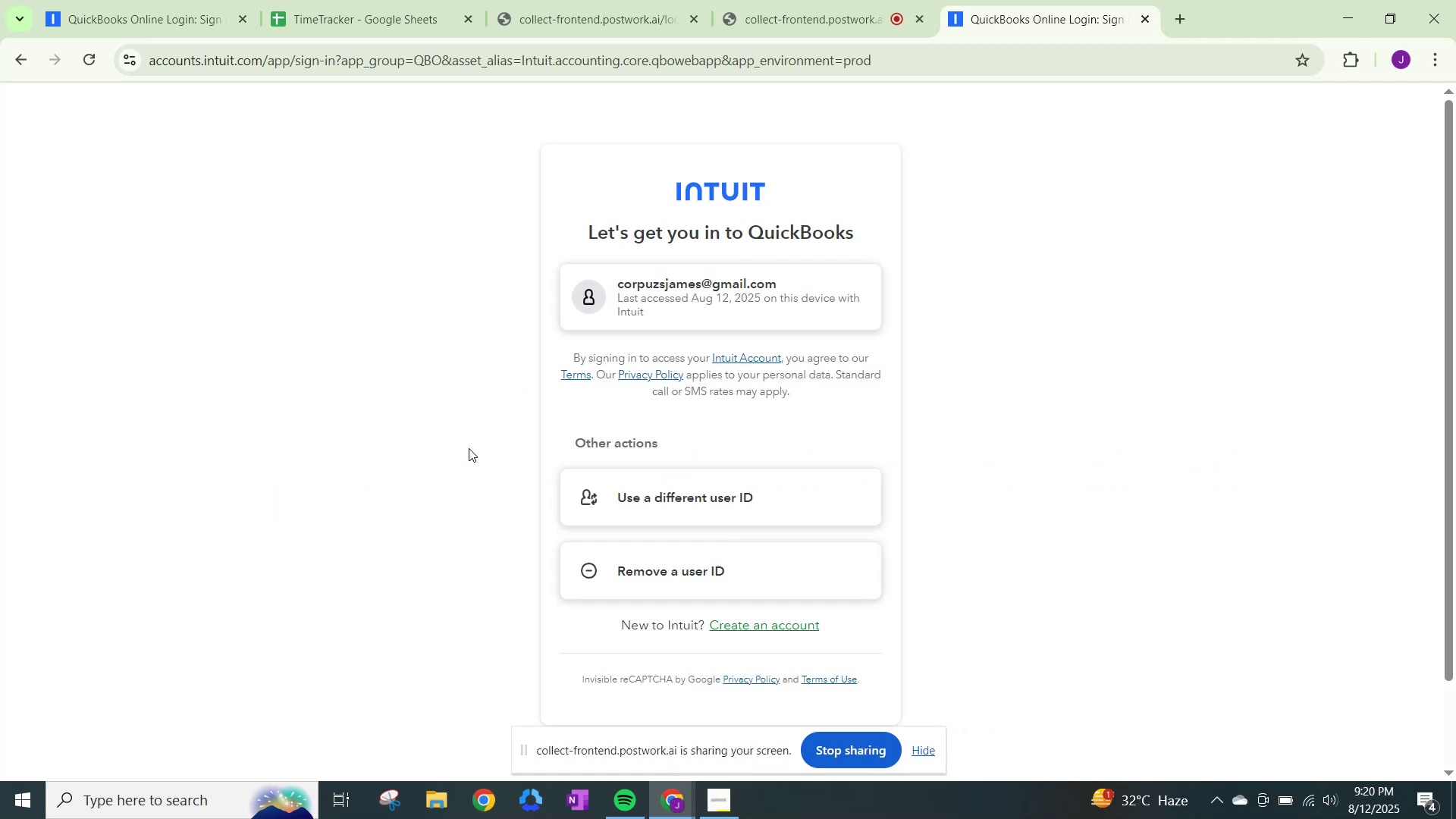 
left_click([668, 403])
 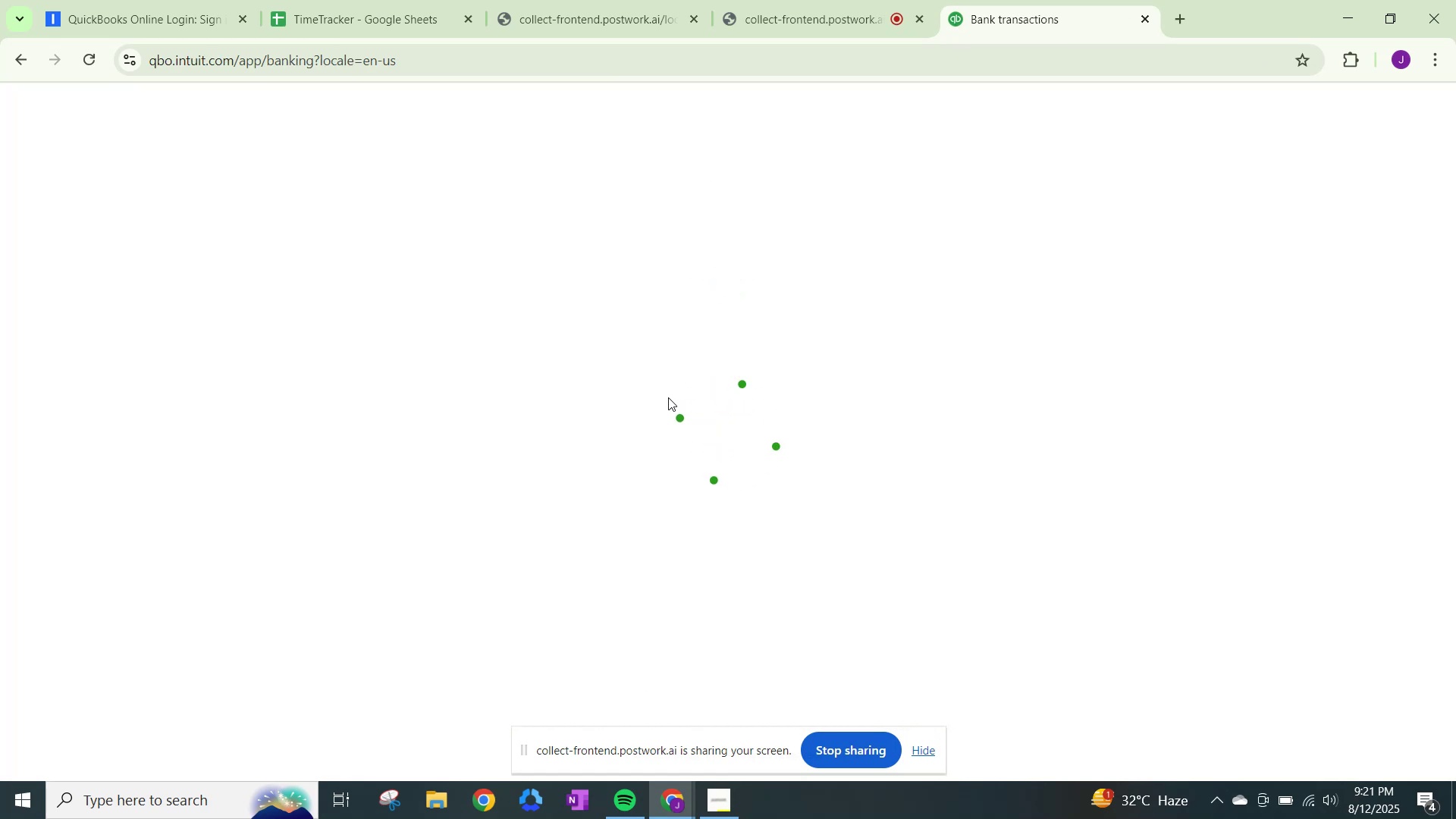 
wait(15.99)
 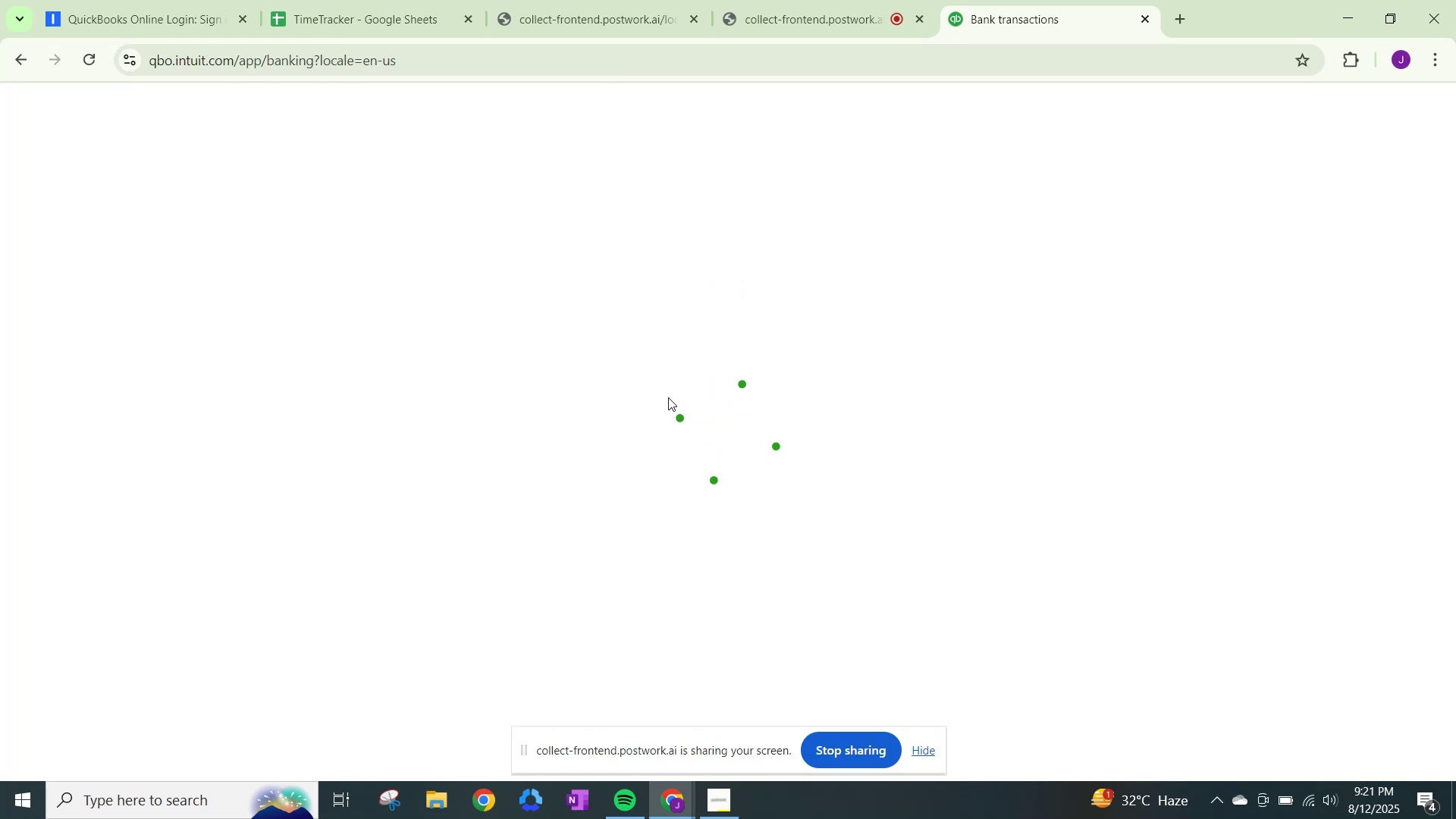 
scroll: coordinate [696, 446], scroll_direction: down, amount: 25.0
 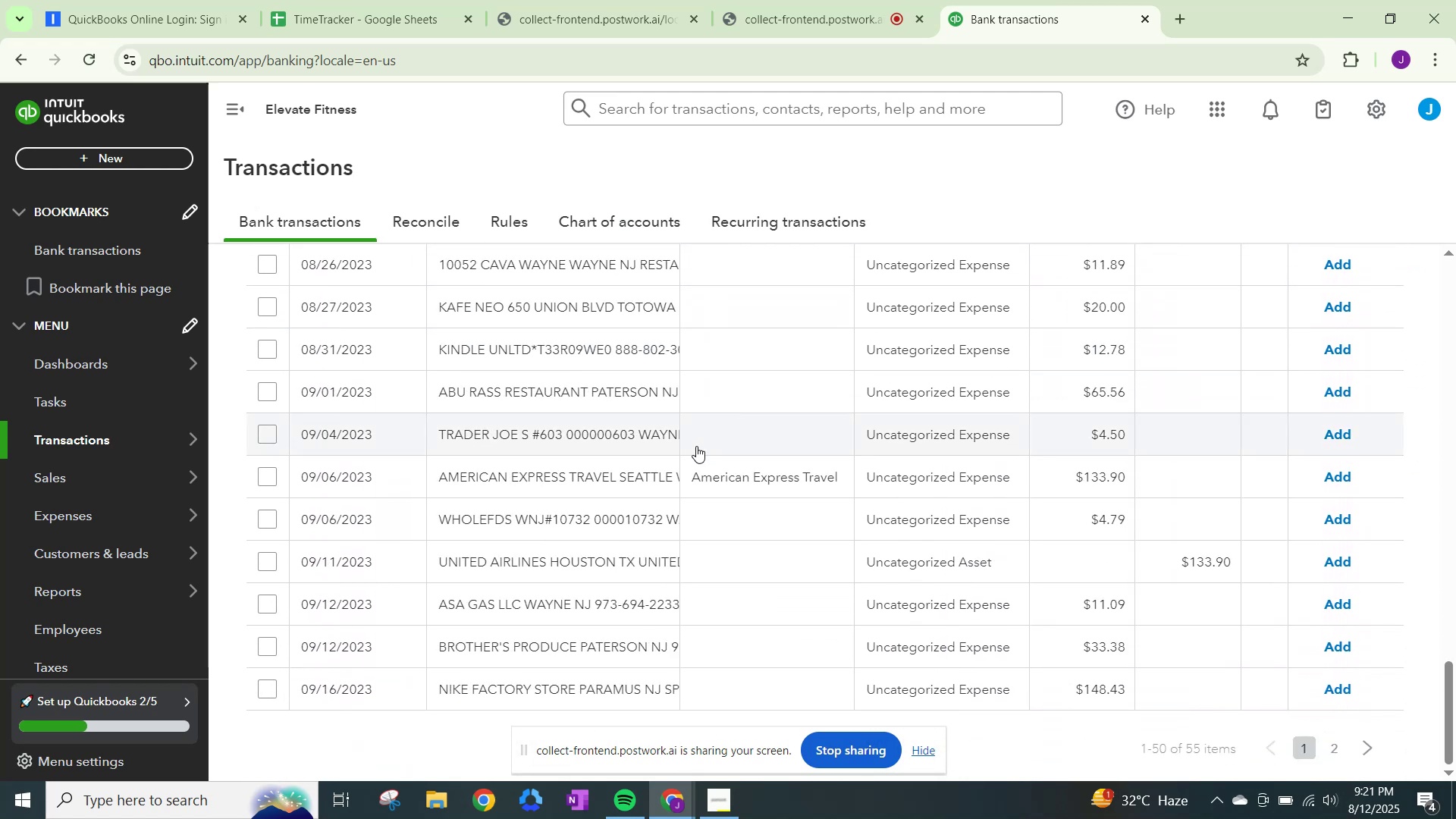 
scroll: coordinate [696, 446], scroll_direction: up, amount: 20.0
 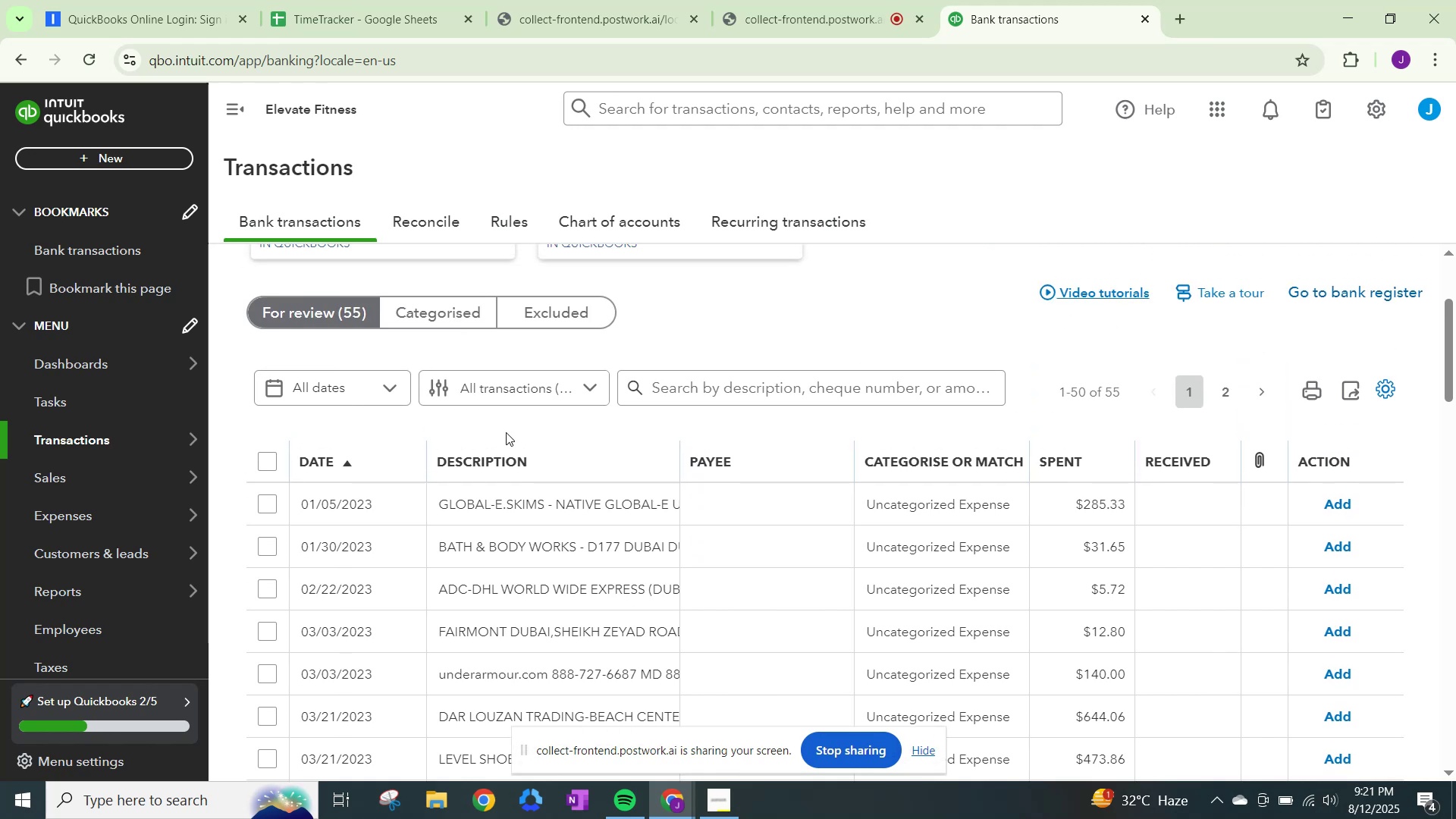 
scroll: coordinate [418, 469], scroll_direction: down, amount: 1.0
 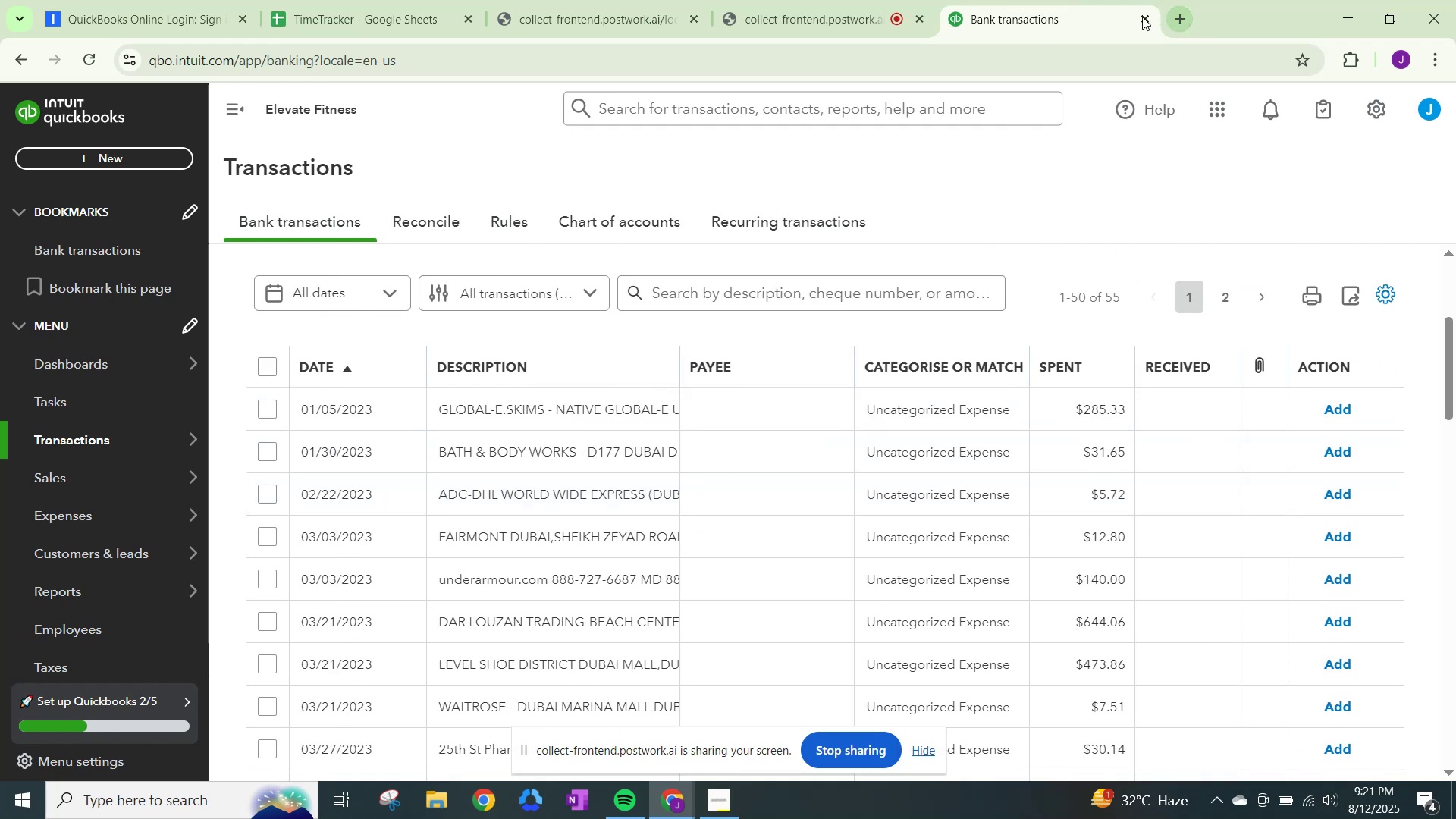 
left_click([1178, 19])
 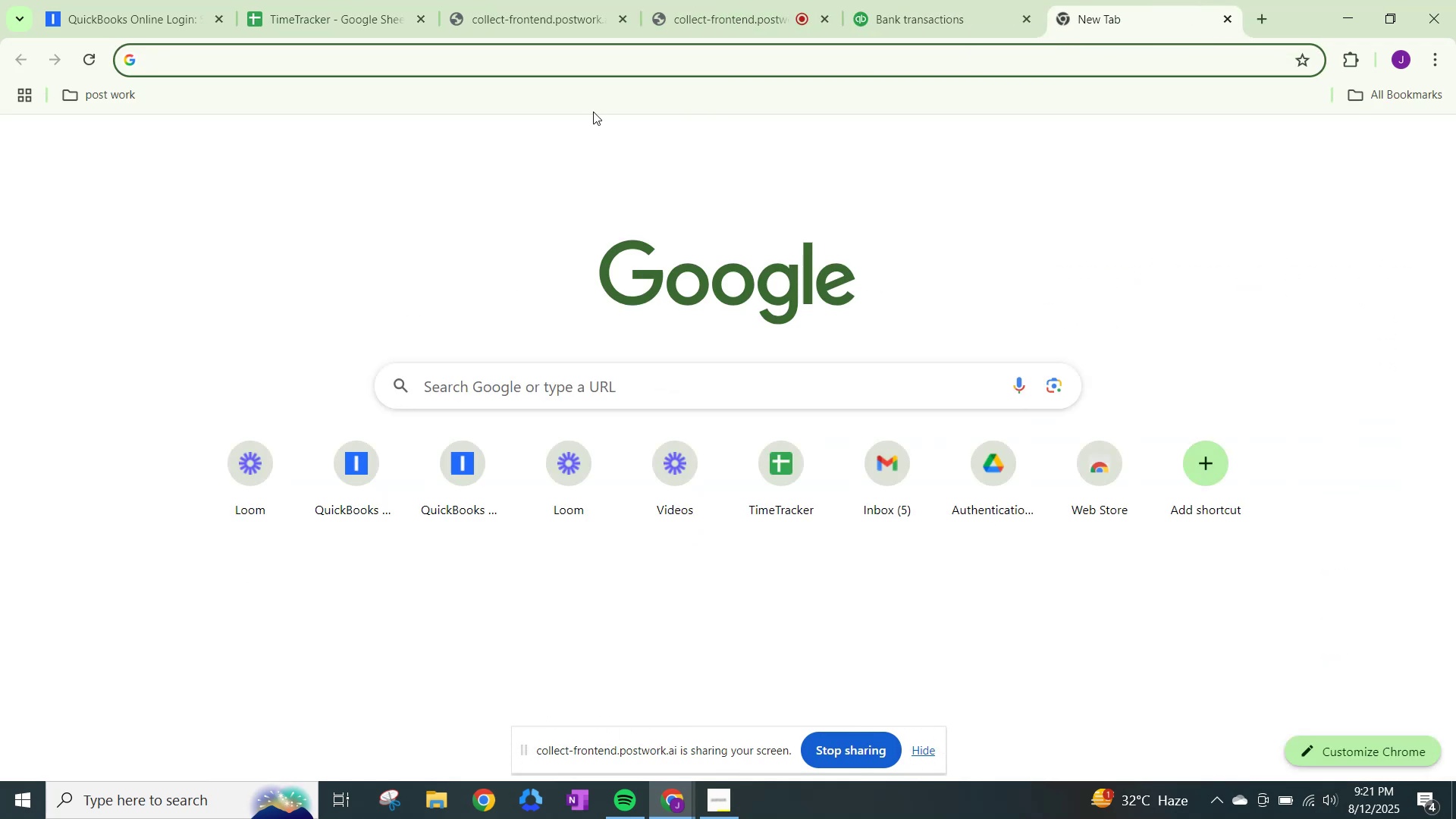 
type(global eskim)
 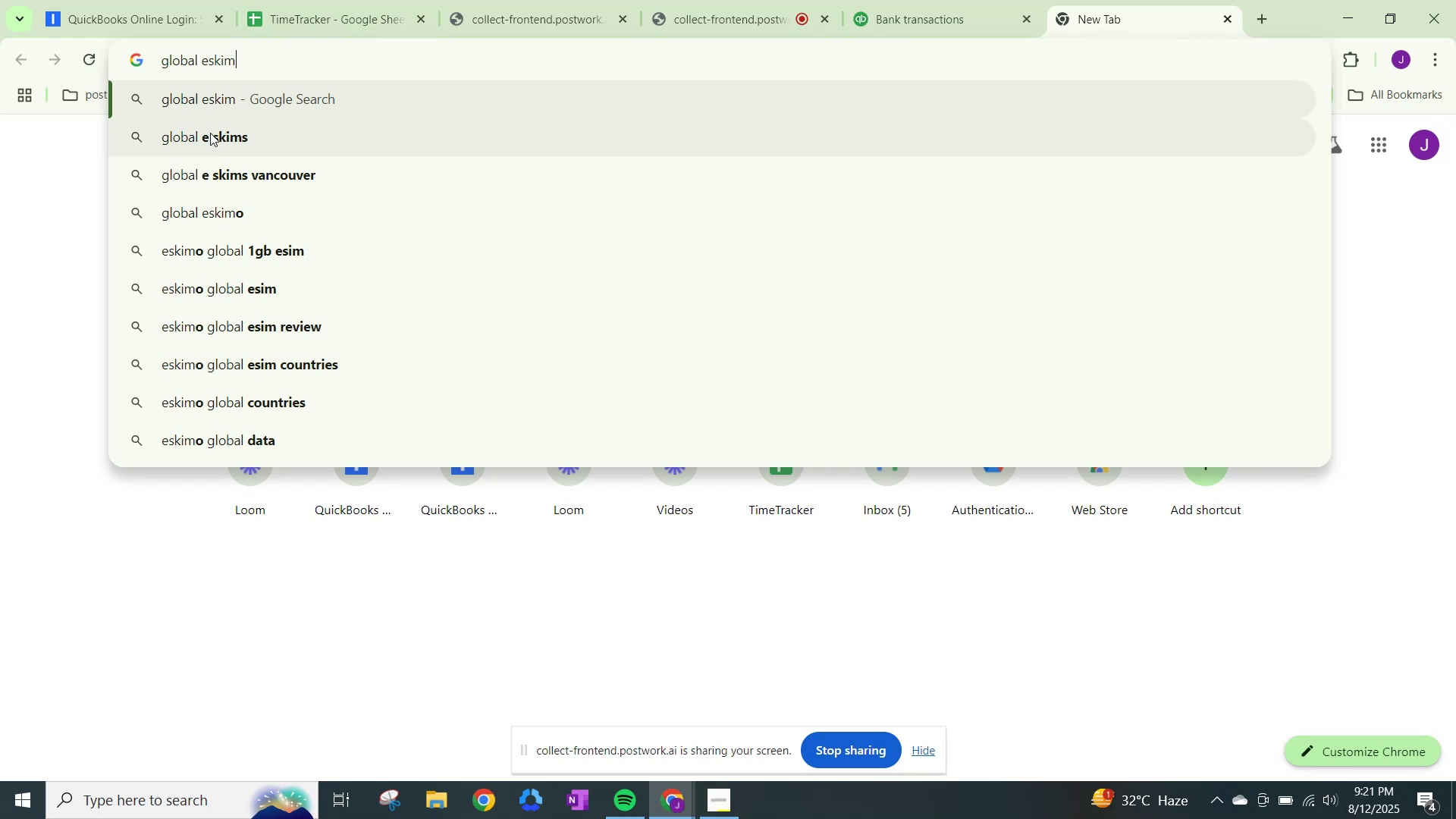 
left_click([211, 133])
 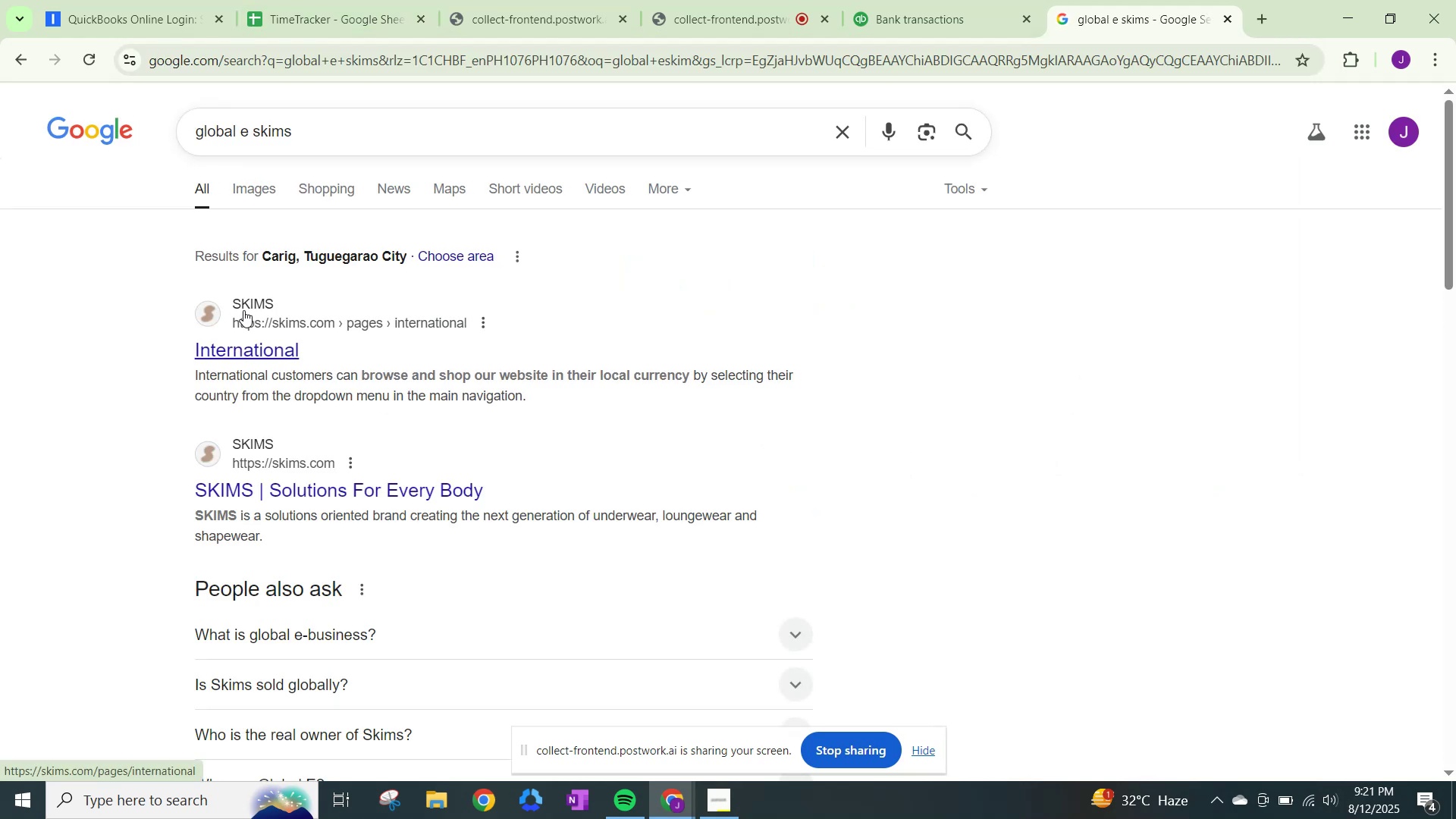 
wait(10.42)
 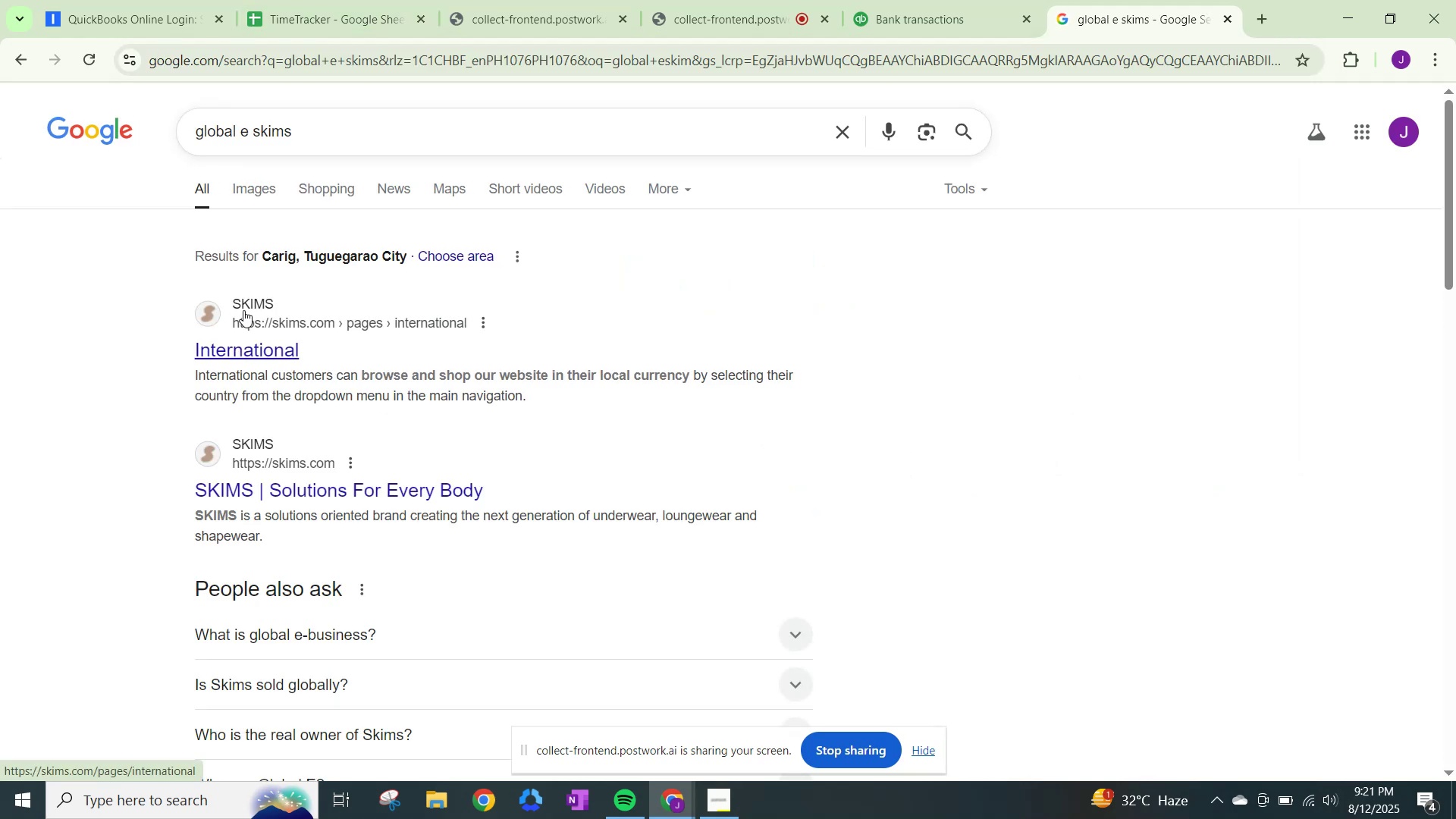 
left_click([913, 13])
 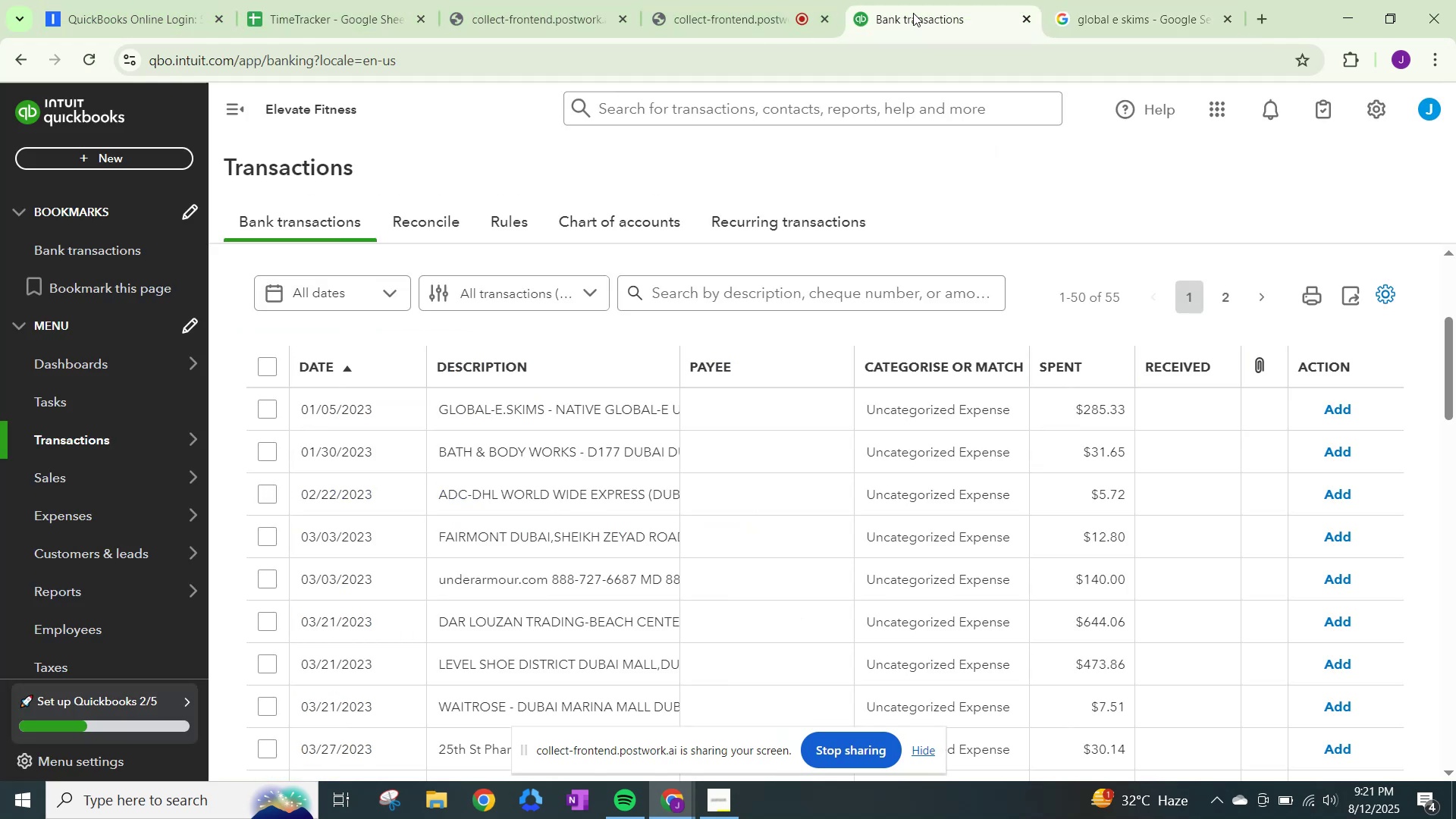 
left_click_drag(start_coordinate=[913, 13], to_coordinate=[486, 41])
 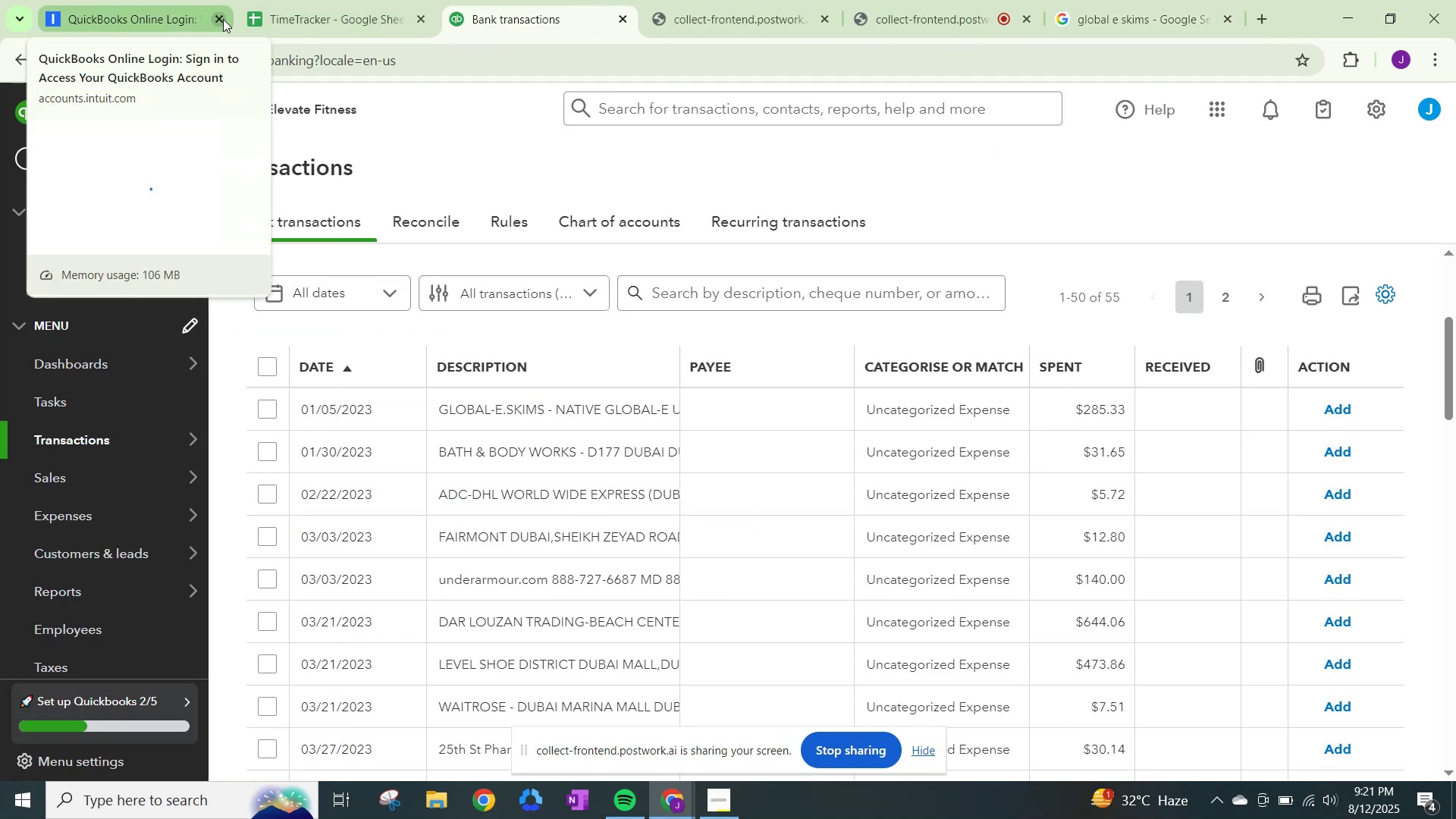 
left_click([222, 19])
 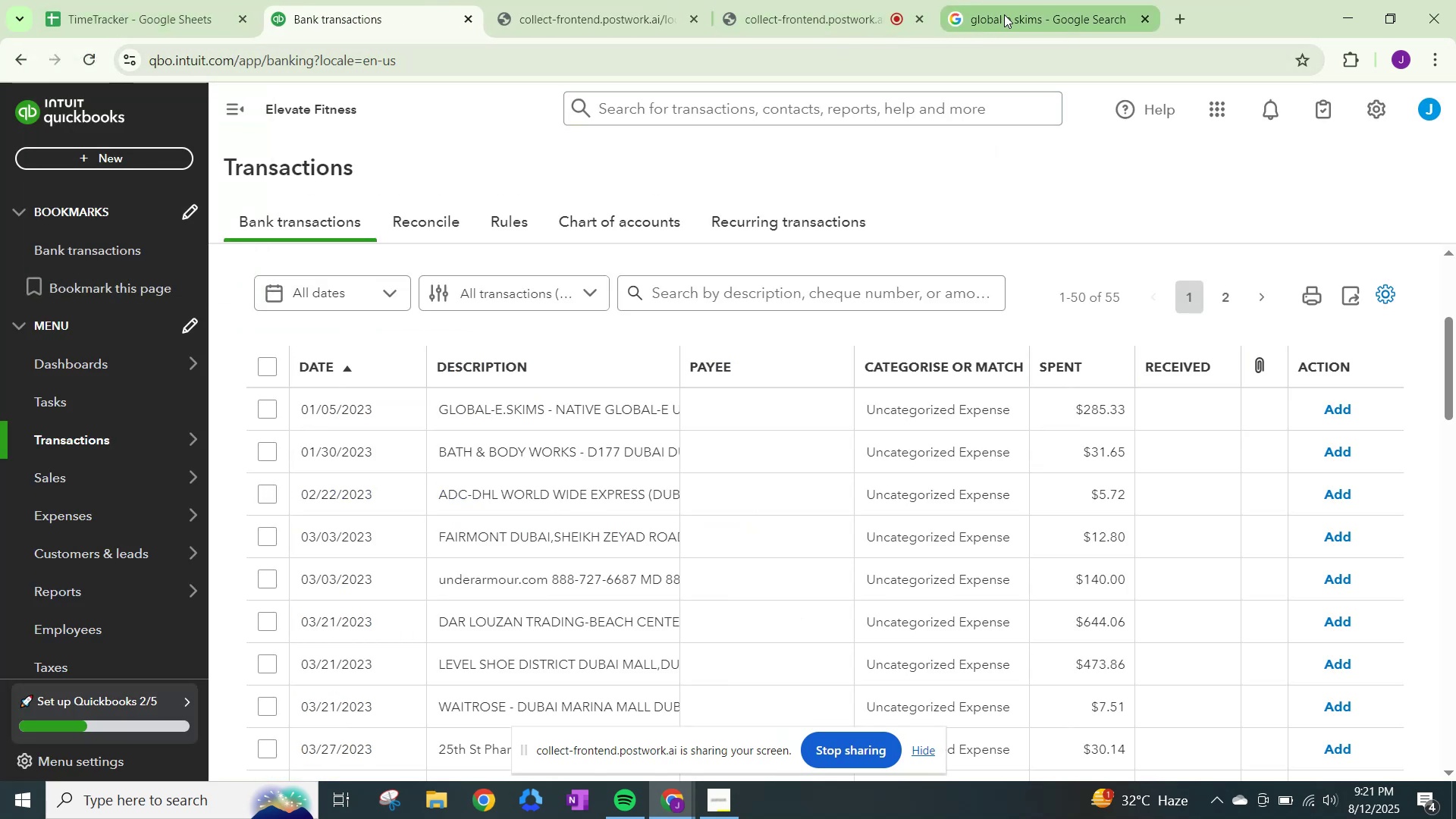 
left_click([1004, 14])
 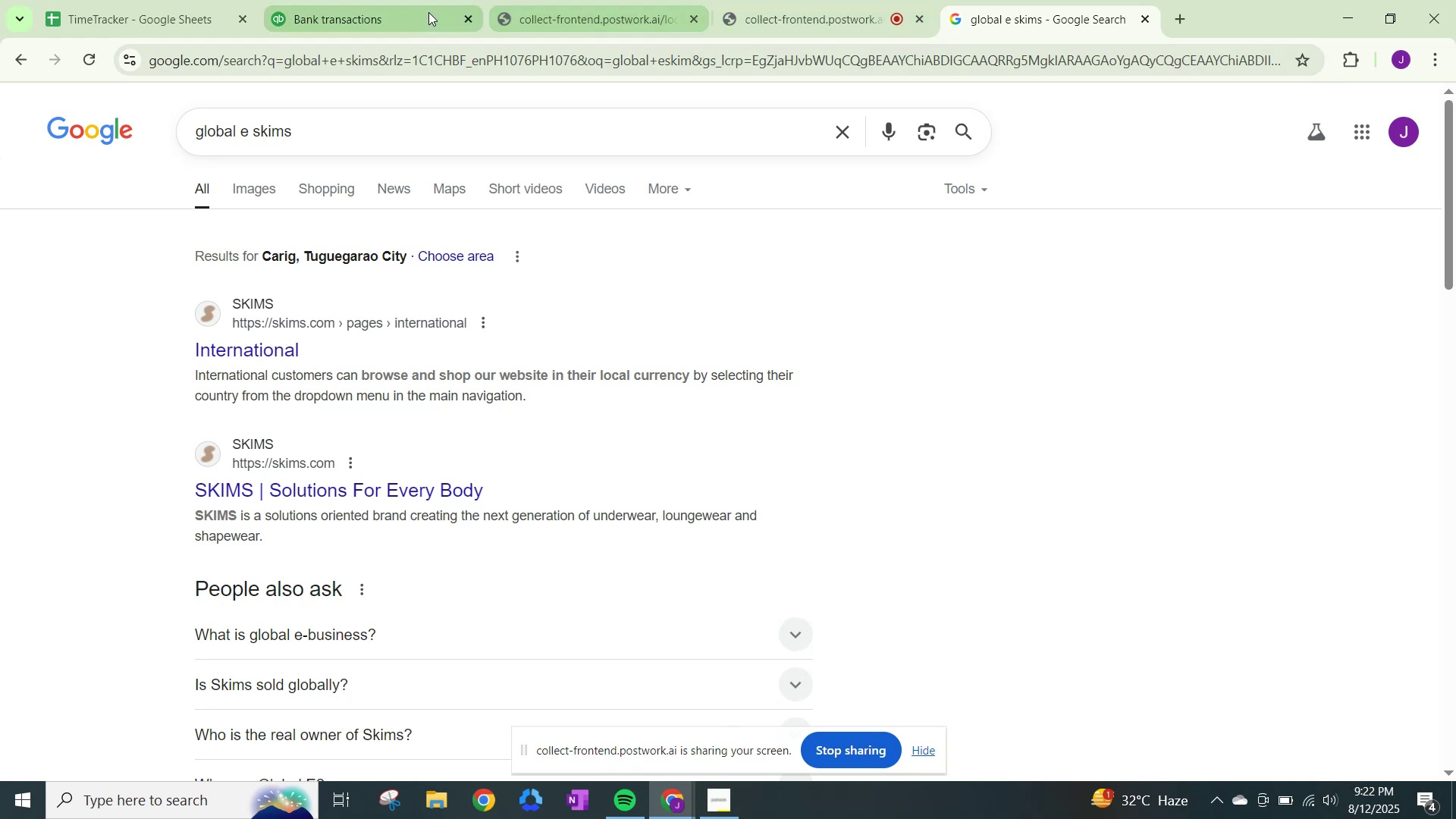 
left_click_drag(start_coordinate=[569, 17], to_coordinate=[389, 11])
 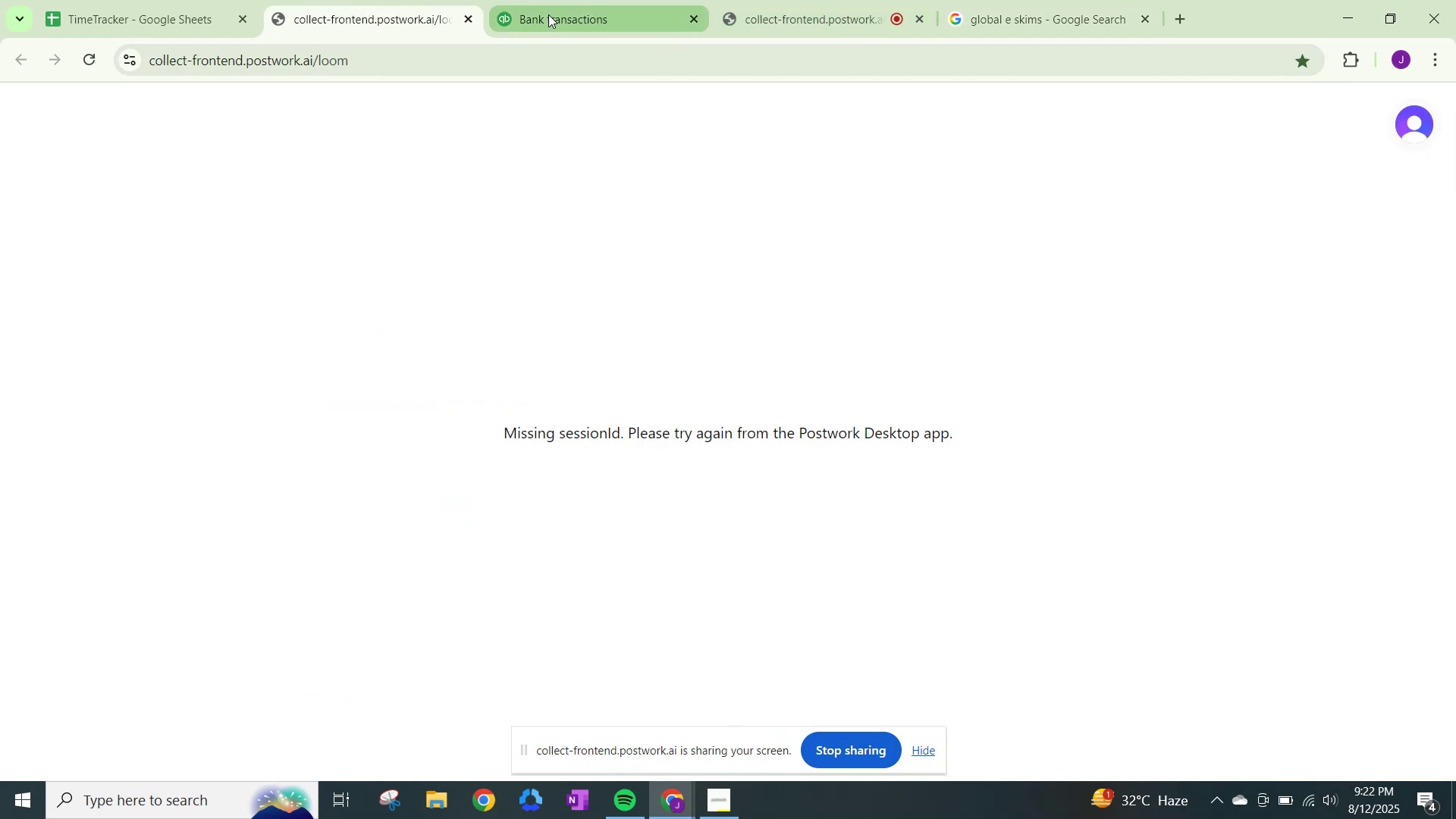 
left_click([548, 14])
 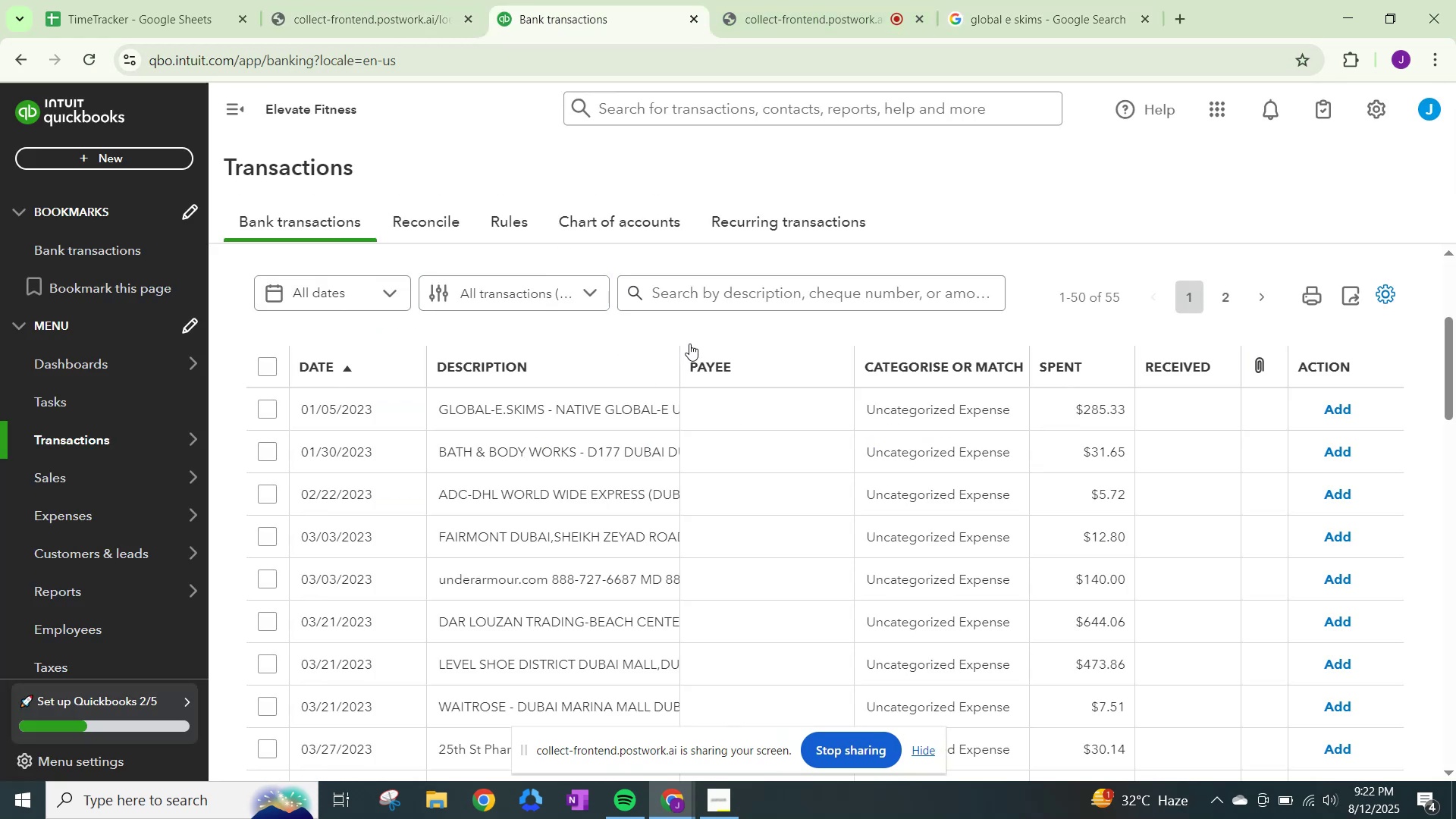 
left_click([677, 344])
 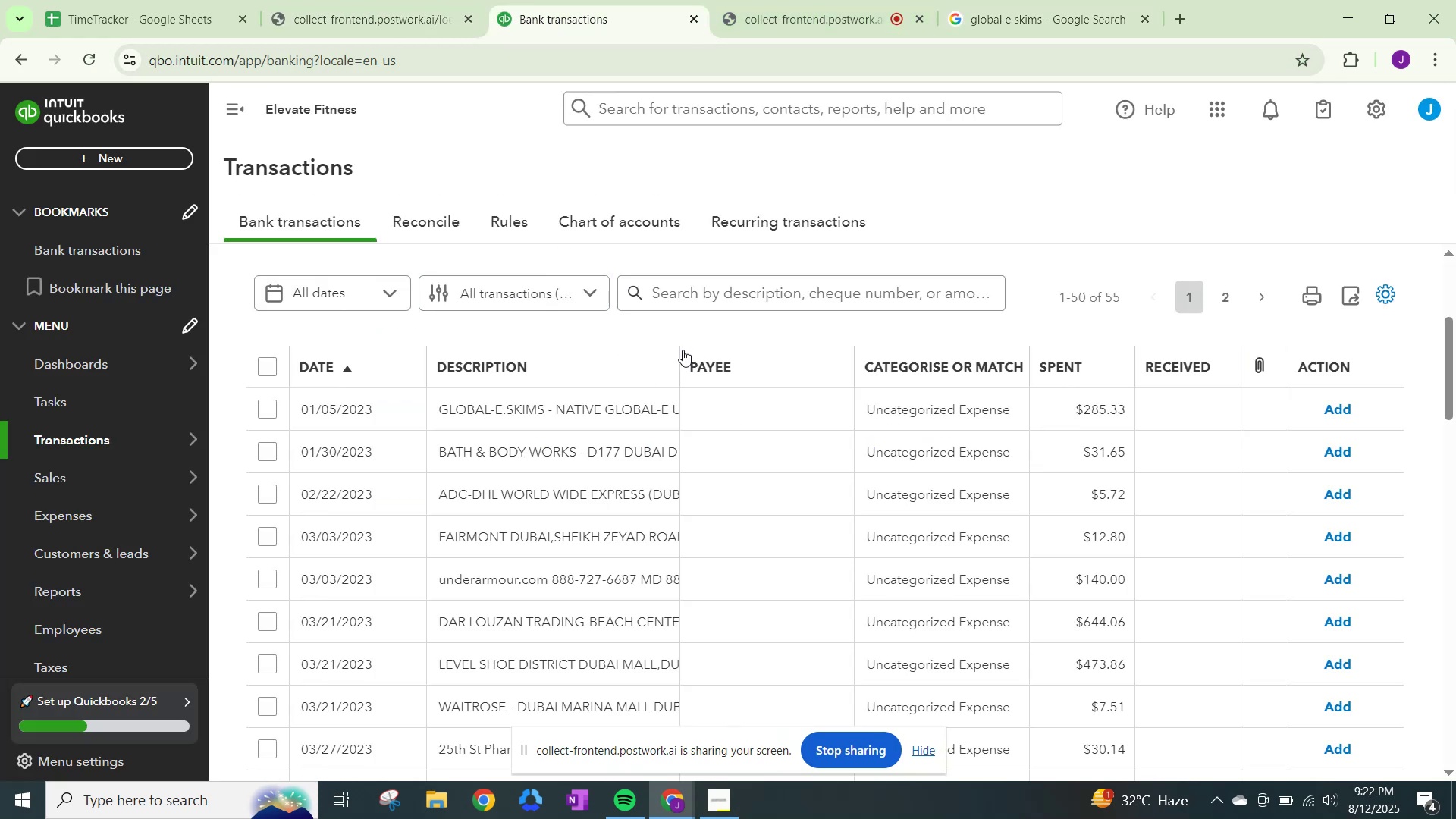 
left_click([682, 350])
 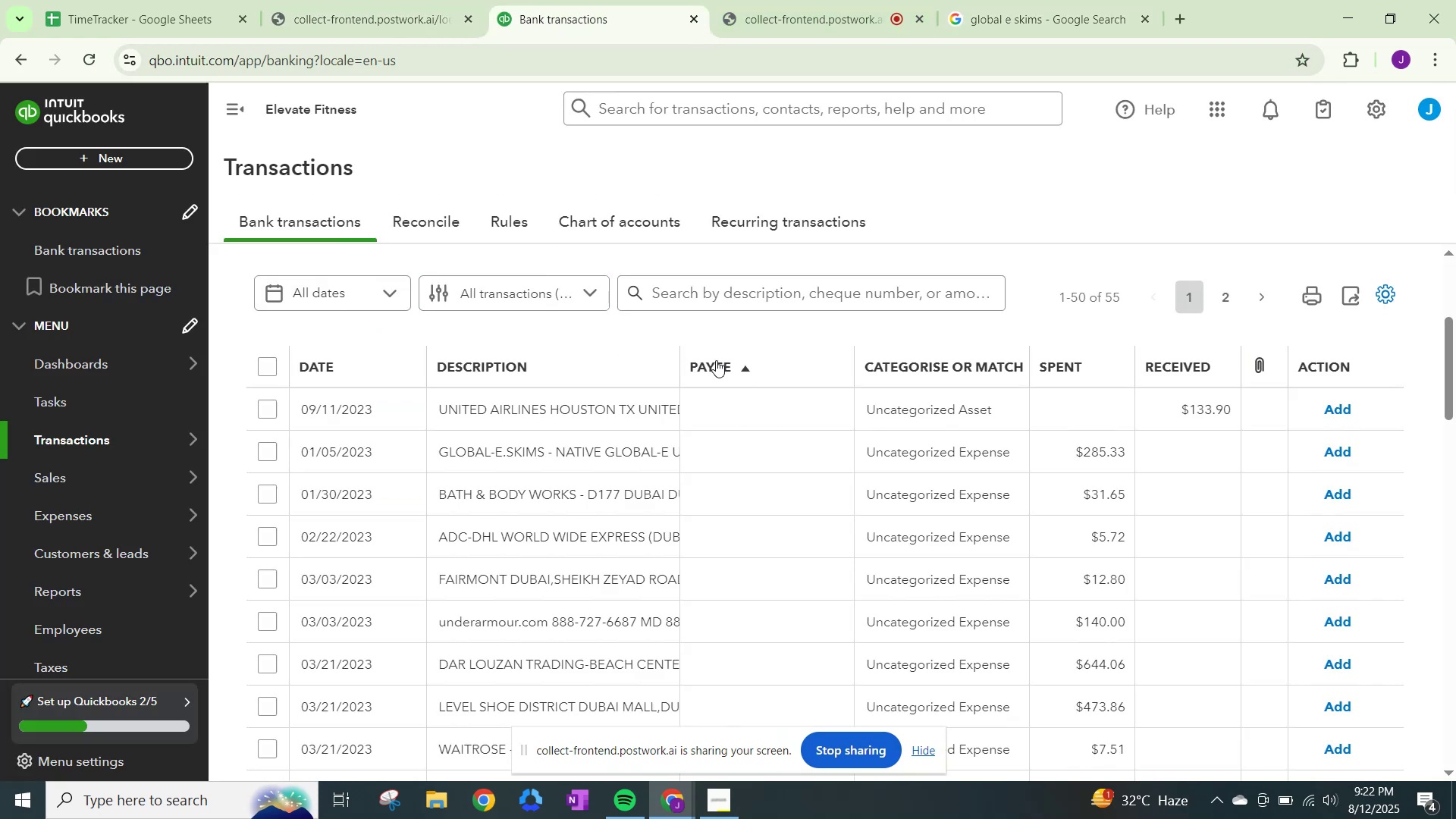 
mouse_move([682, 380])
 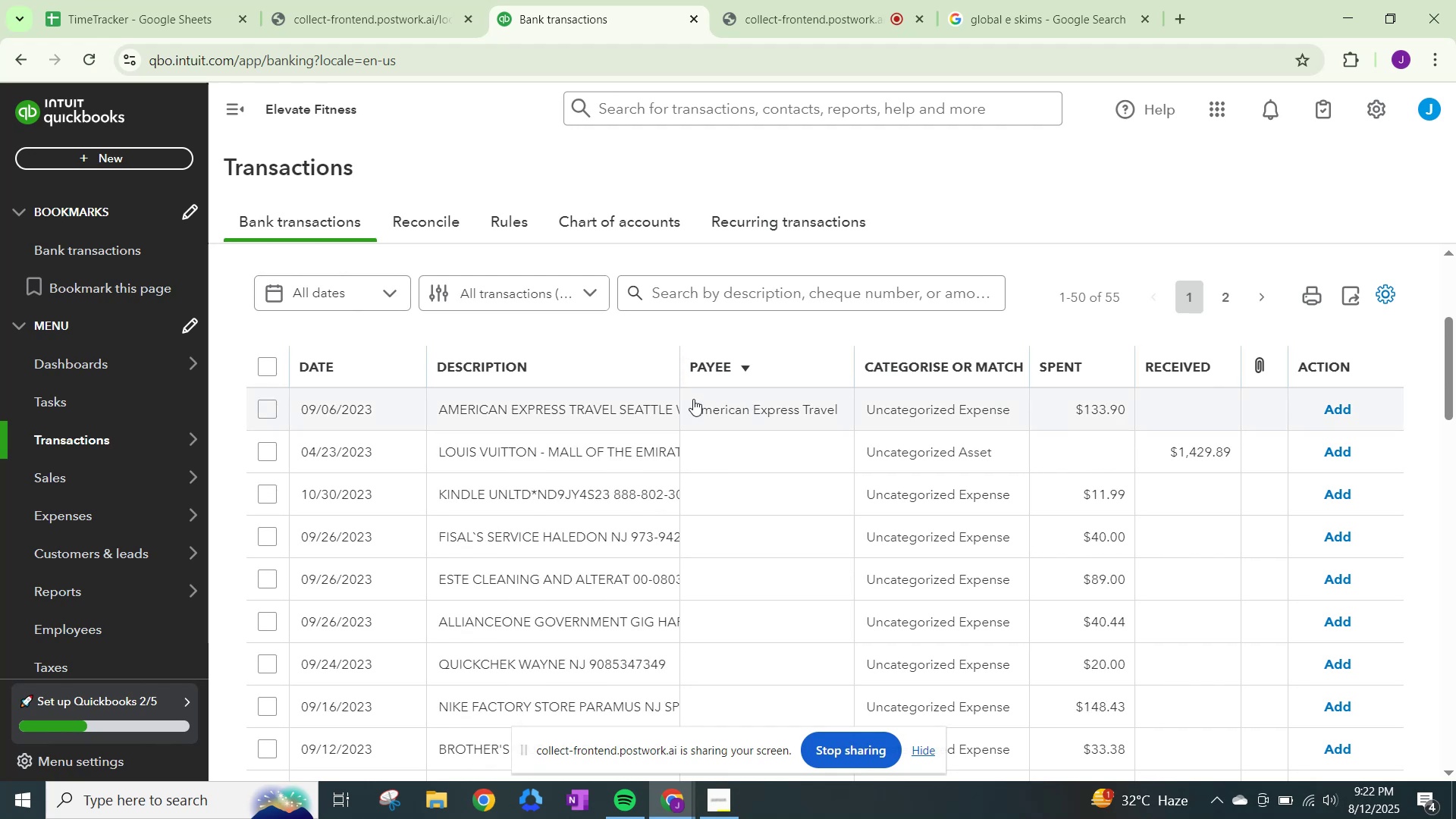 
scroll: coordinate [636, 381], scroll_direction: up, amount: 1.0
 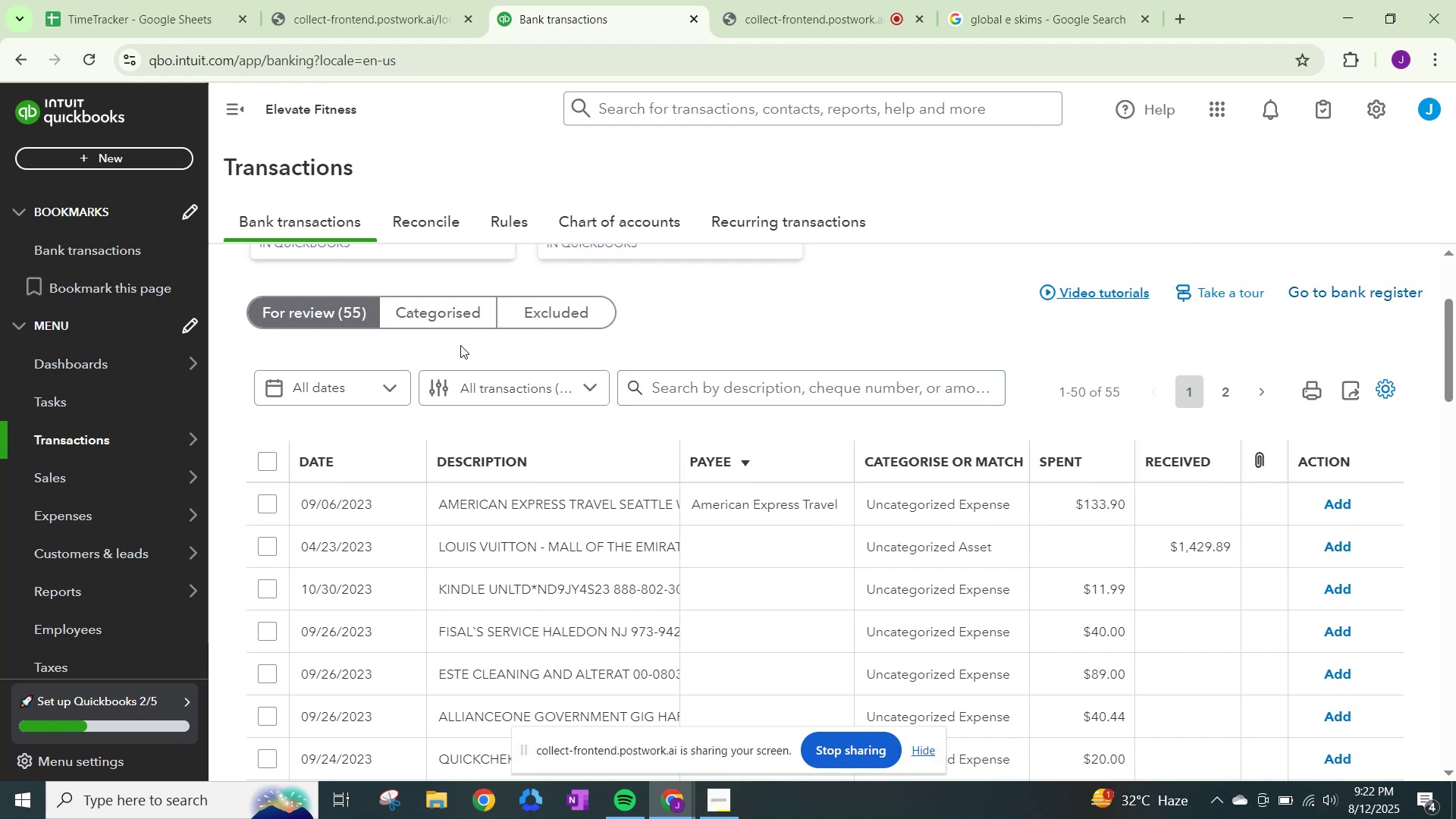 
scroll: coordinate [462, 345], scroll_direction: down, amount: 1.0
 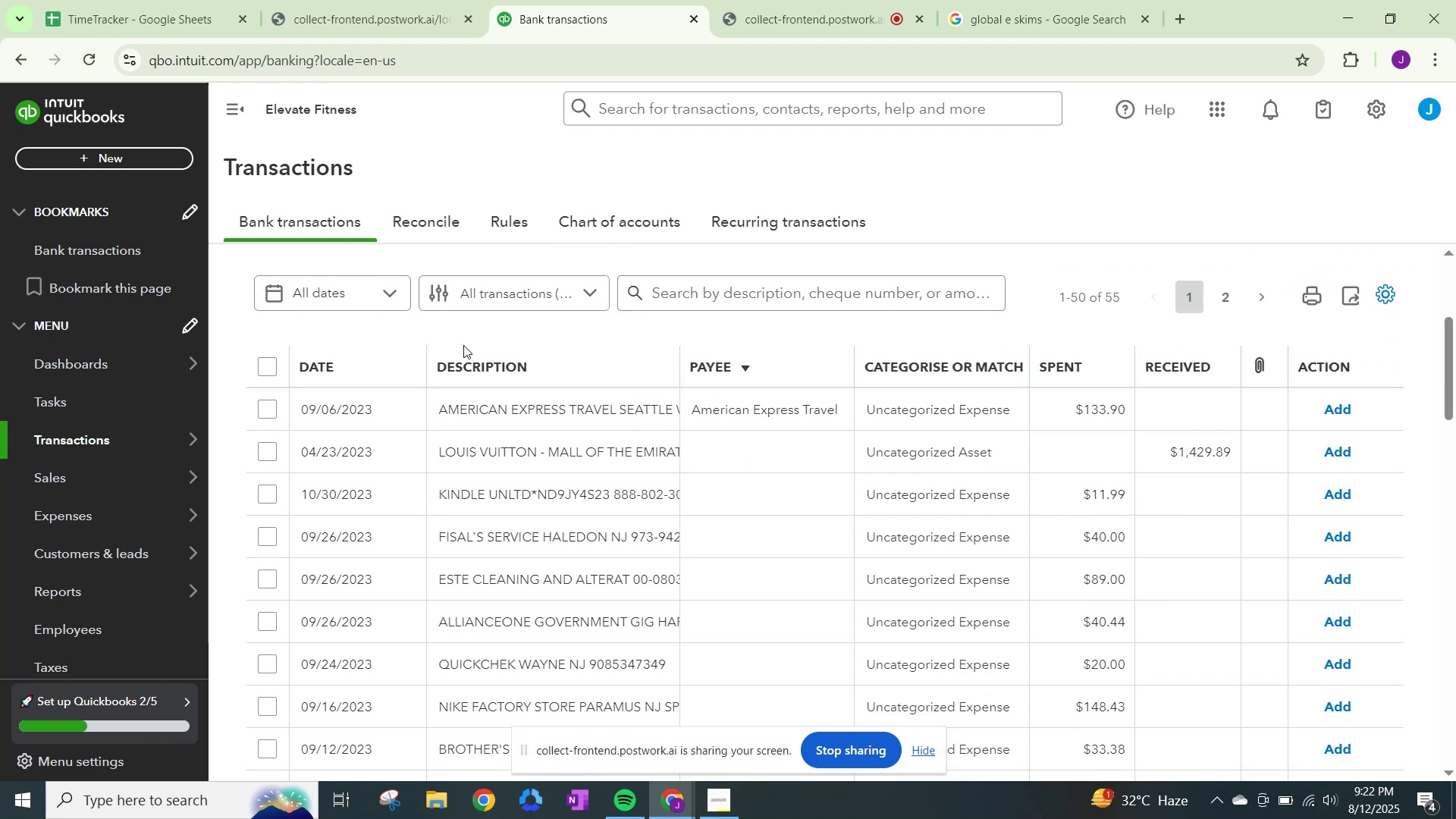 
scroll: coordinate [463, 345], scroll_direction: up, amount: 2.0
 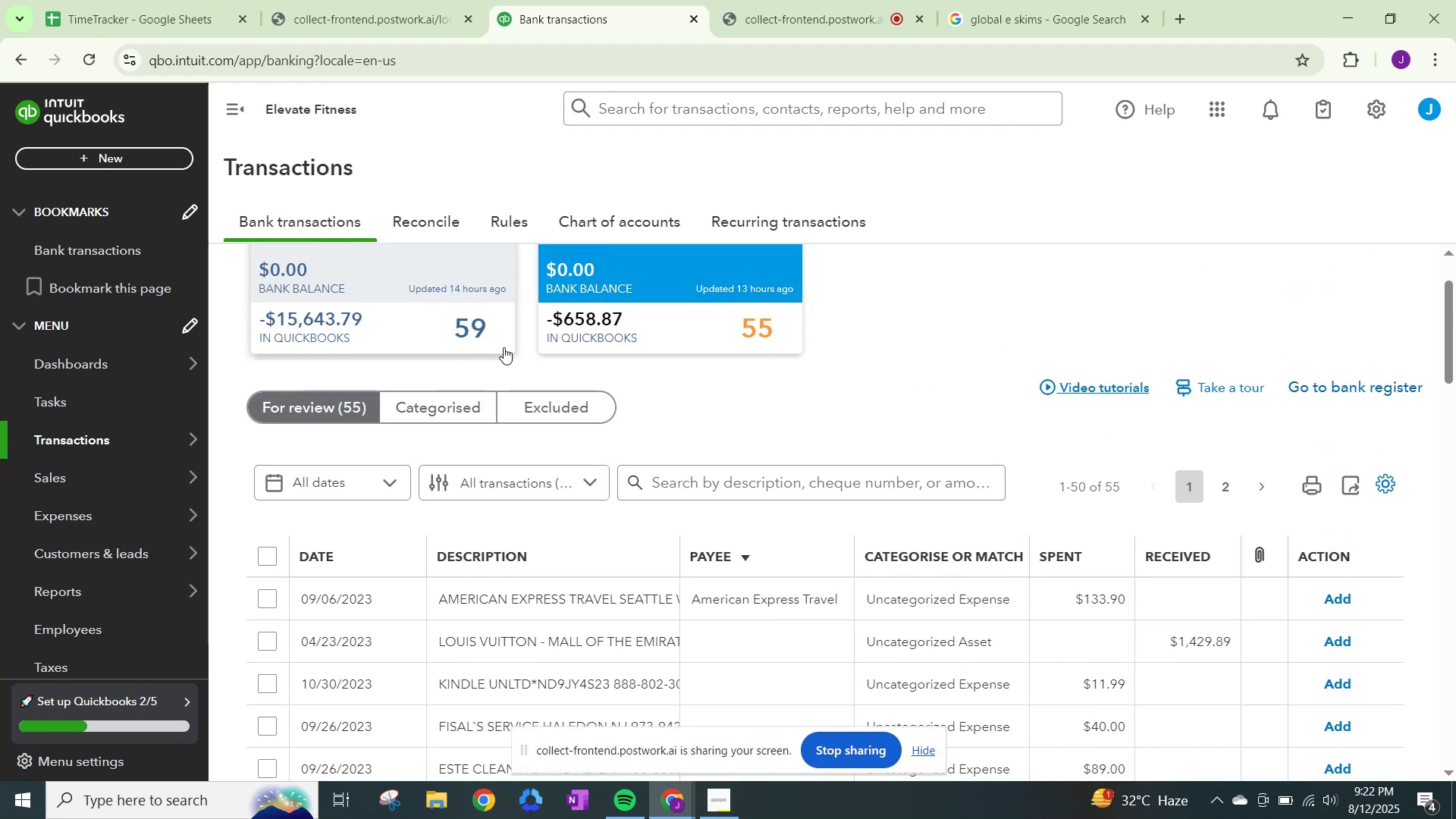 
scroll: coordinate [616, 388], scroll_direction: down, amount: 2.0
 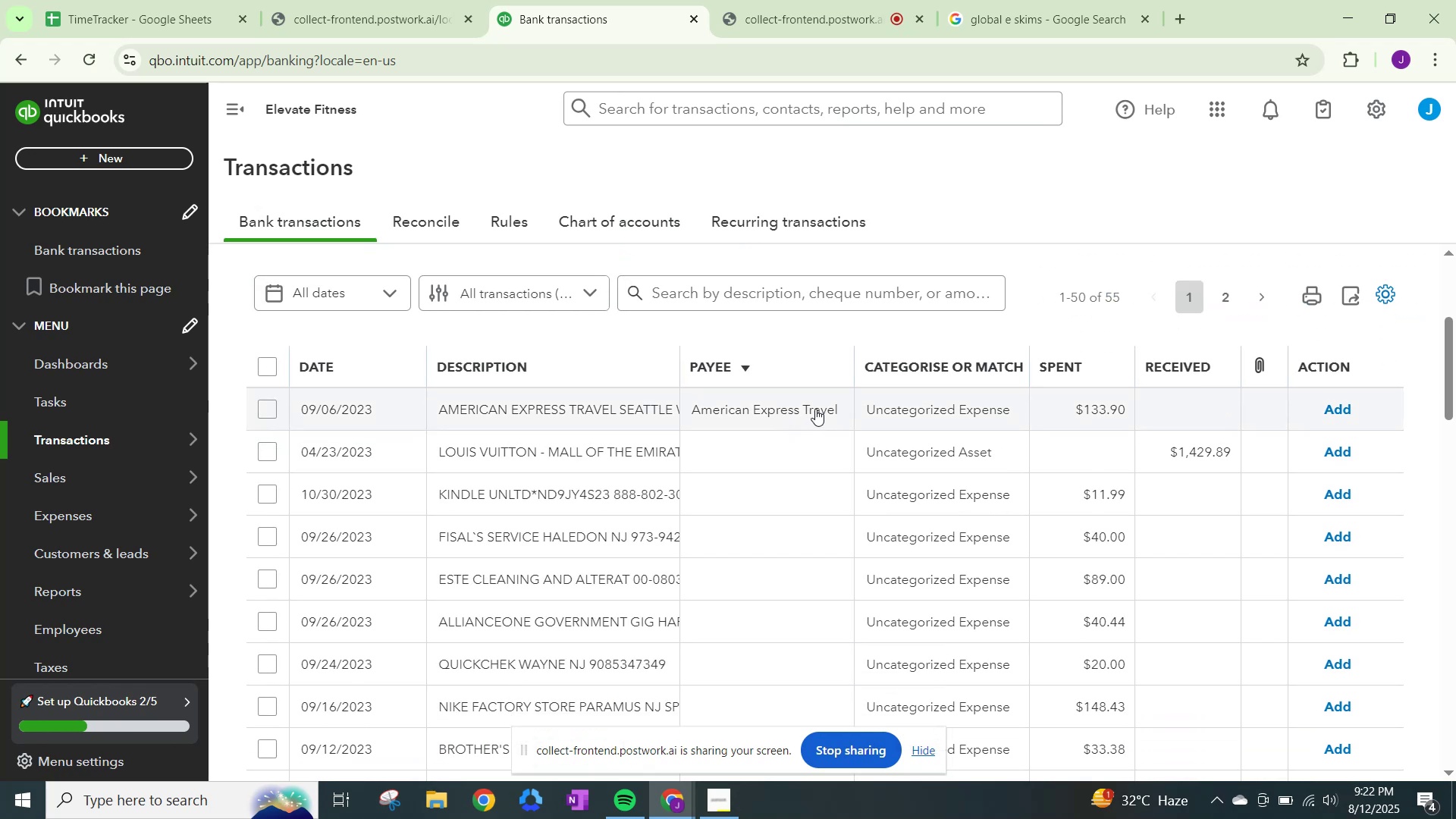 
scroll: coordinate [912, 418], scroll_direction: none, amount: 0.0
 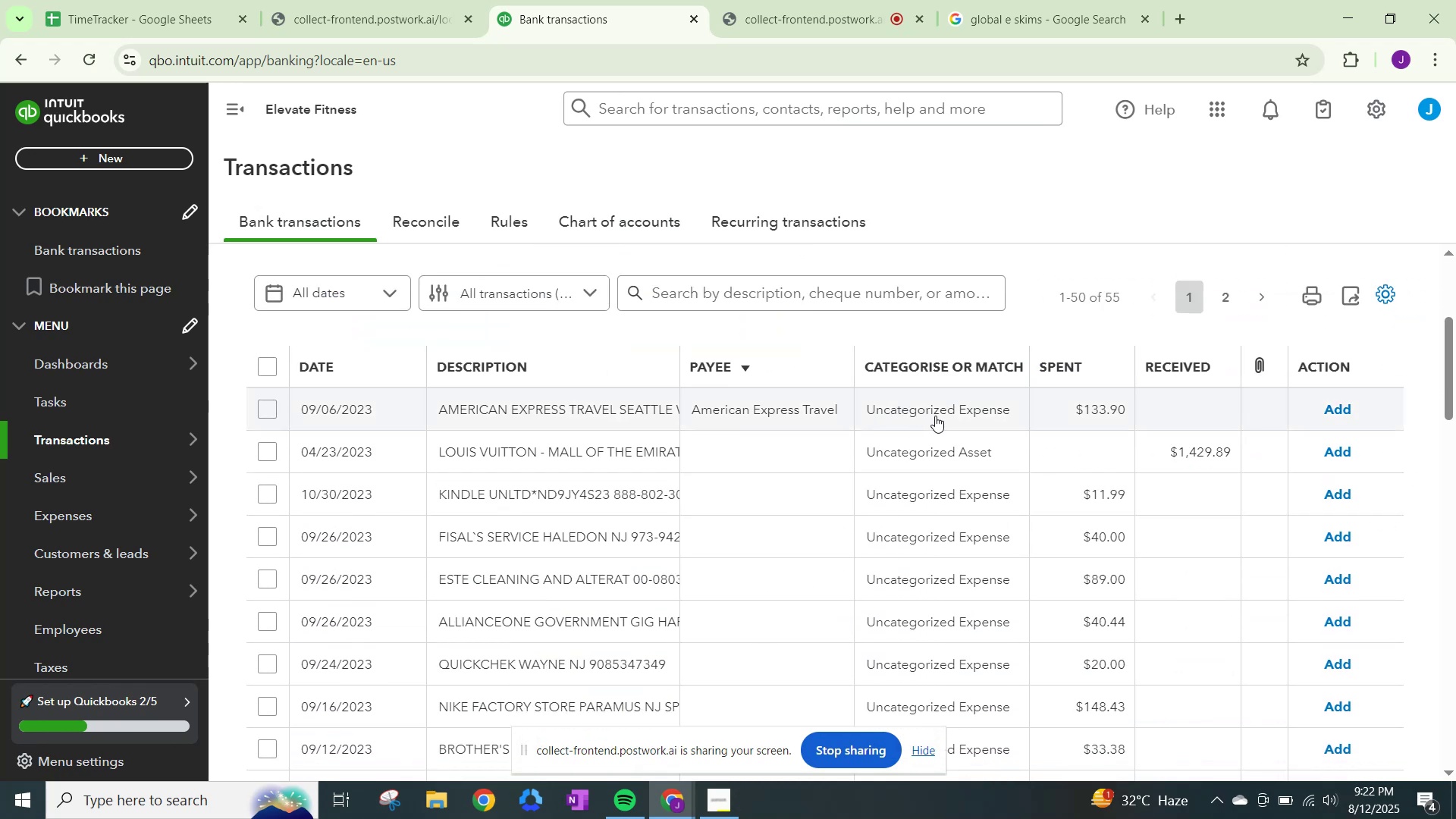 
left_click([936, 412])
 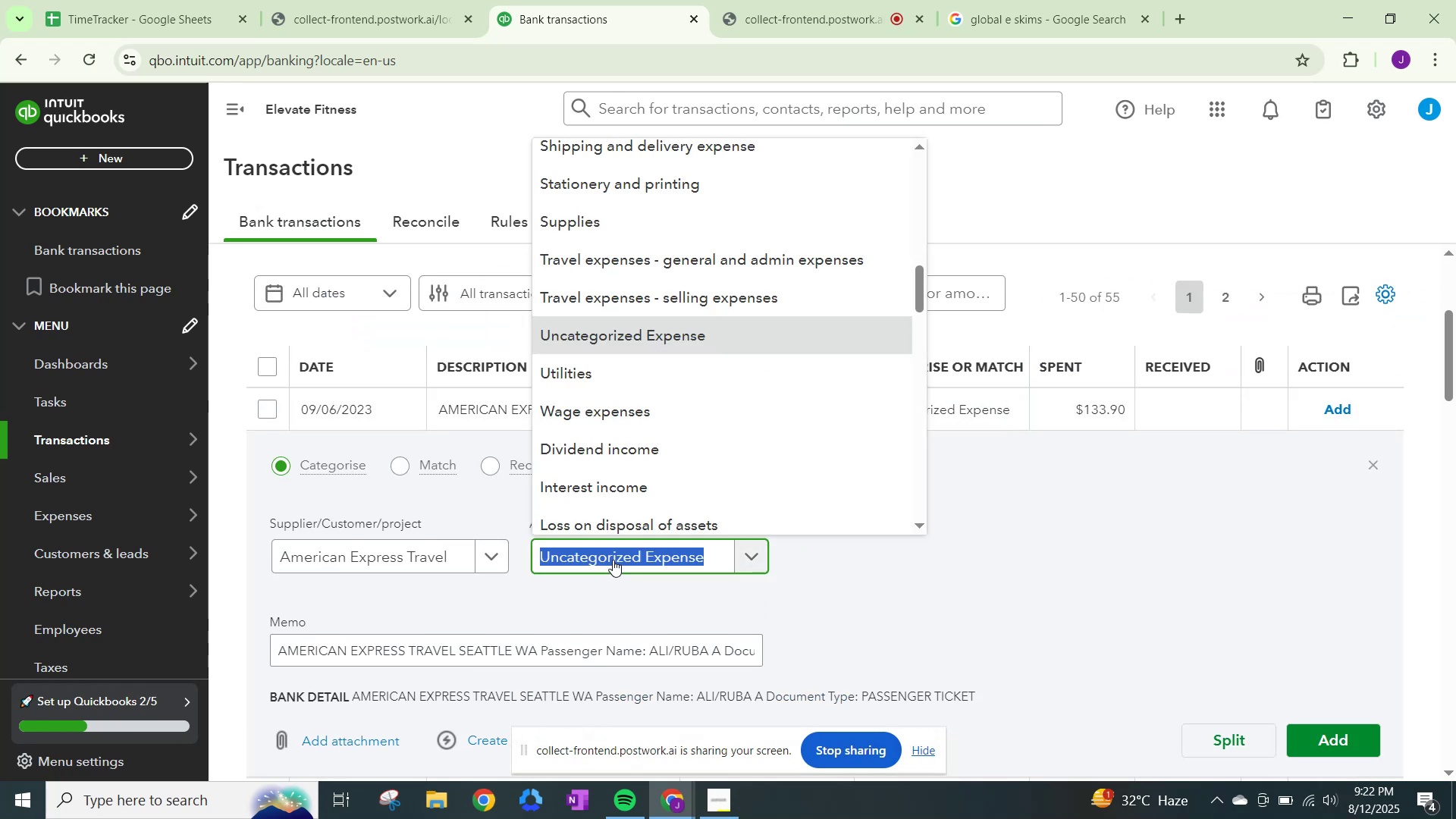 
type(travl)
key(Backspace)
key(Backspace)
type(e)
key(Backspace)
type(vel)
 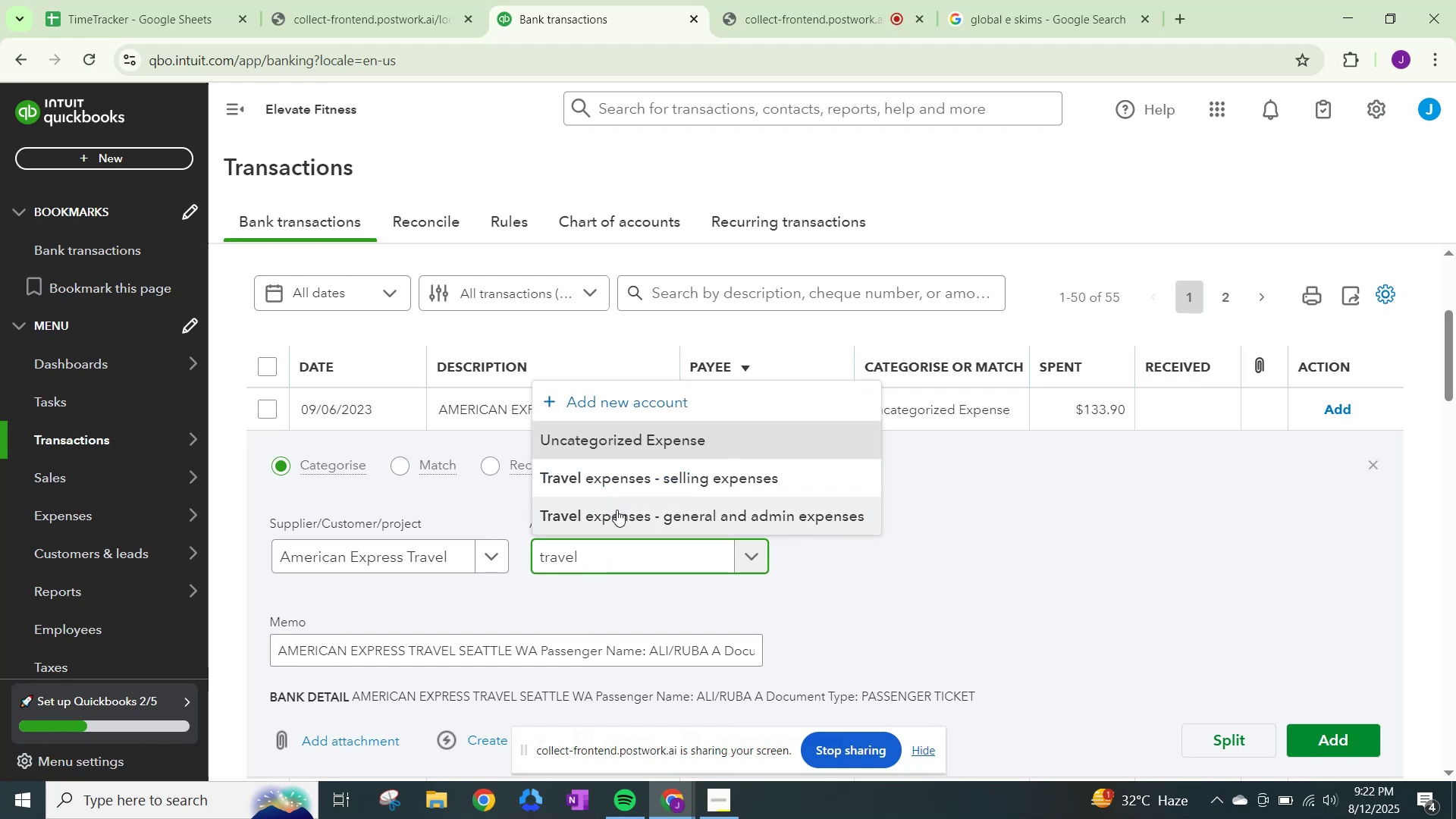 
left_click([617, 510])
 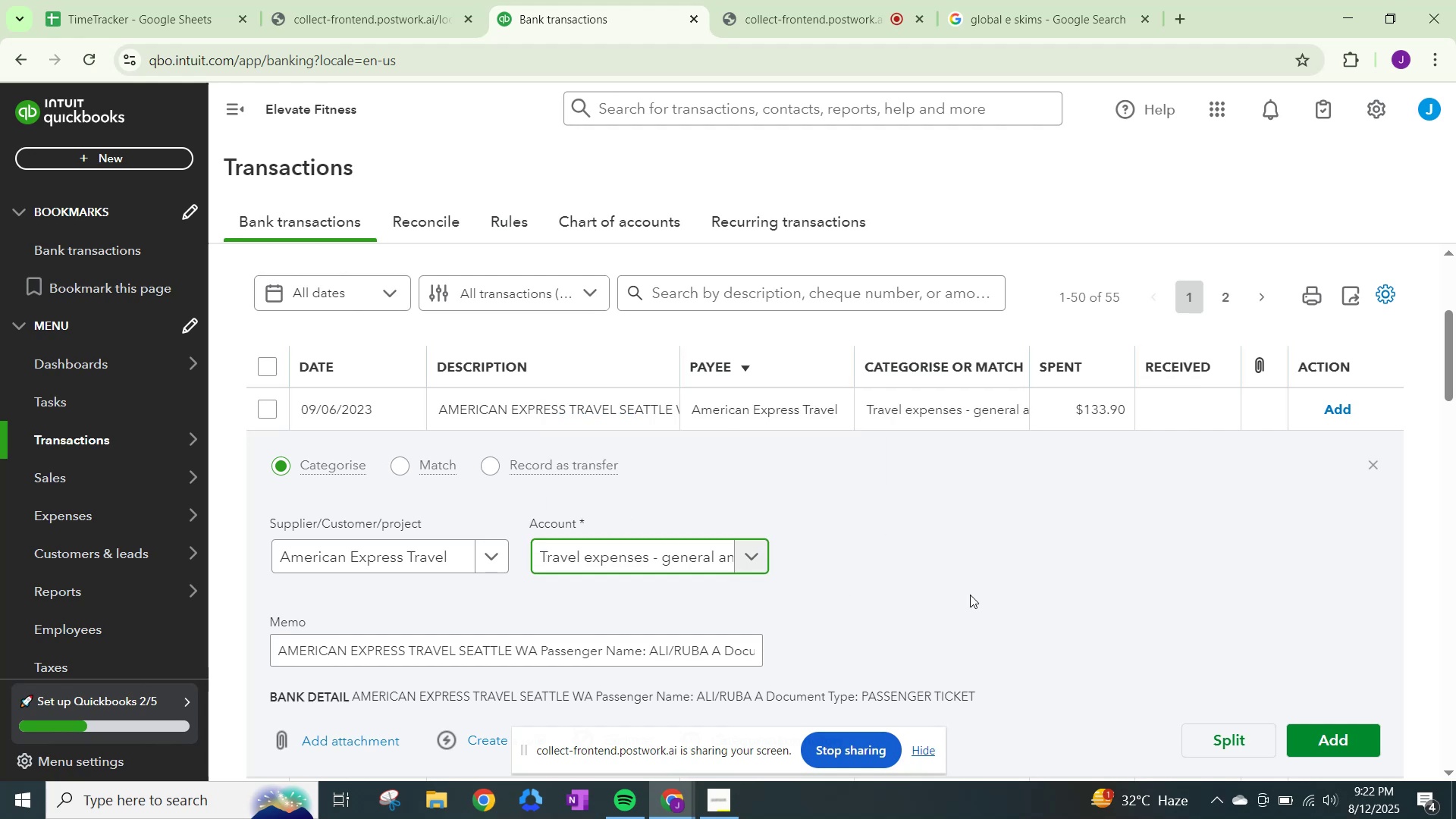 
scroll: coordinate [1062, 629], scroll_direction: down, amount: 1.0
 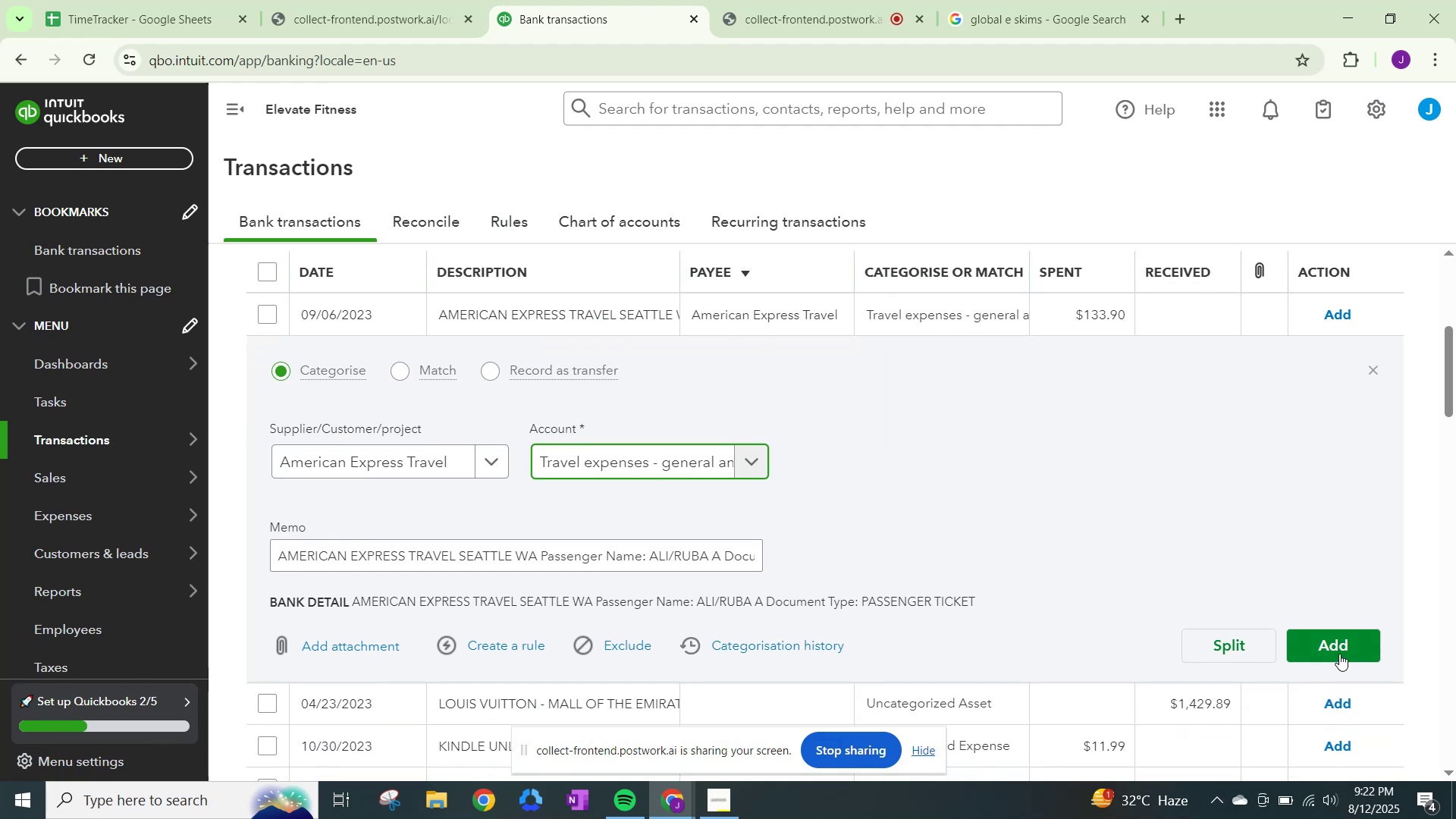 
left_click([1336, 637])
 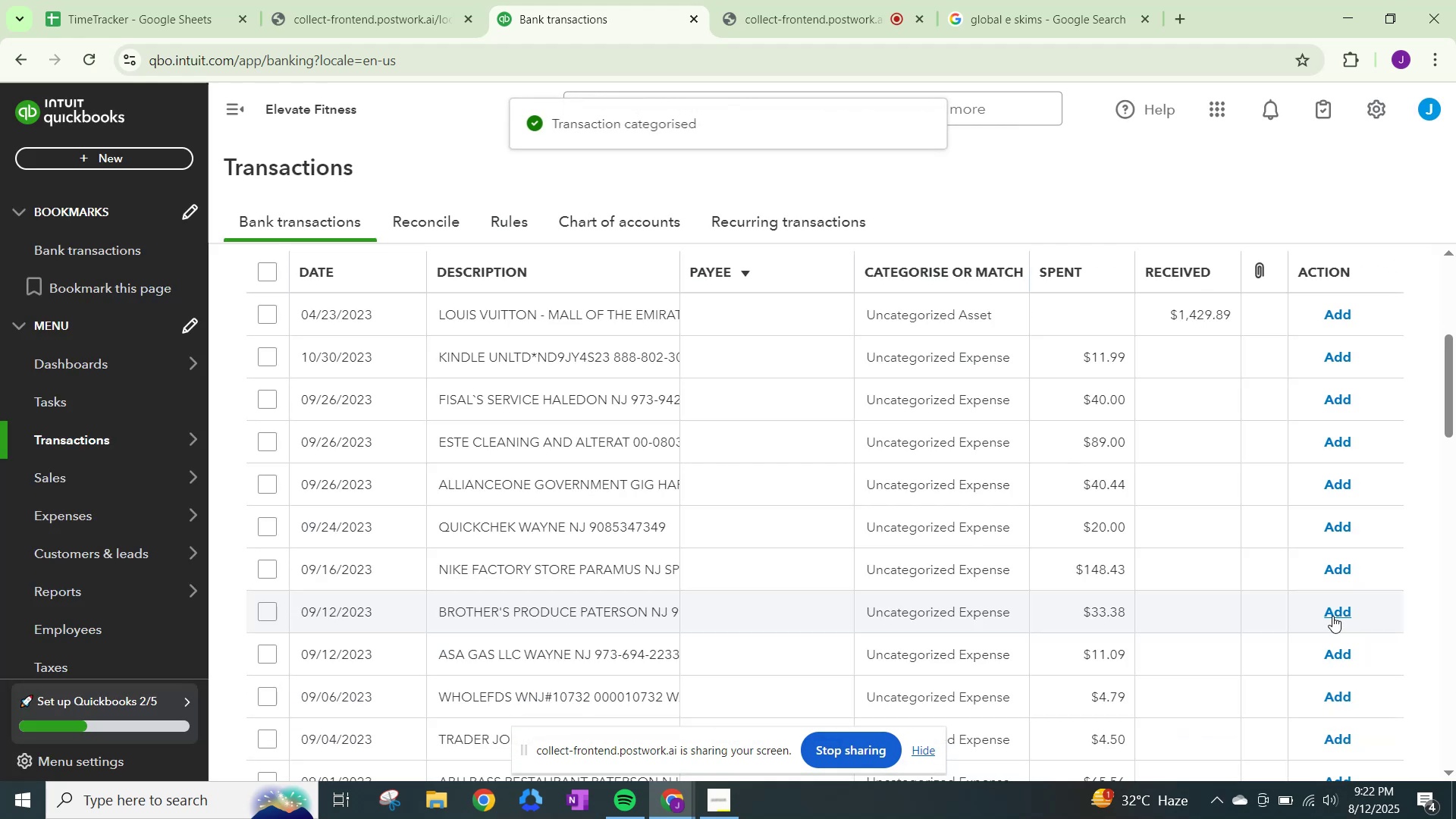 
scroll: coordinate [700, 585], scroll_direction: down, amount: 4.0
 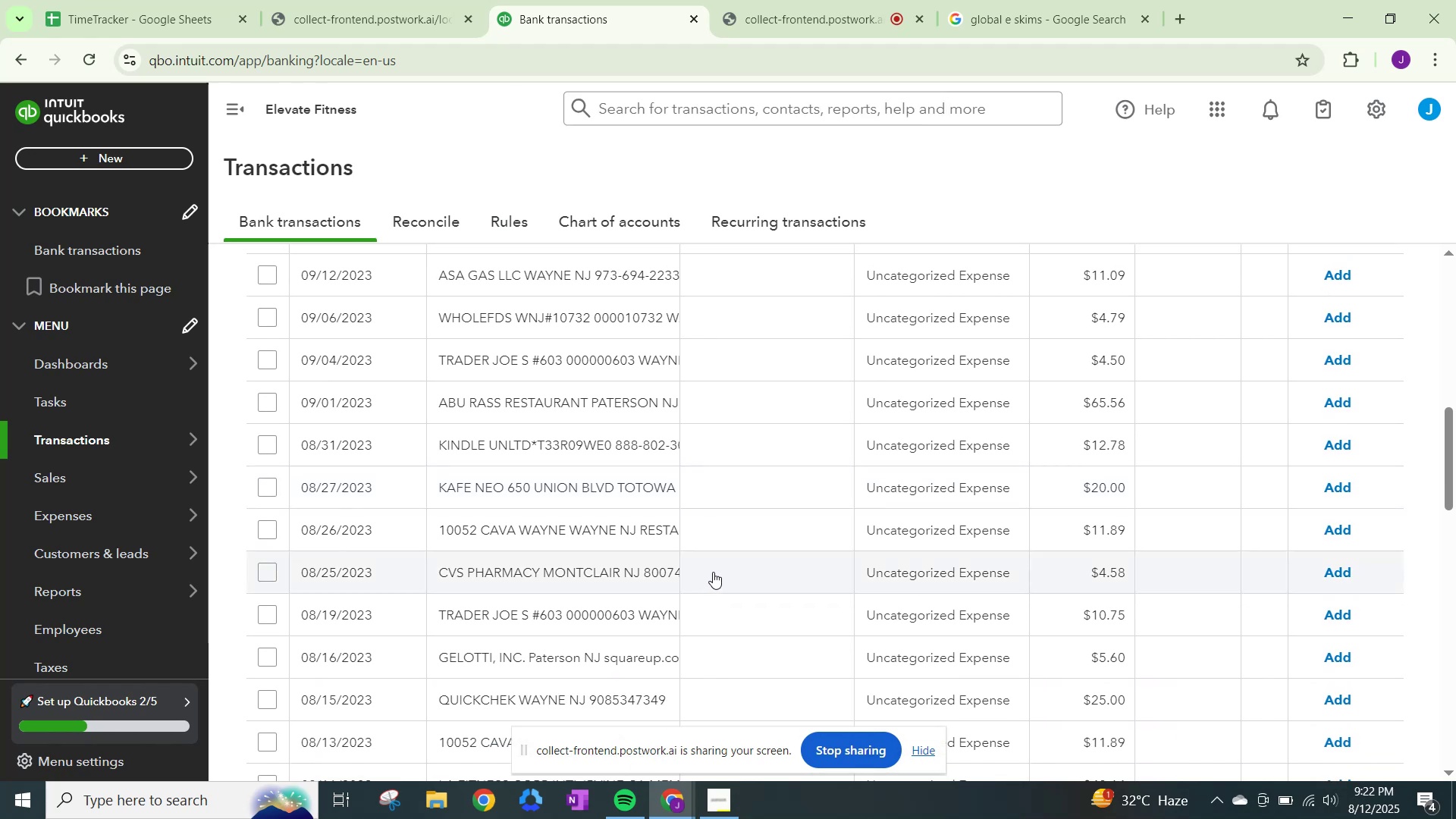 
wait(8.94)
 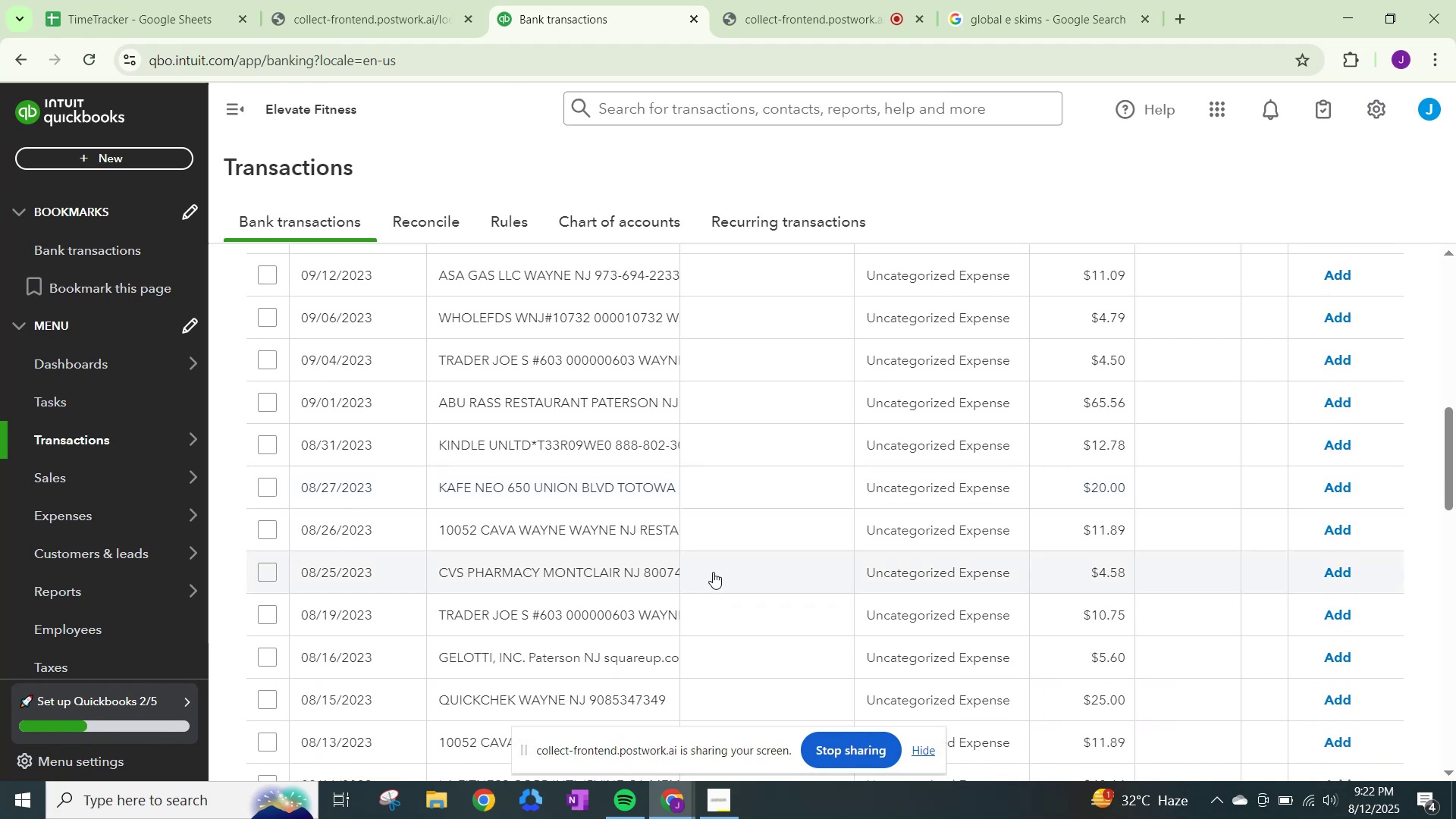 
scroll: coordinate [579, 551], scroll_direction: down, amount: 1.0
 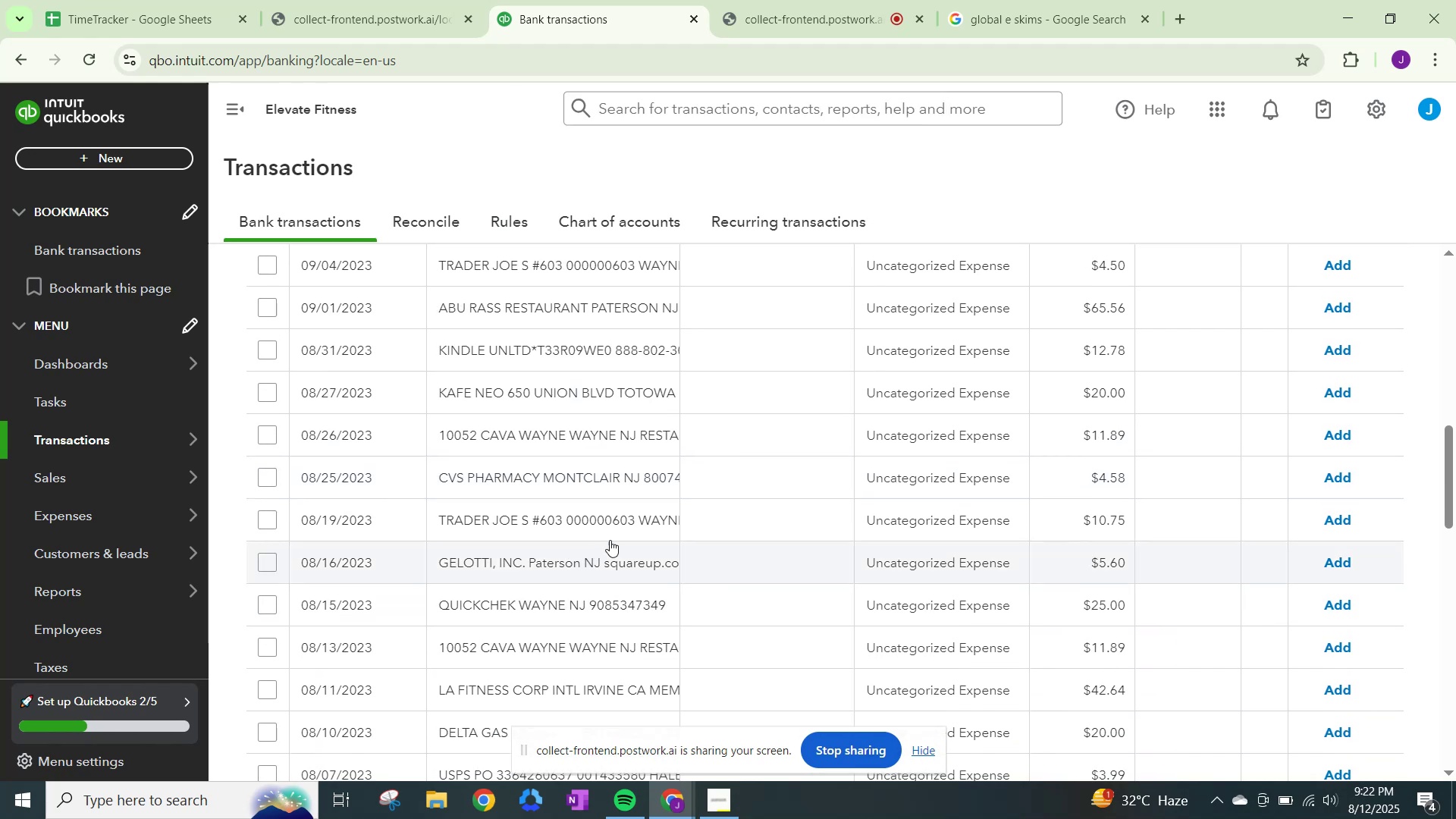 
scroll: coordinate [626, 482], scroll_direction: up, amount: 8.0
 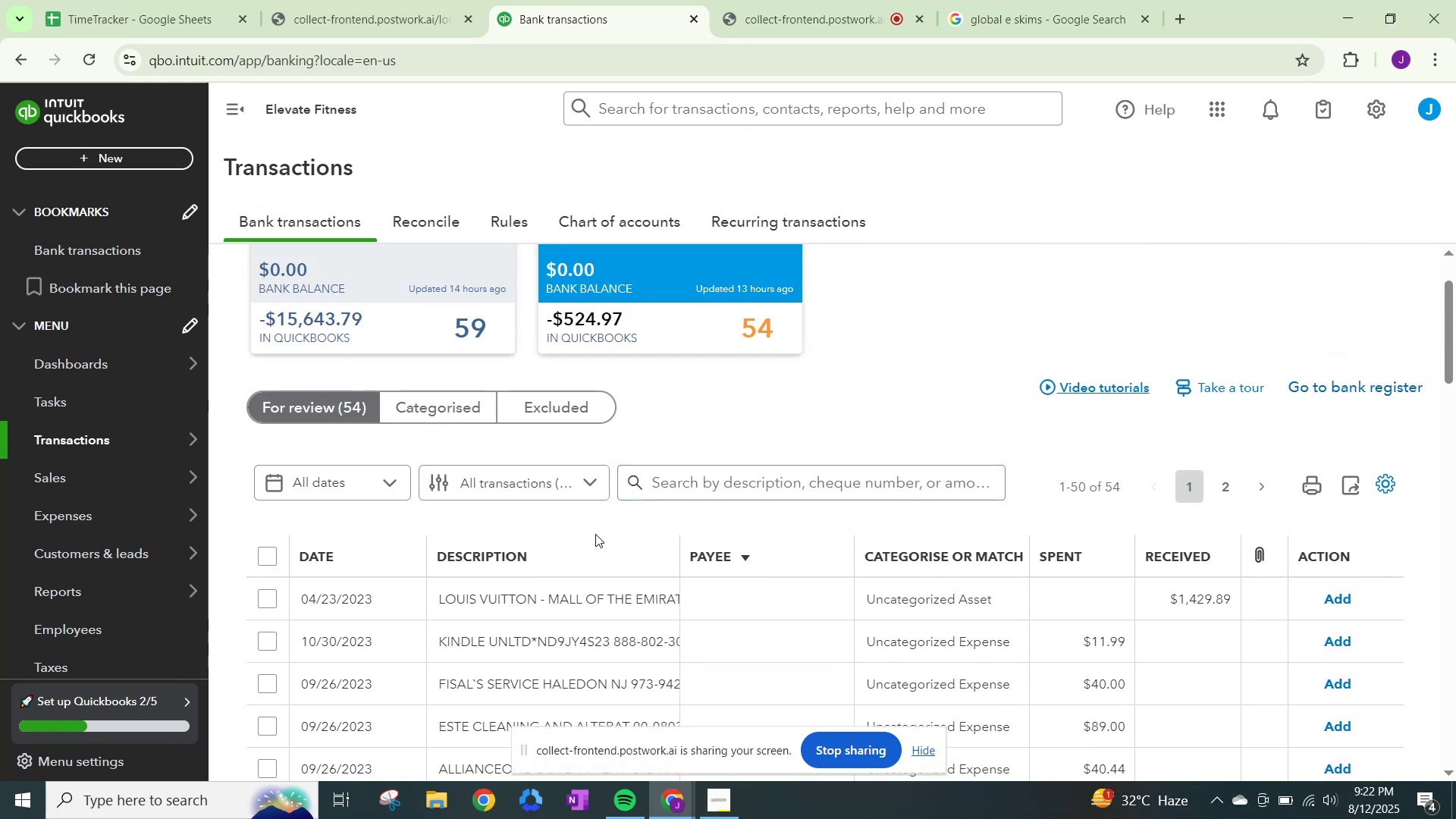 
scroll: coordinate [656, 550], scroll_direction: down, amount: 2.0
 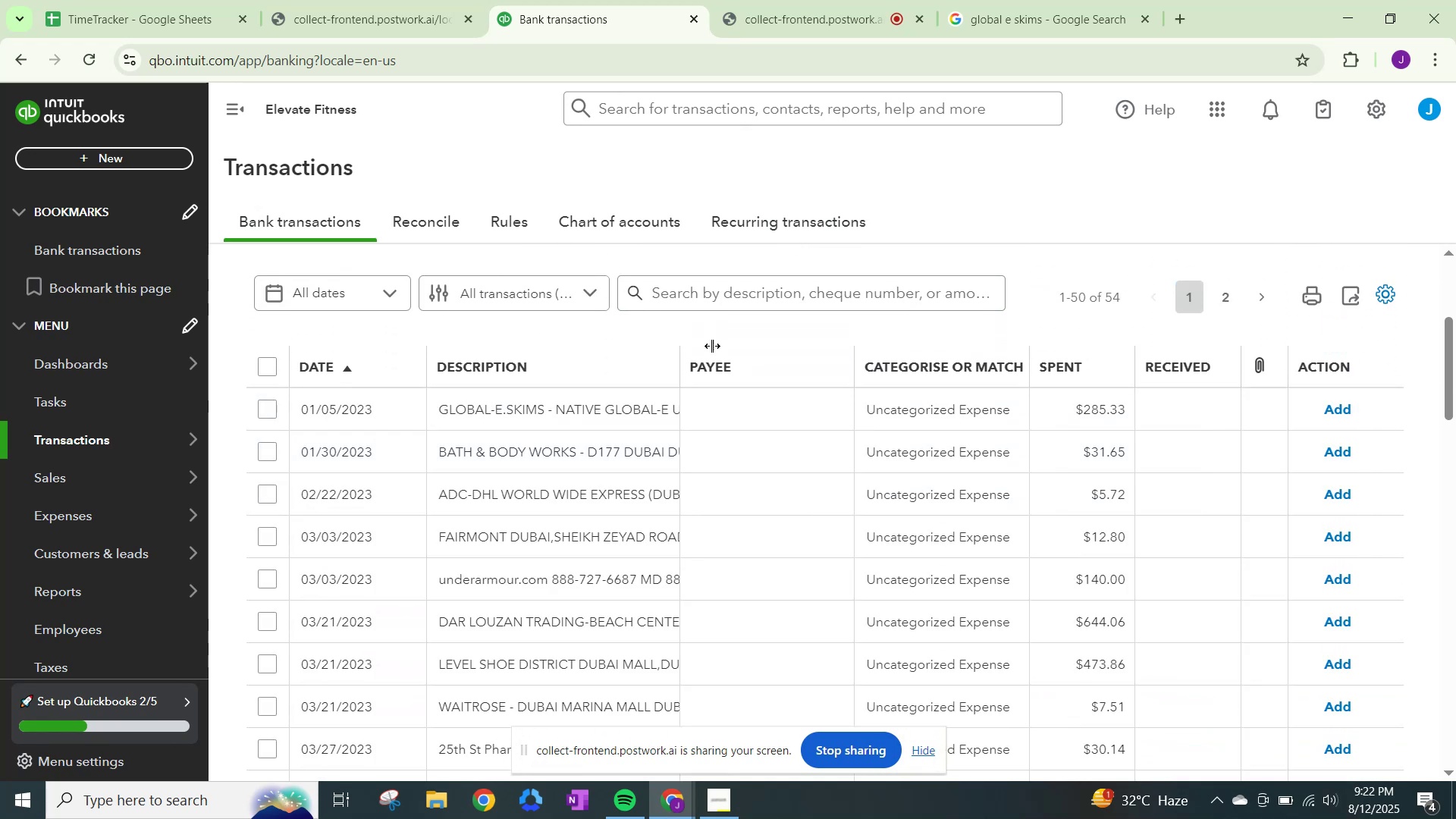 
wait(6.87)
 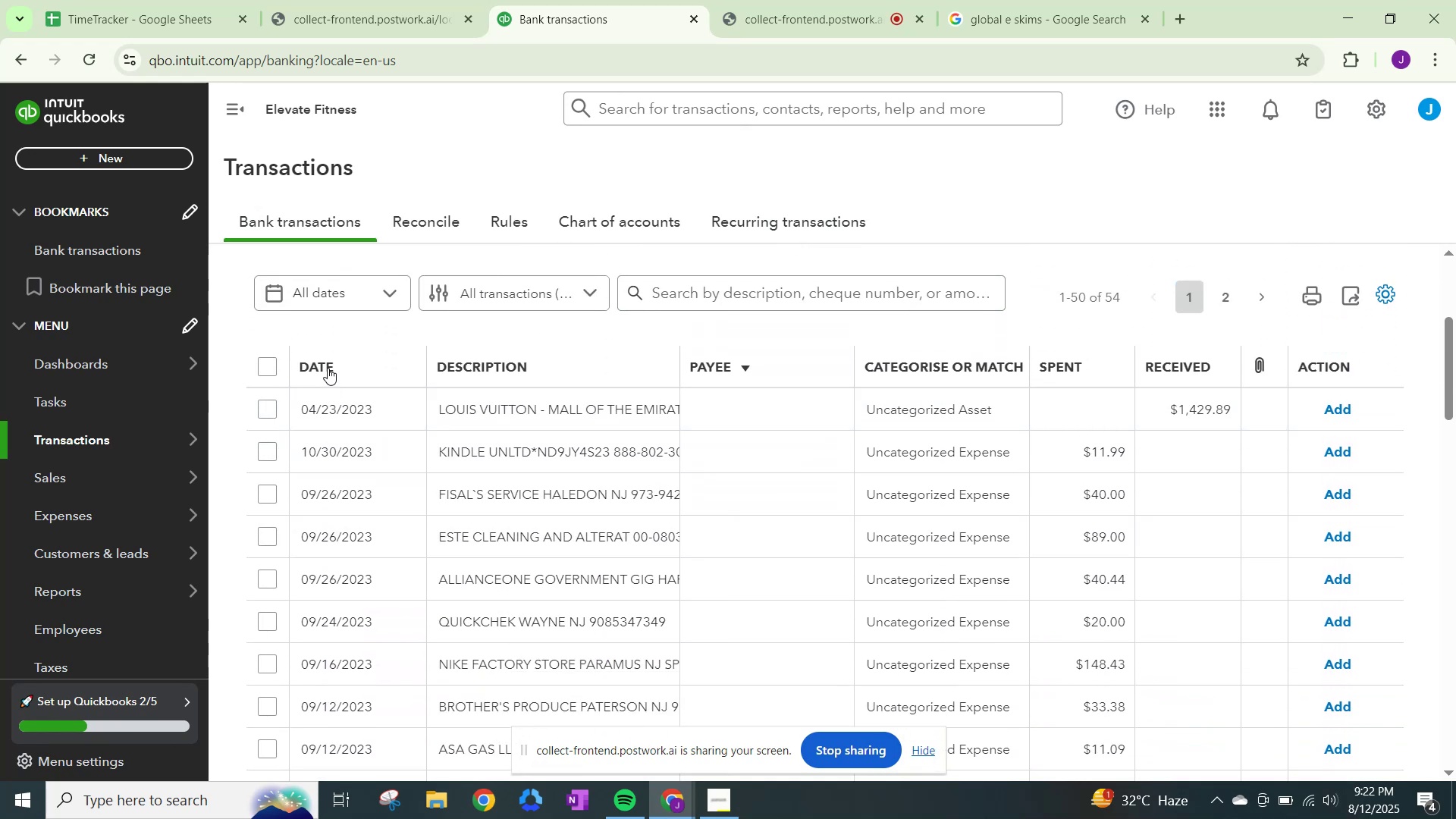 
left_click([989, 9])
 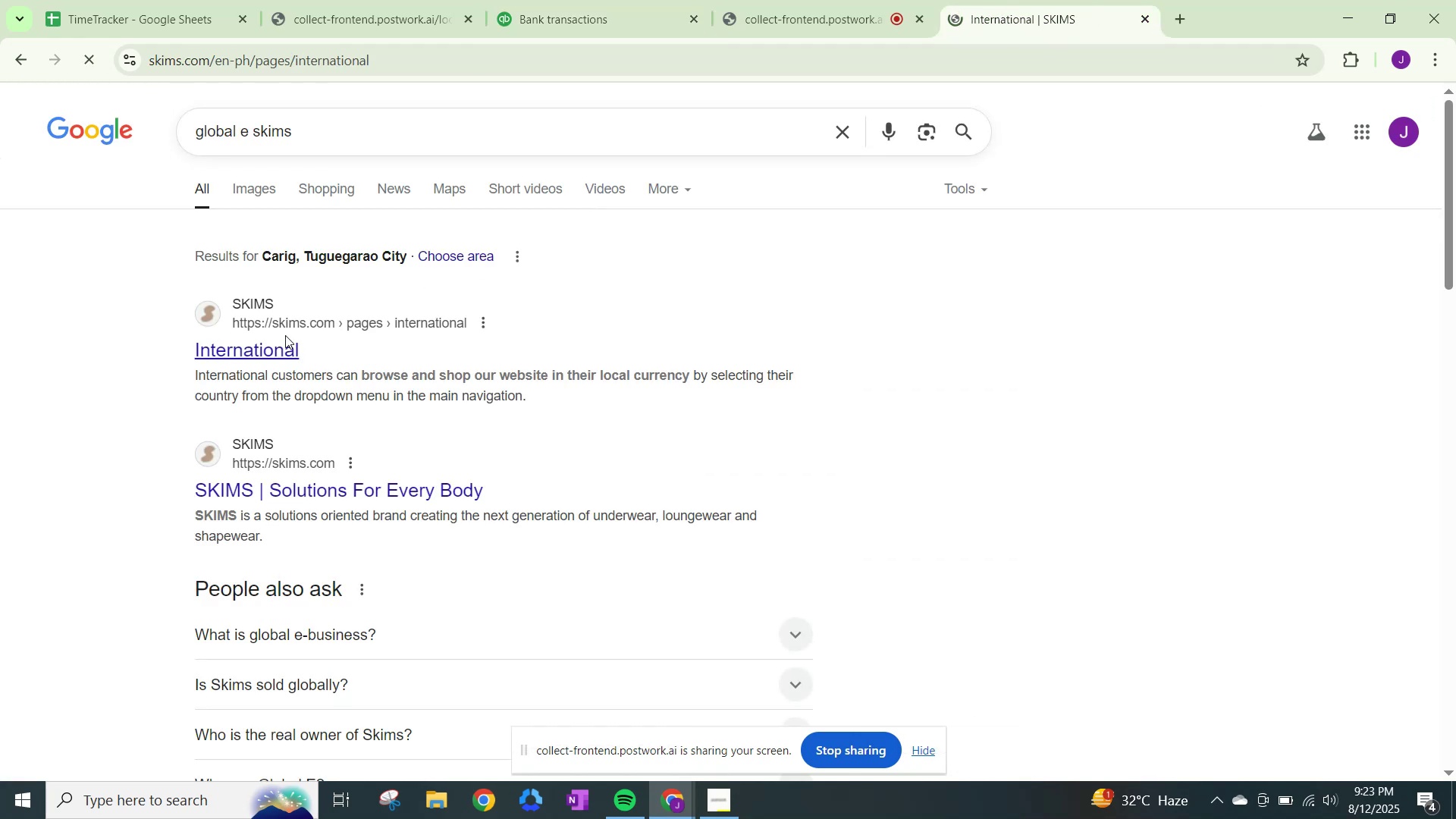 
wait(6.61)
 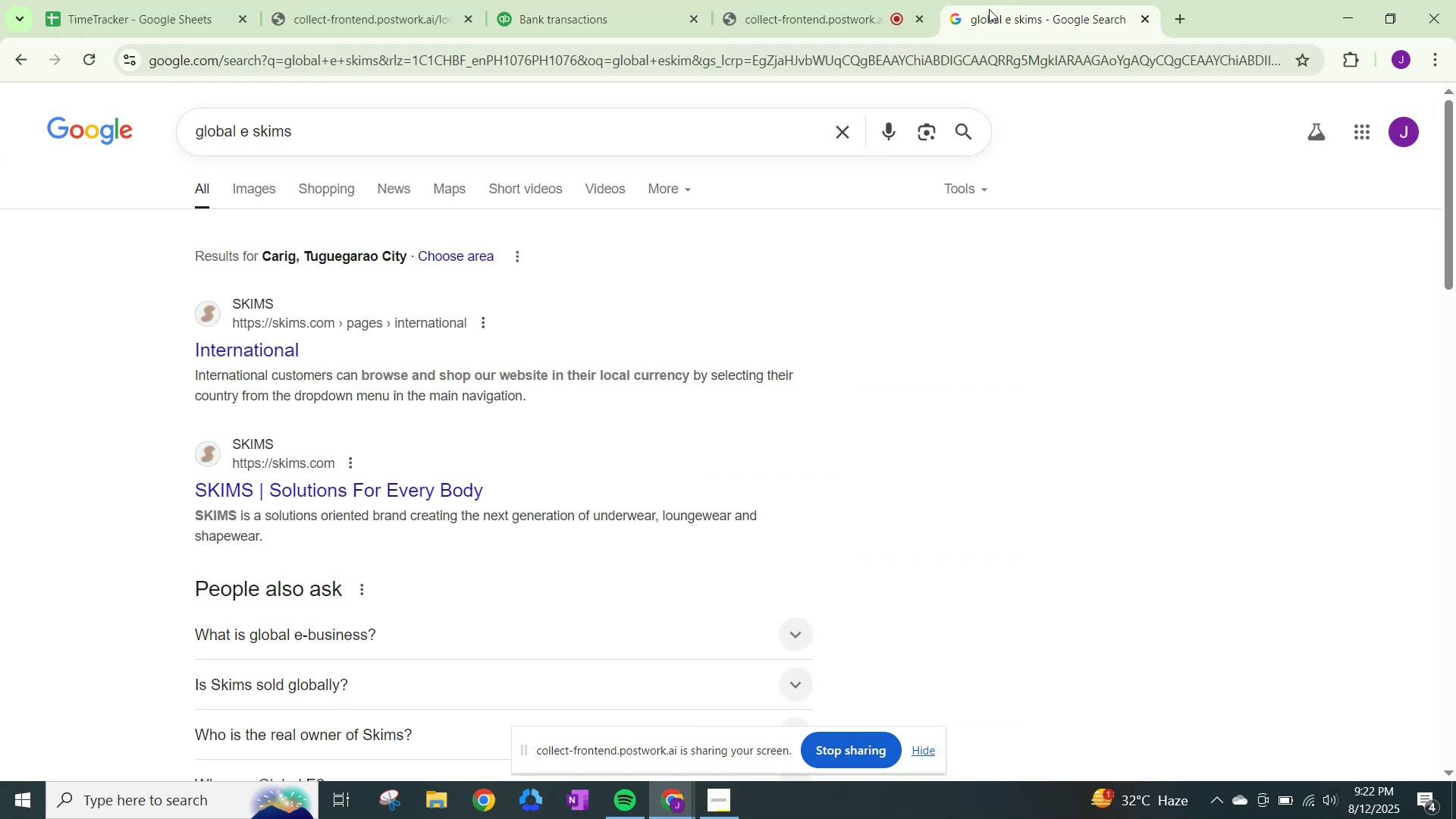 
scroll: coordinate [541, 428], scroll_direction: down, amount: 2.0
 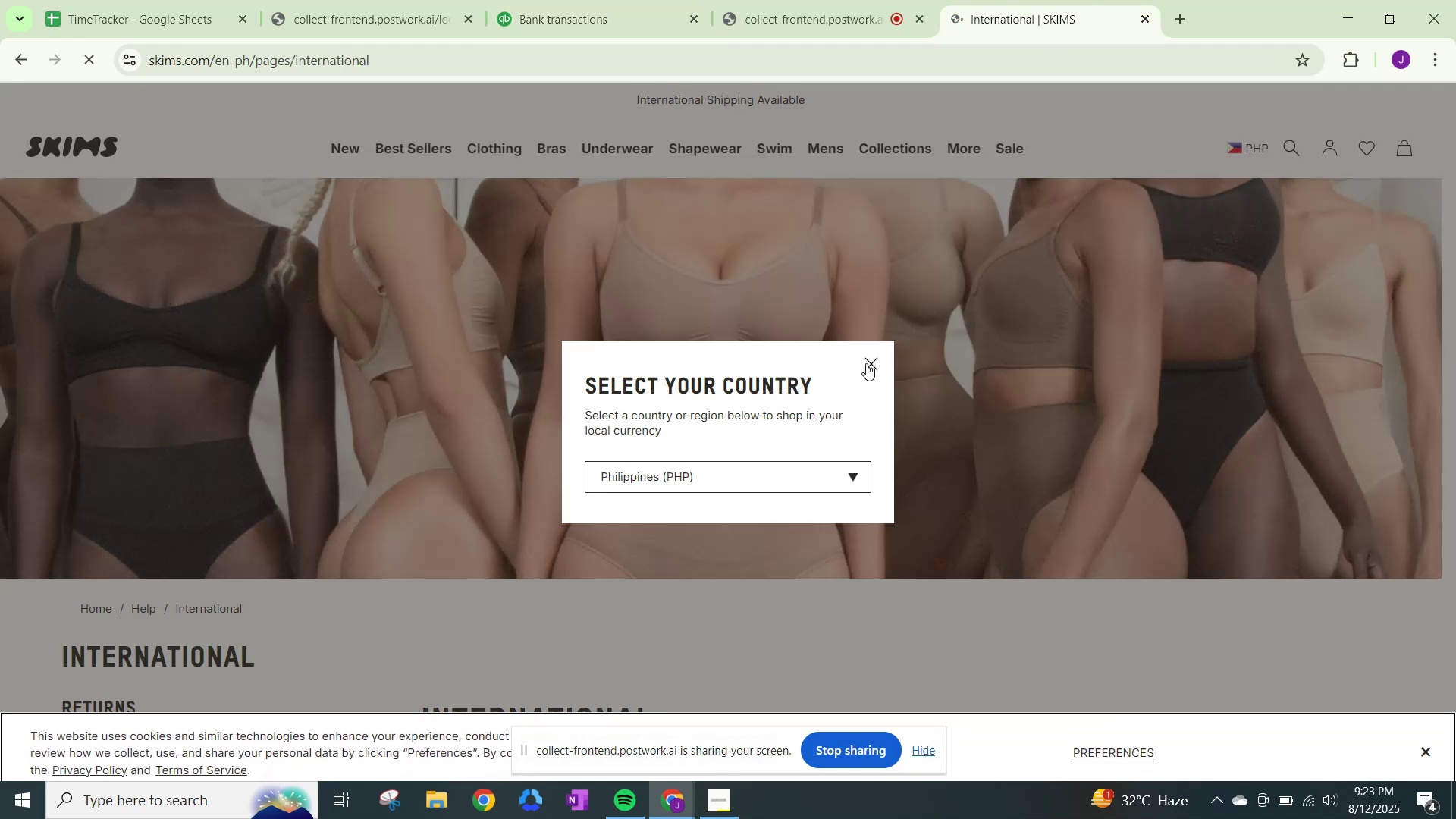 
left_click([866, 363])
 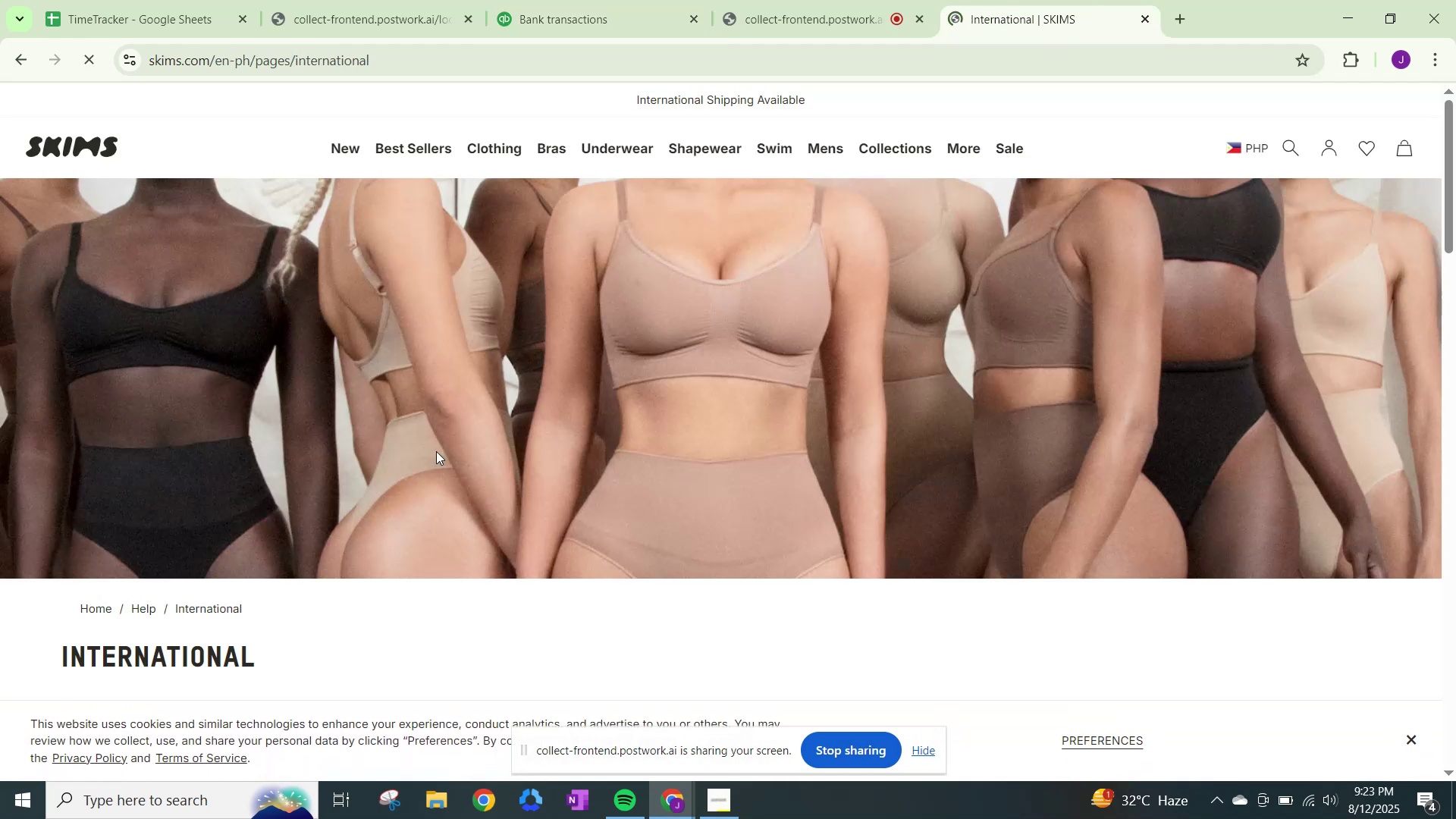 
scroll: coordinate [434, 457], scroll_direction: down, amount: 17.0
 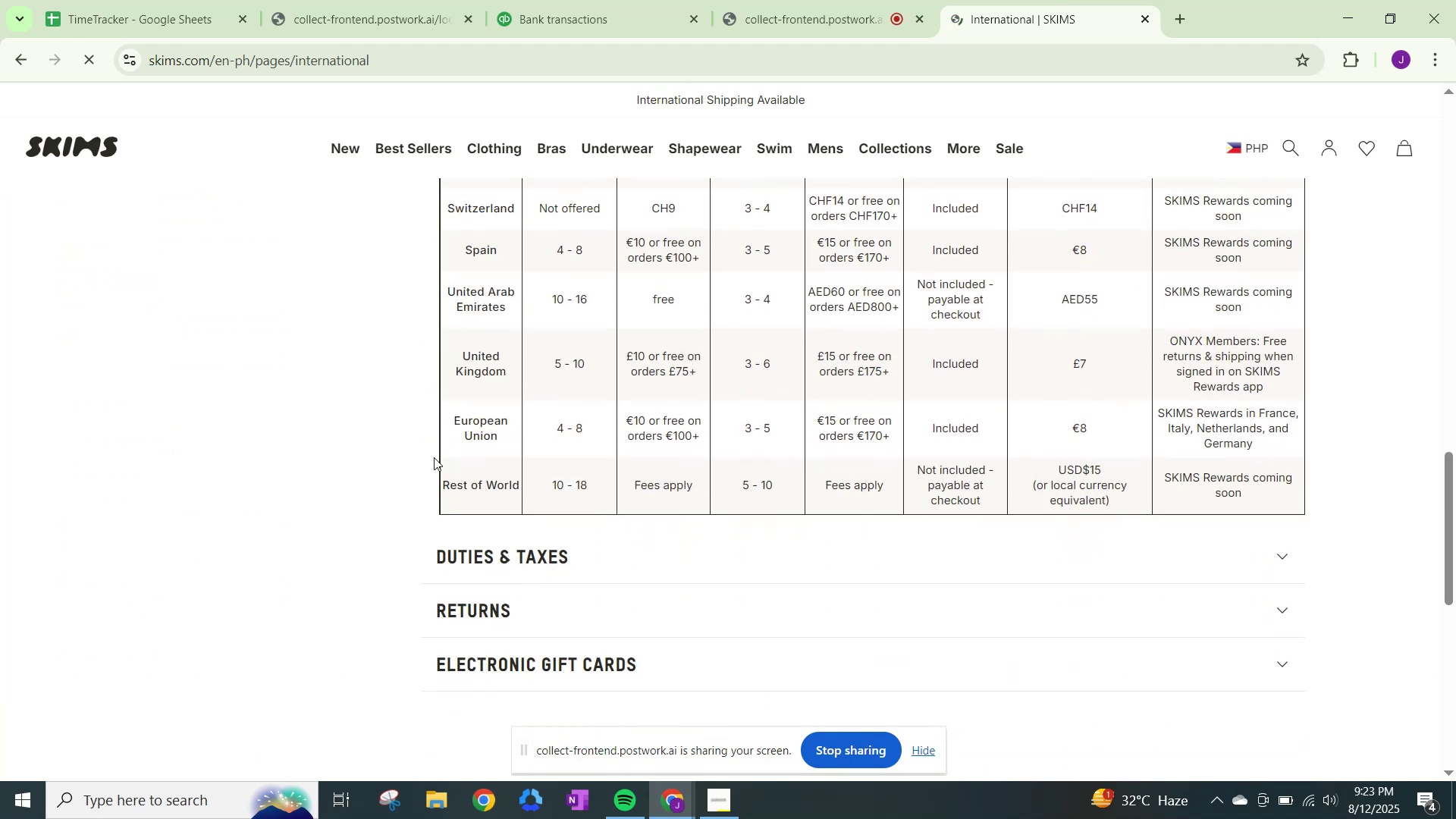 
scroll: coordinate [434, 457], scroll_direction: up, amount: 14.0
 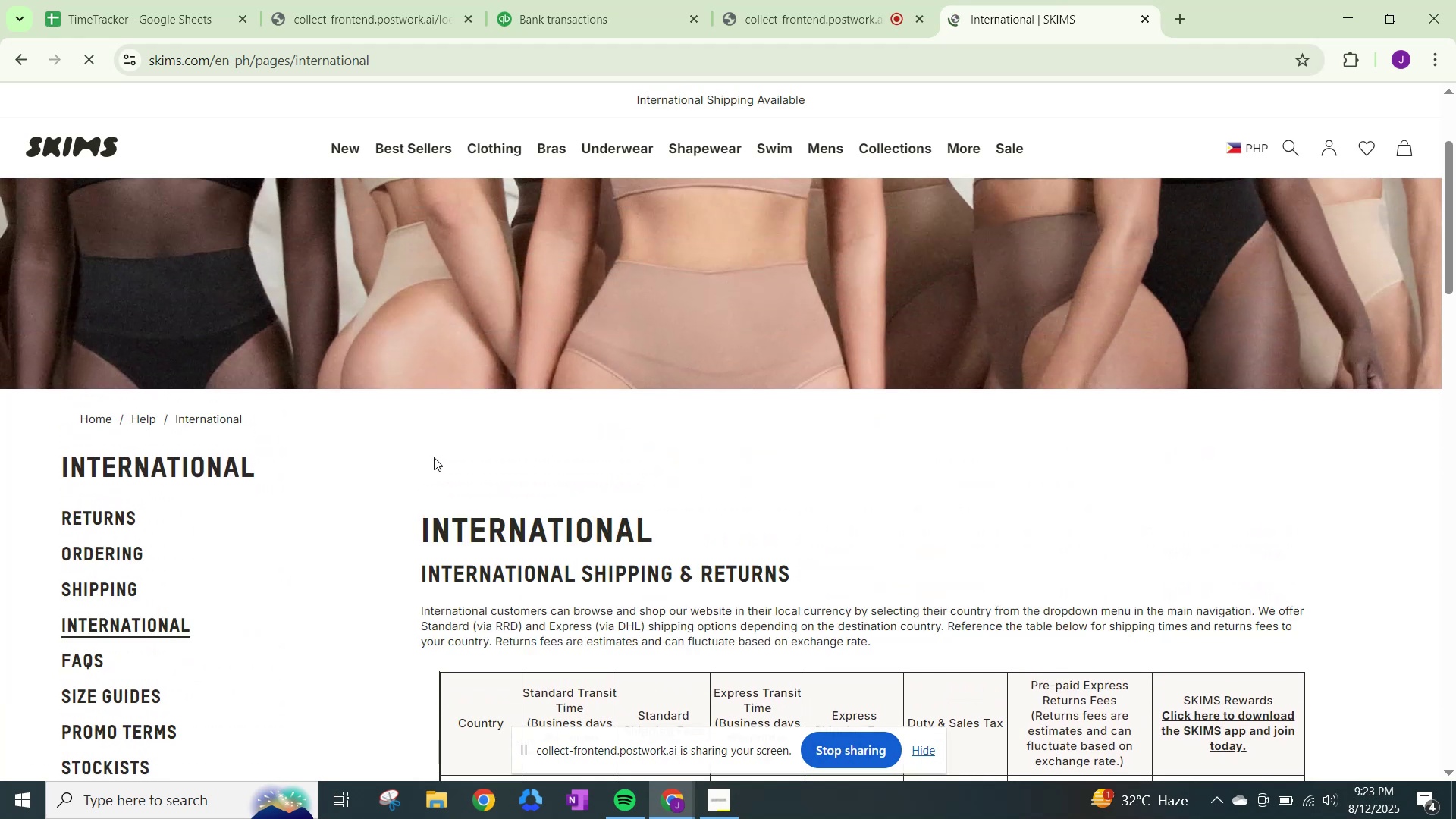 
scroll: coordinate [435, 457], scroll_direction: down, amount: 2.0
 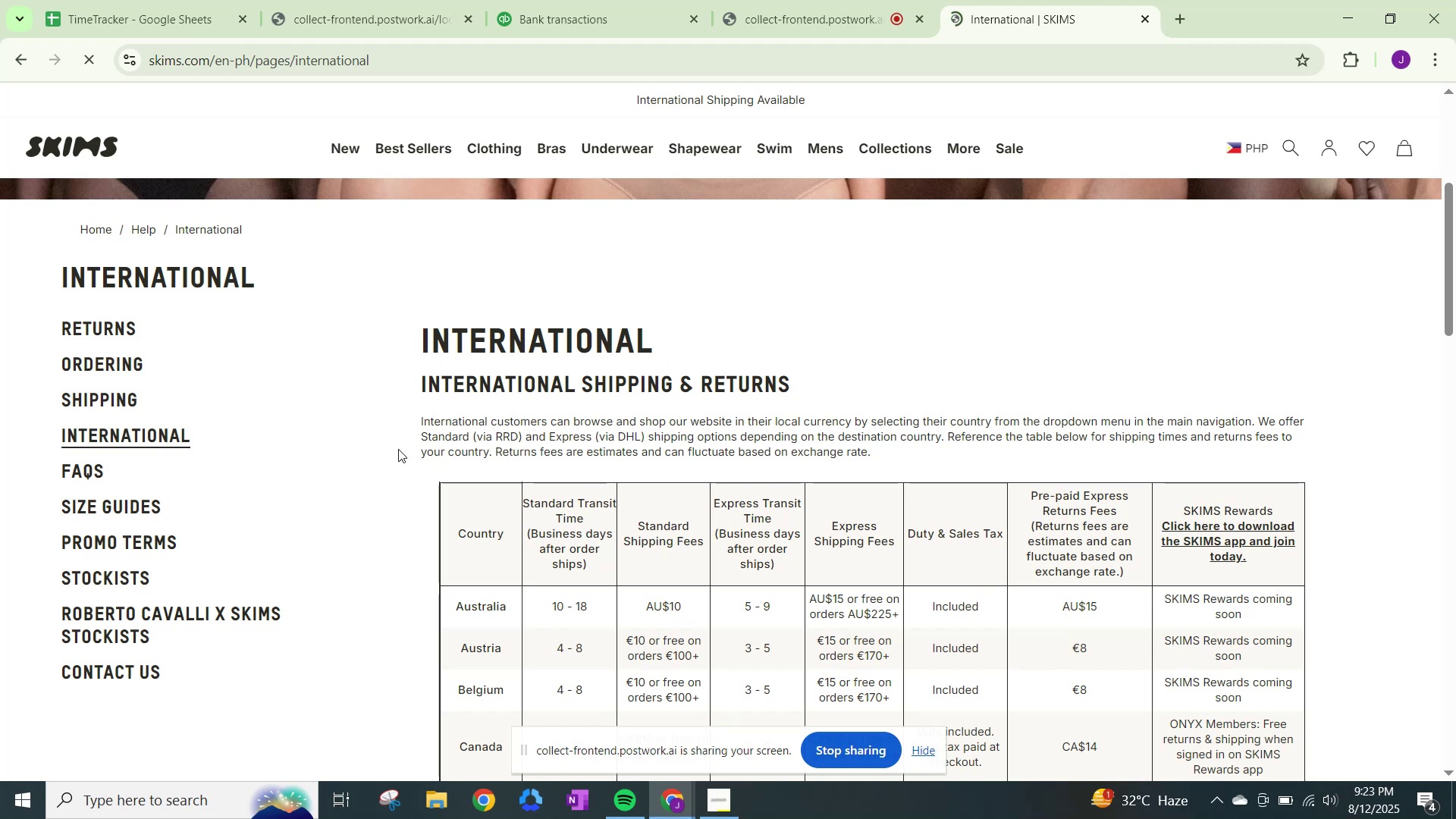 
wait(8.07)
 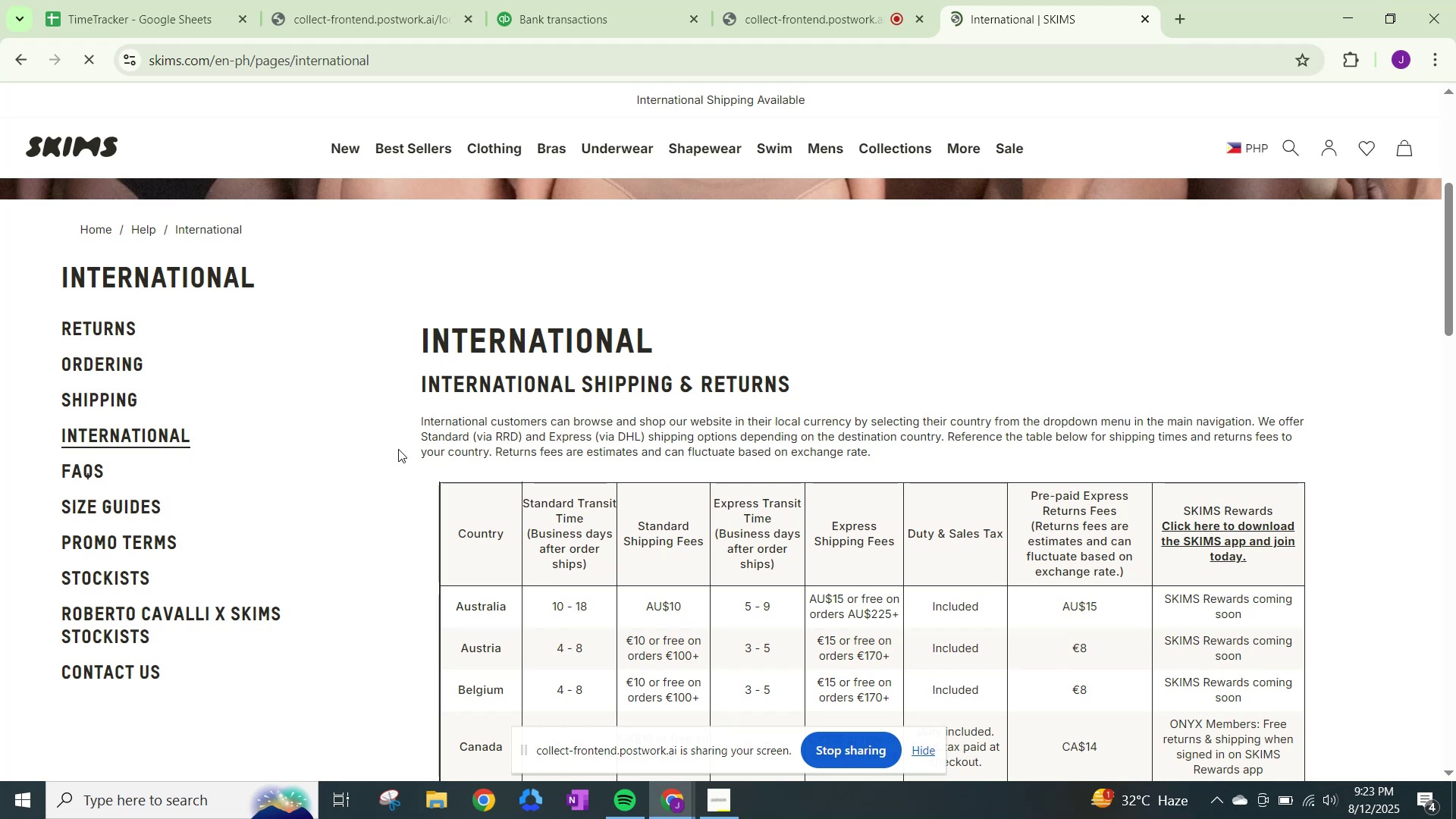 
left_click([912, 410])
 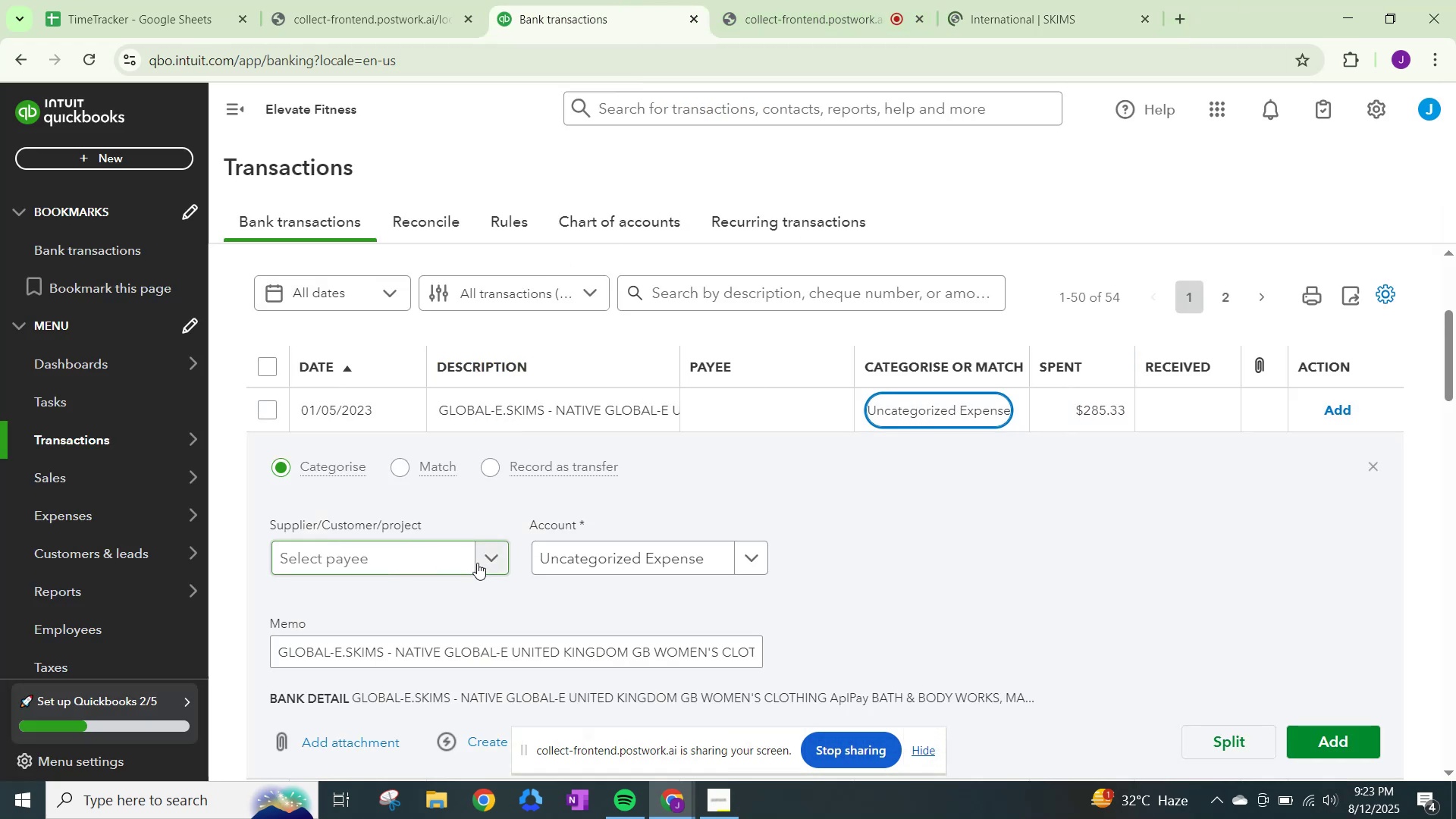 
left_click([479, 562])
 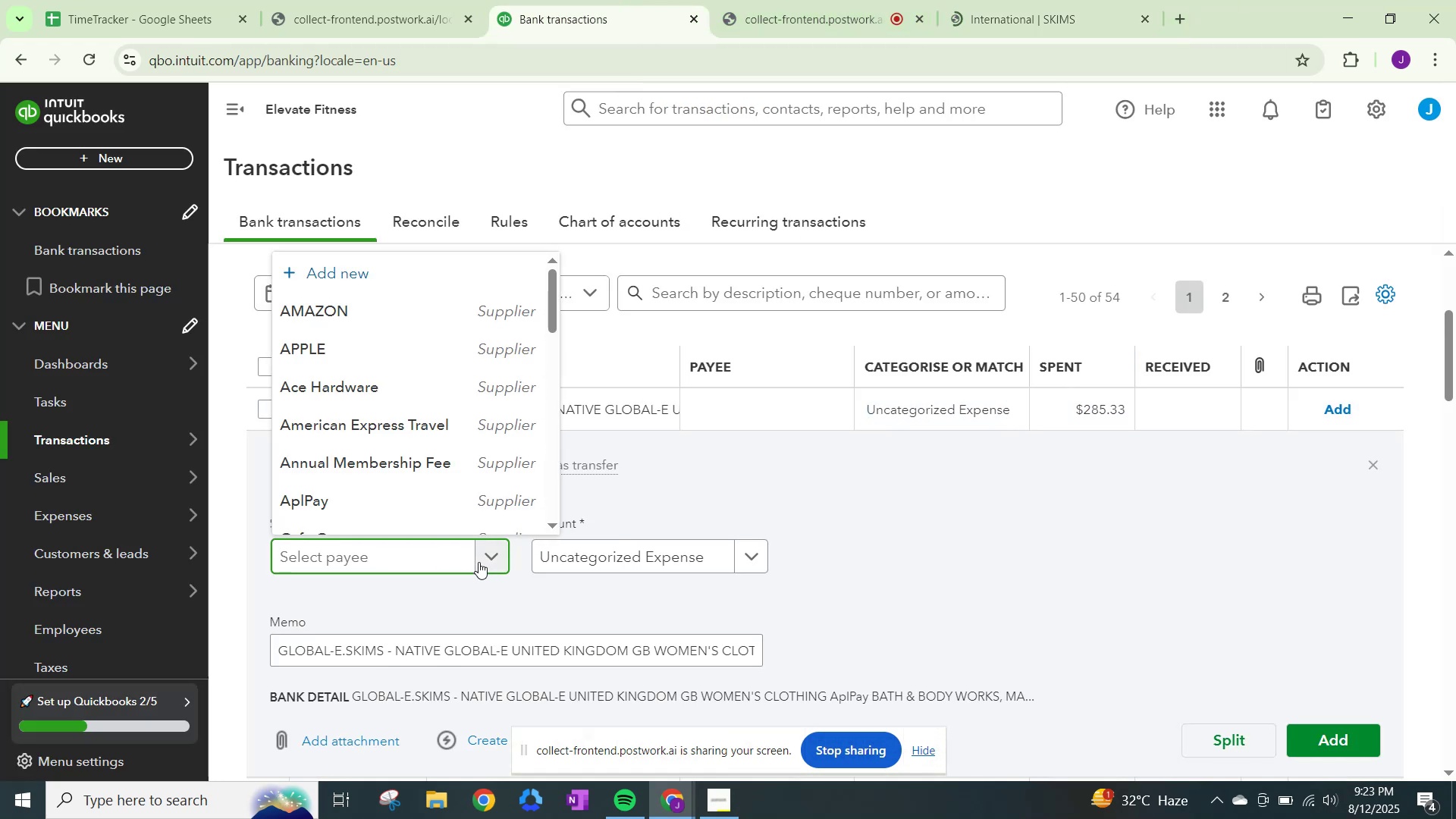 
type(gl)
key(Backspace)
key(Backspace)
type(Global)
 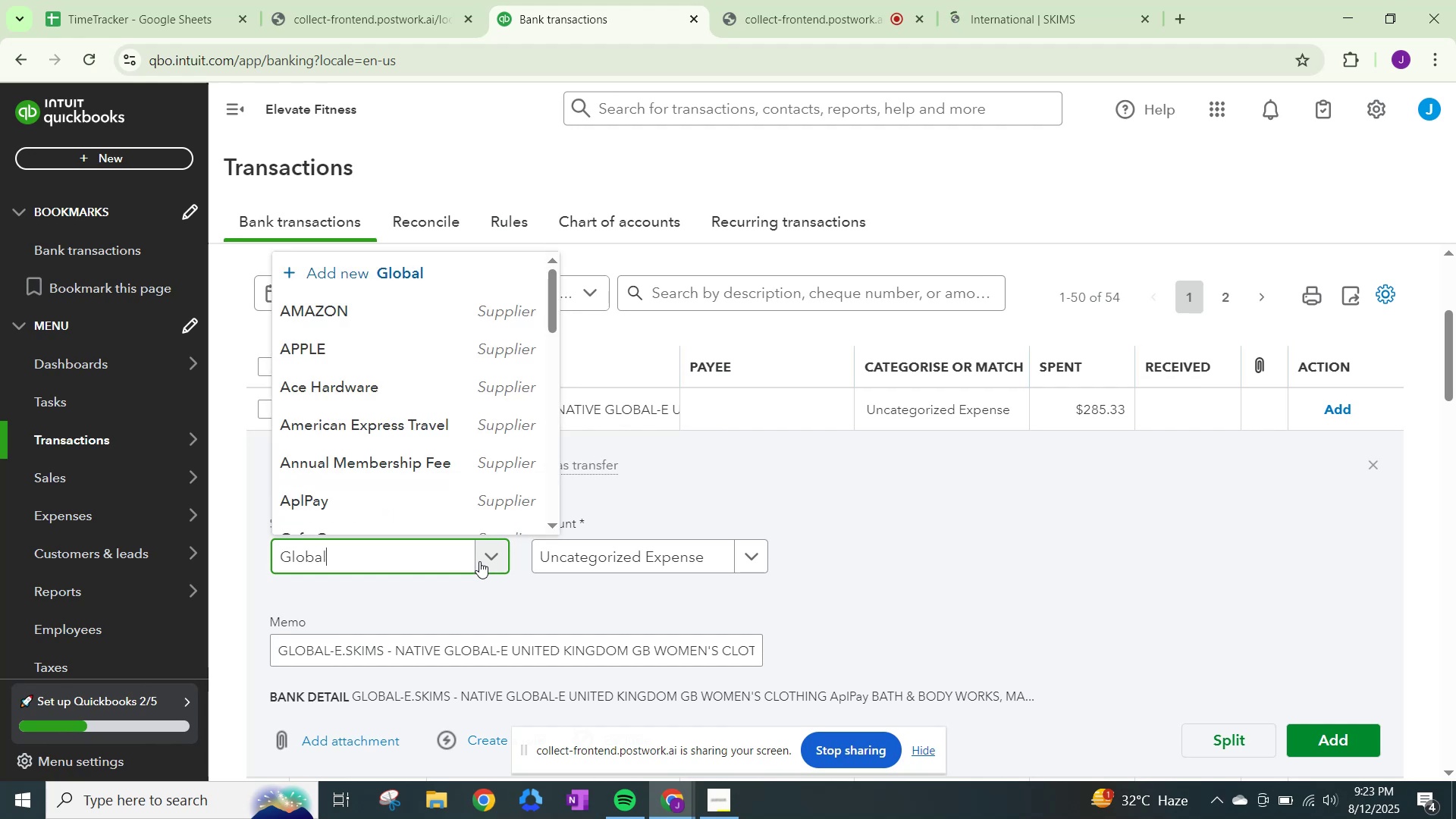 
type(-E.Skims)
 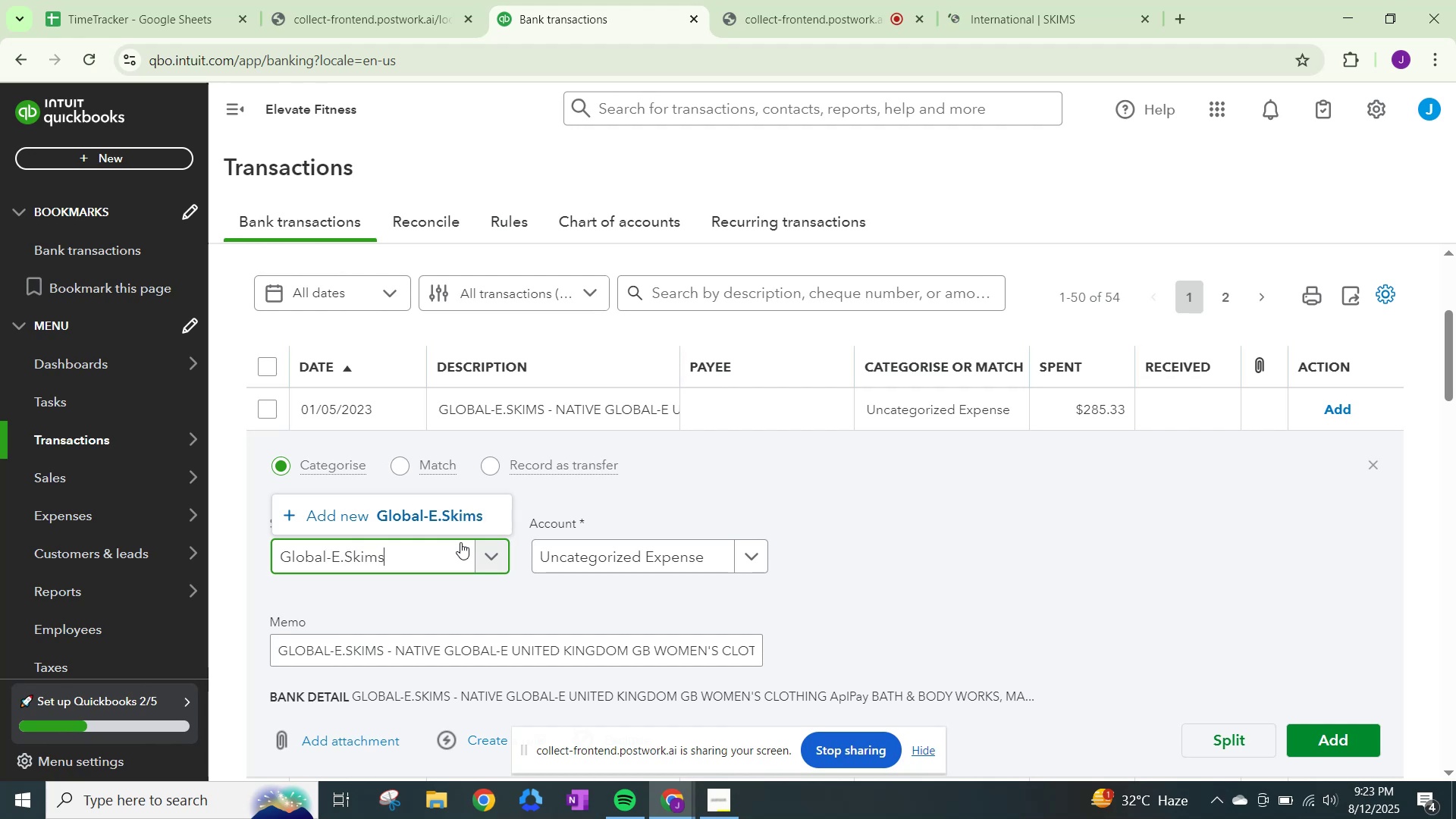 
left_click([412, 507])
 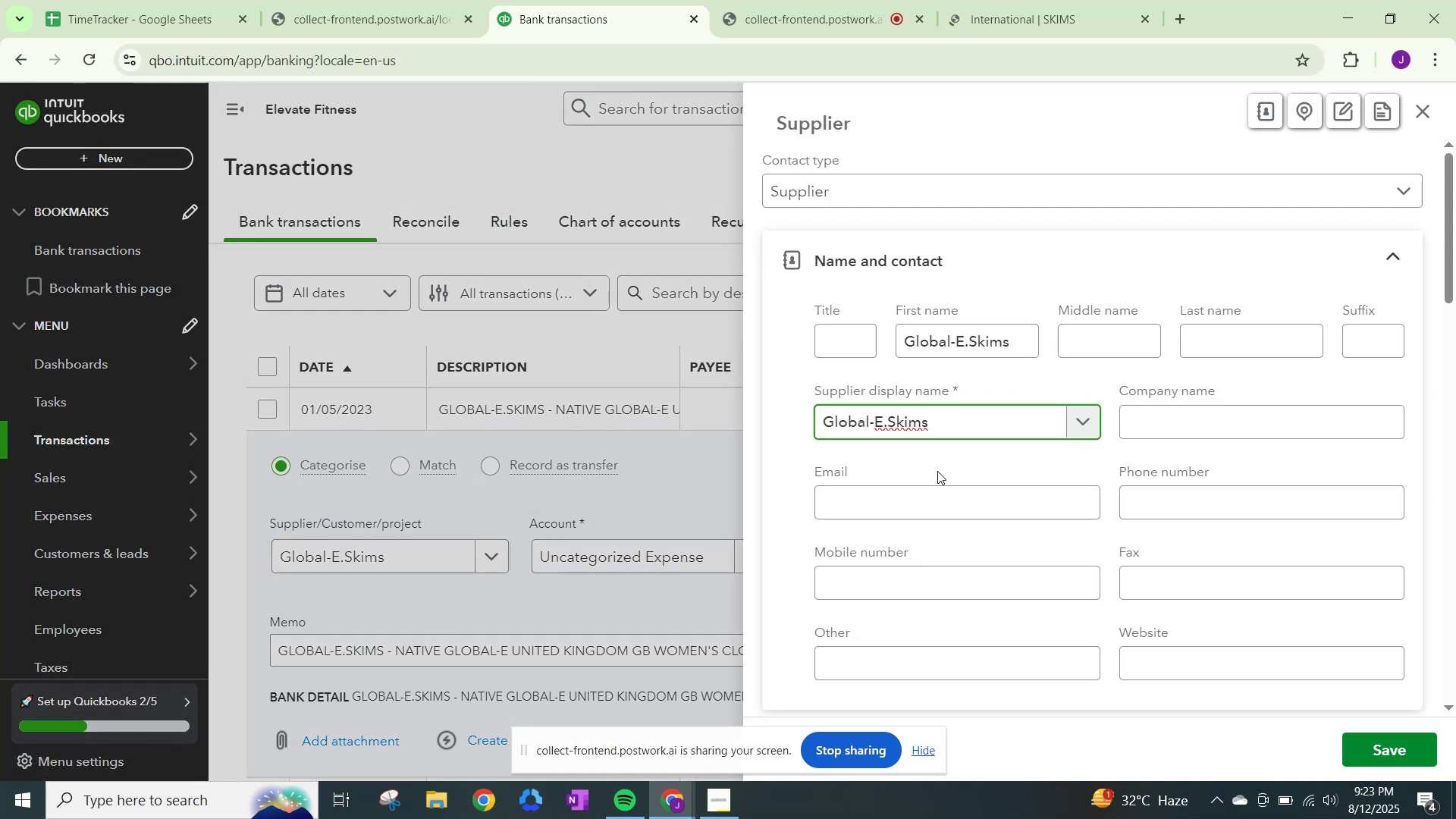 
scroll: coordinate [941, 515], scroll_direction: down, amount: 16.0
 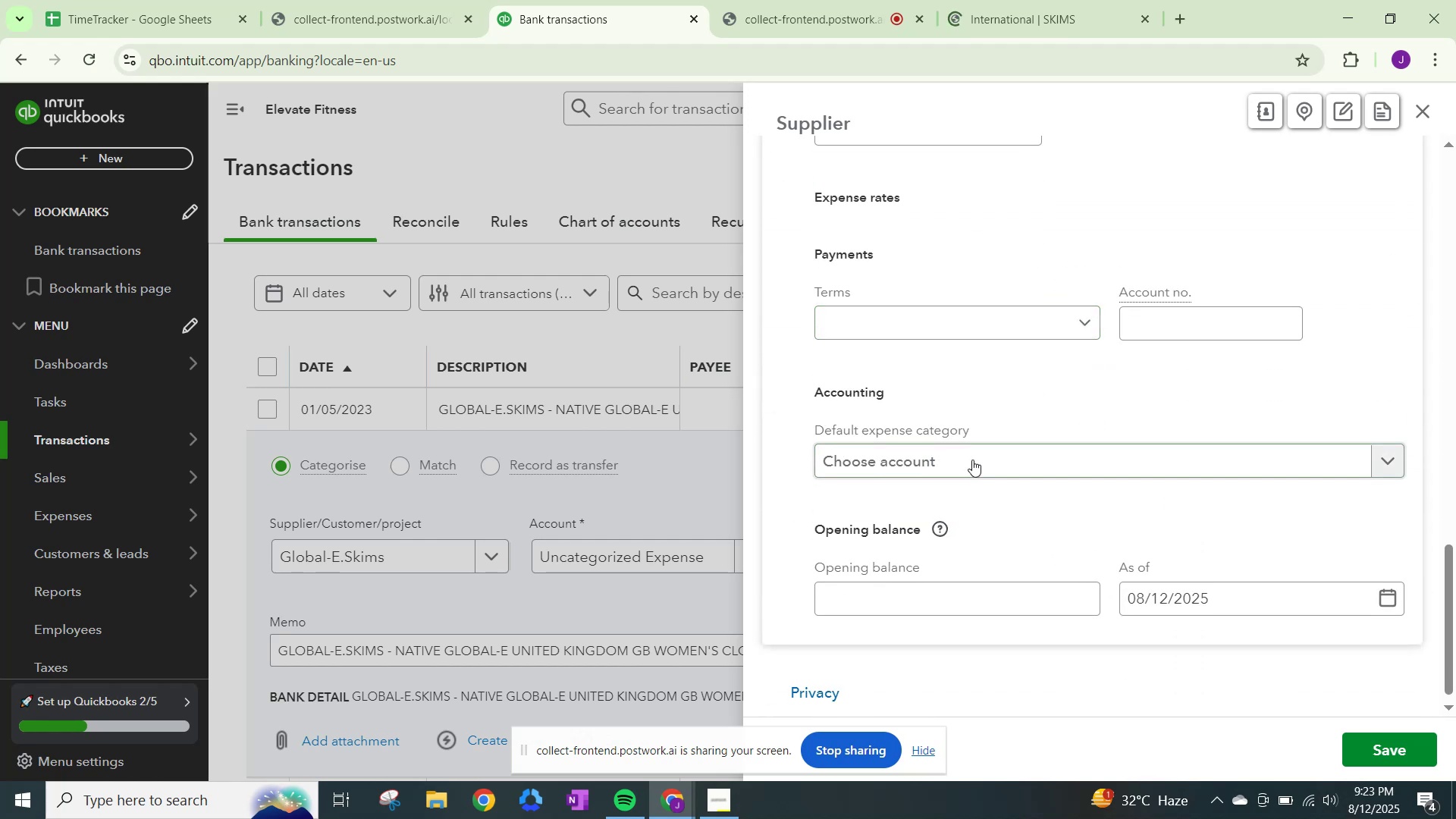 
left_click([973, 459])
 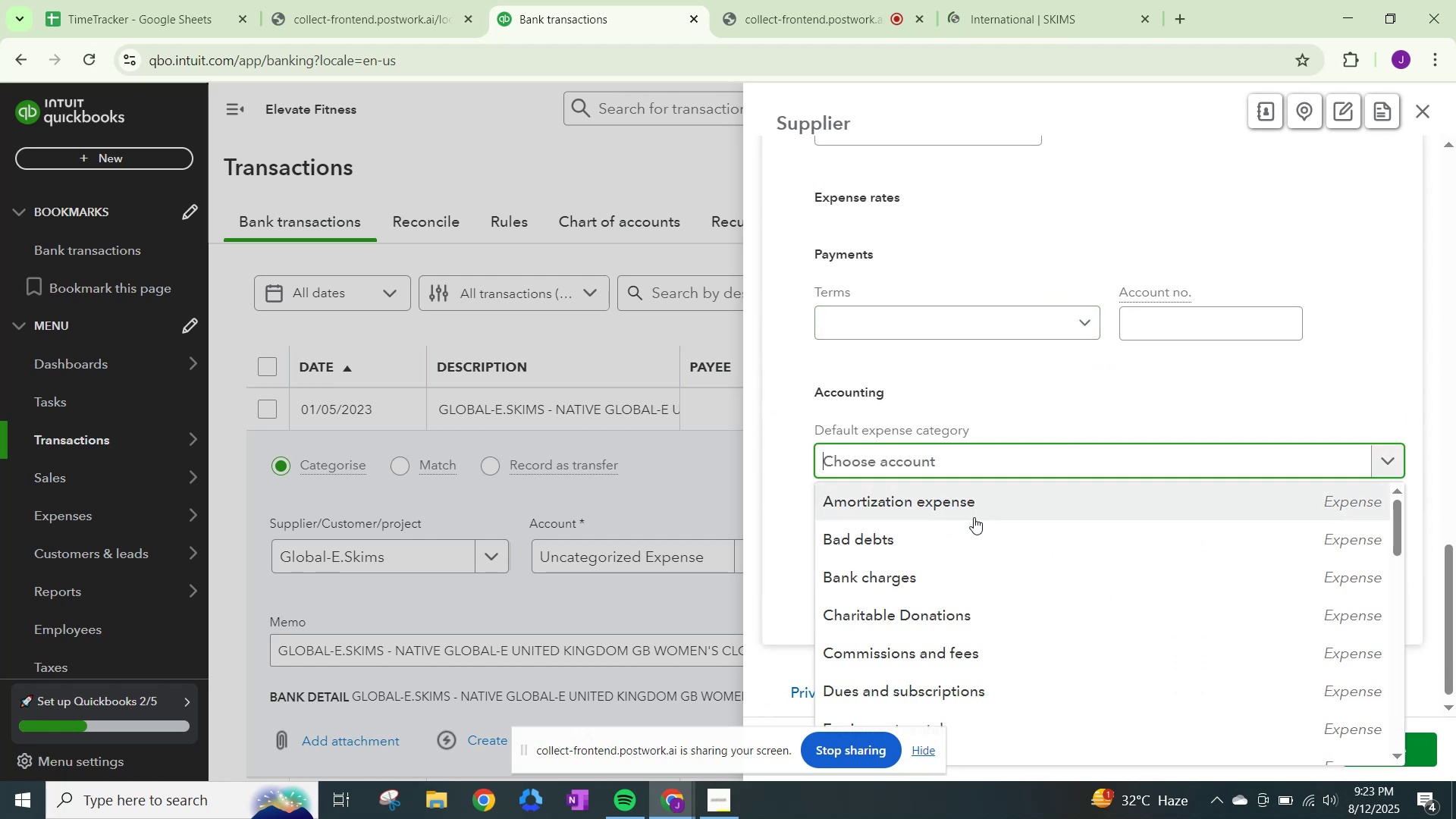 
scroll: coordinate [1009, 564], scroll_direction: down, amount: 2.0
 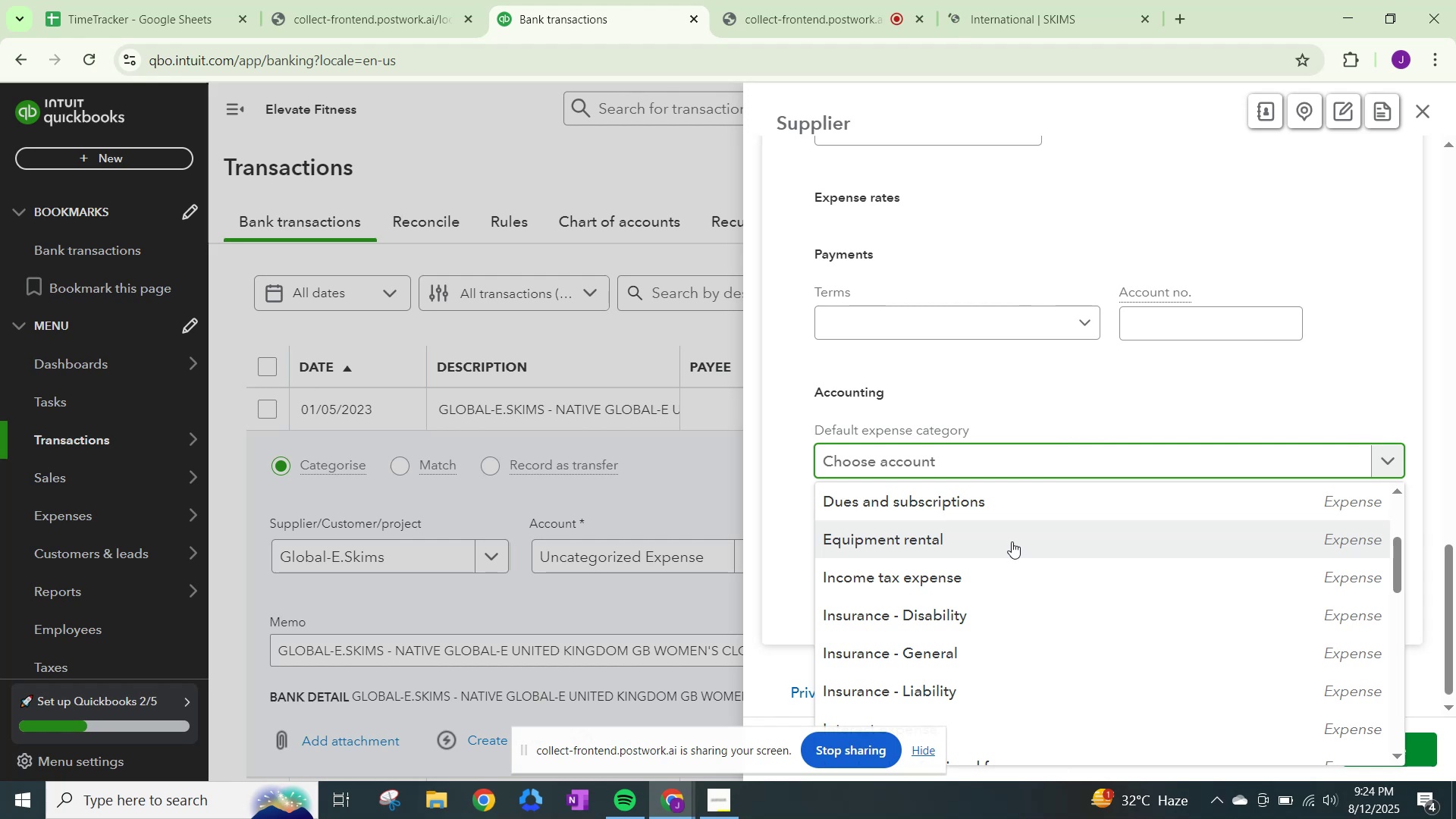 
wait(20.7)
 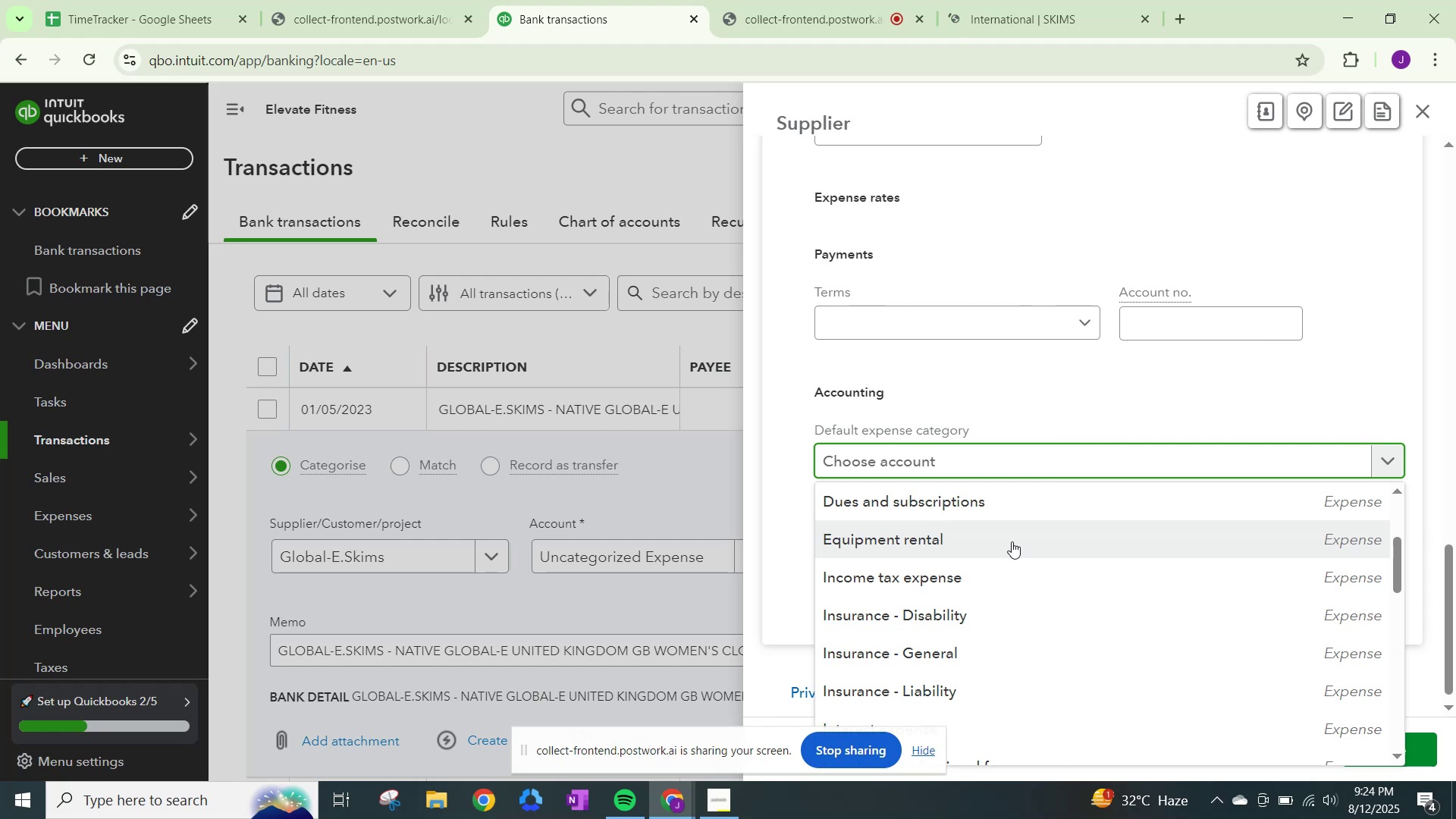 
scroll: coordinate [980, 537], scroll_direction: down, amount: 2.0
 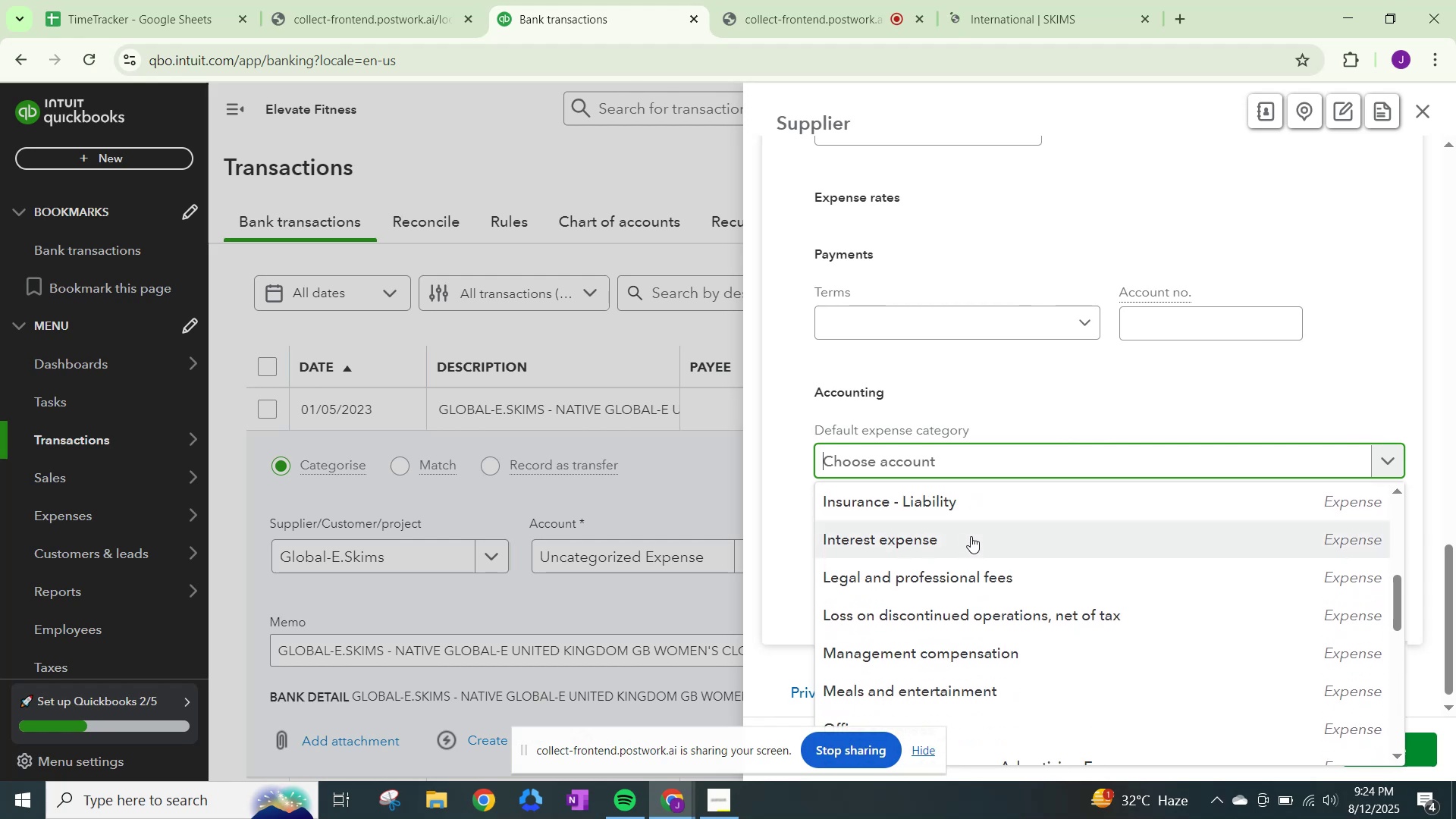 
type(shi)
 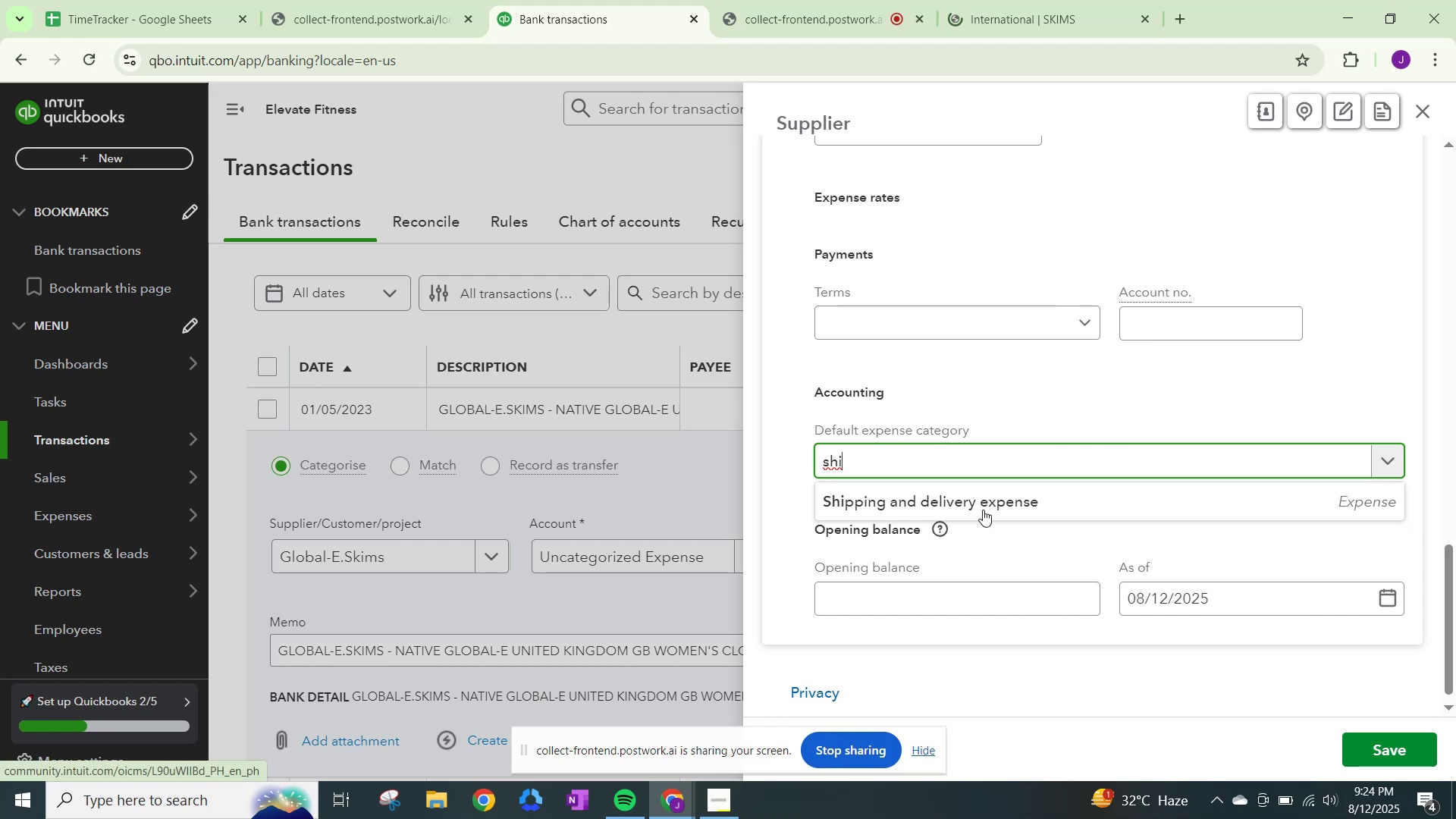 
left_click([989, 494])
 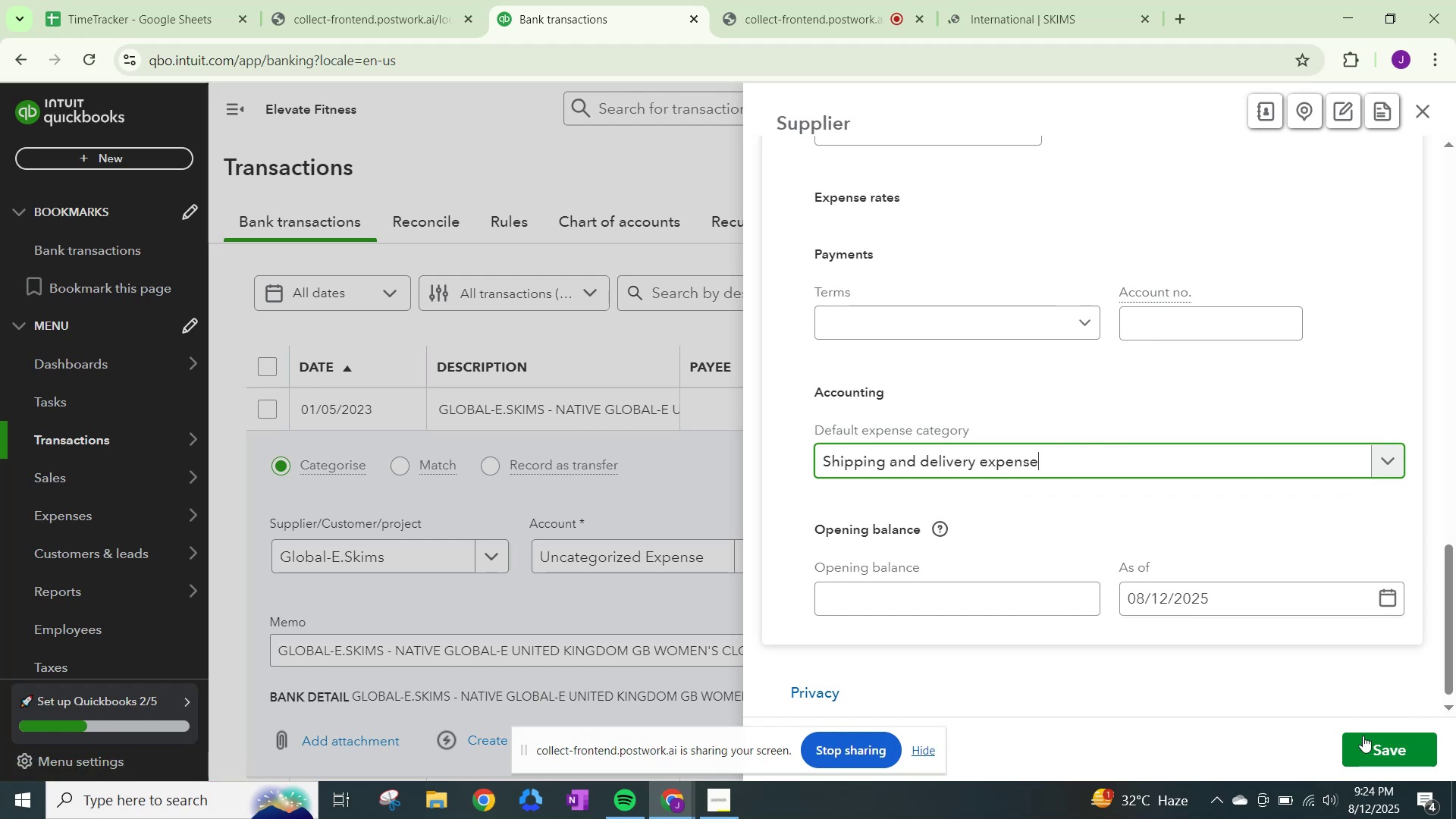 
left_click([1374, 737])
 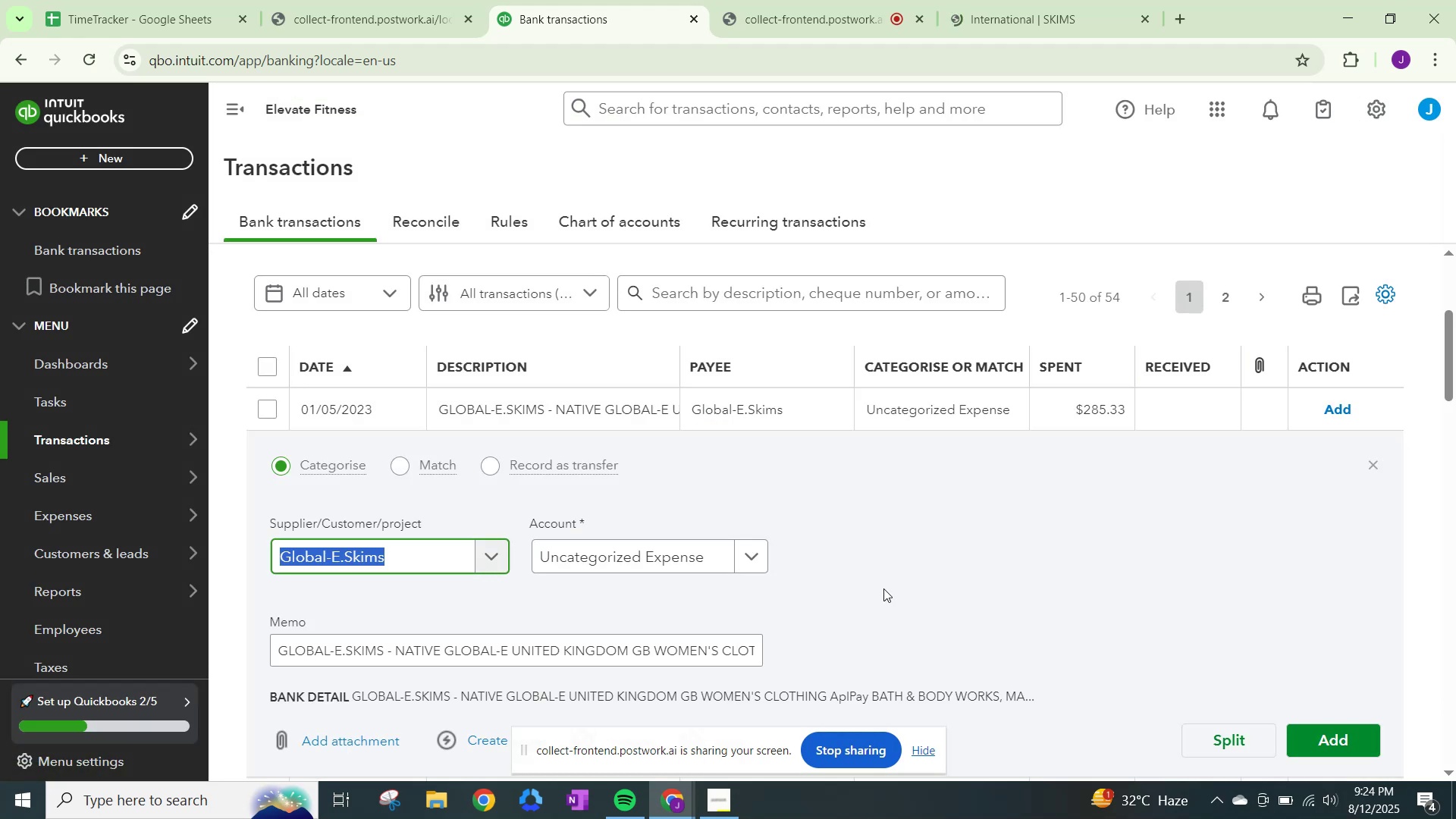 
left_click([756, 555])
 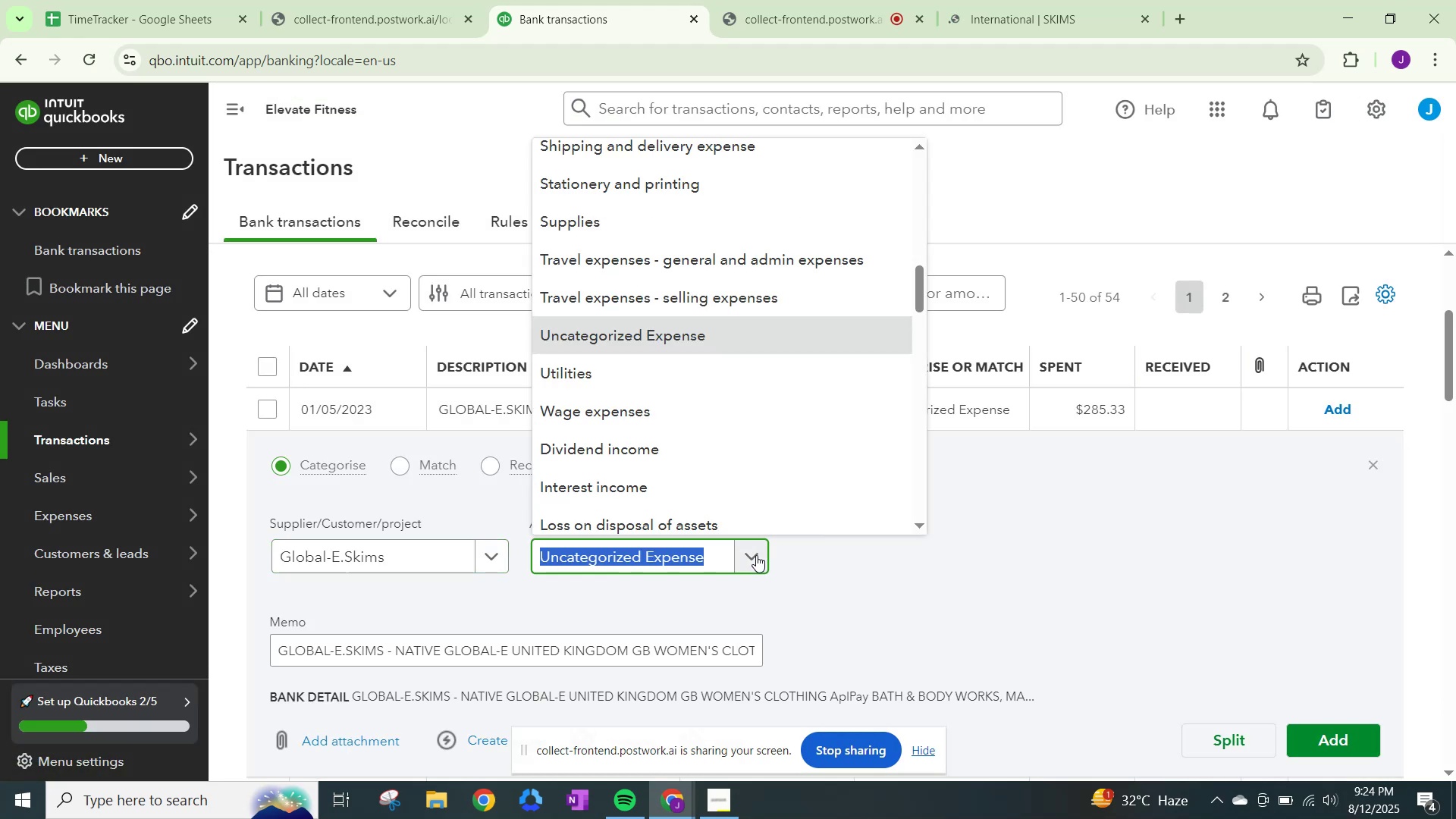 
type(shippin)
 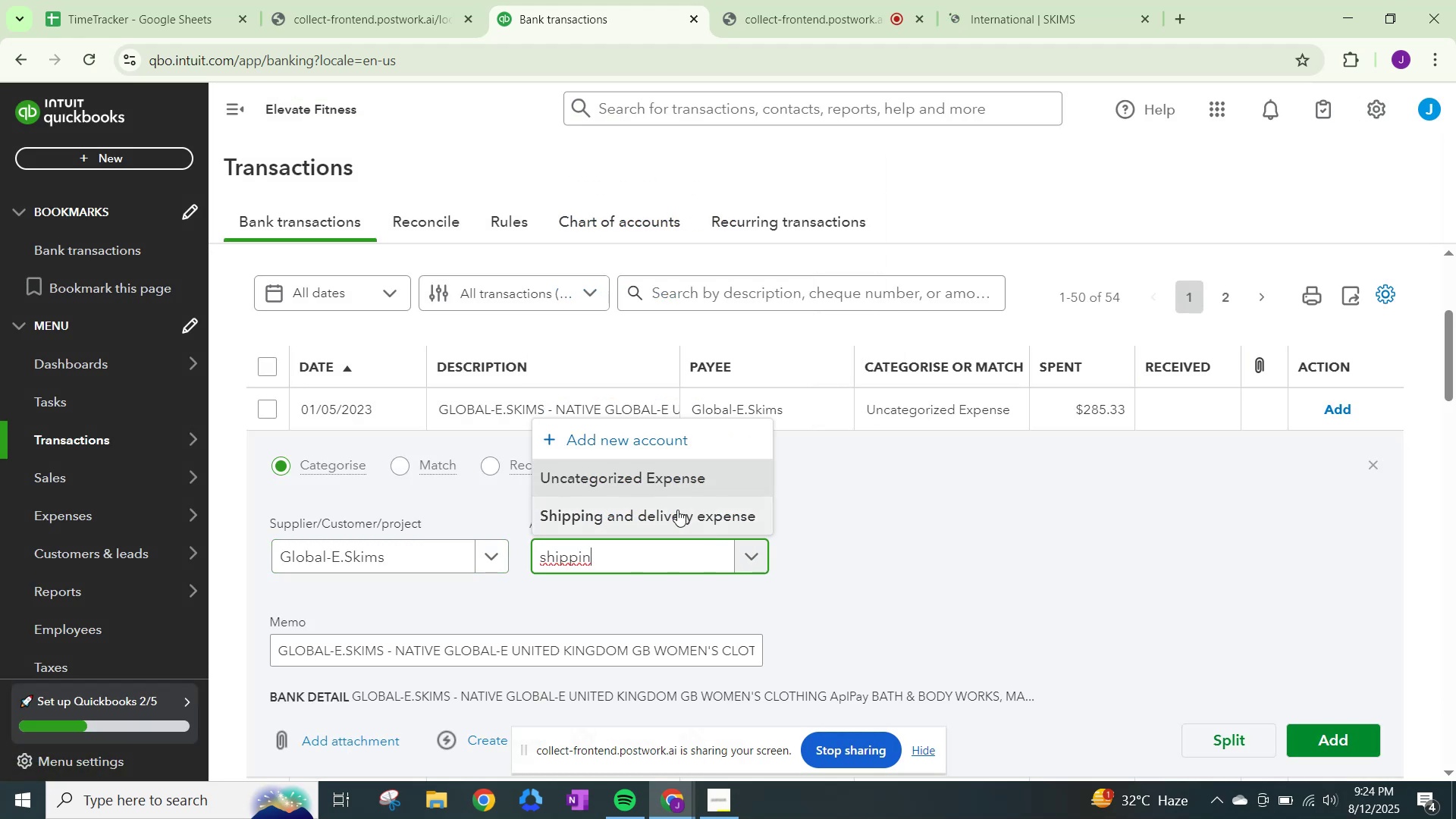 
left_click([657, 504])
 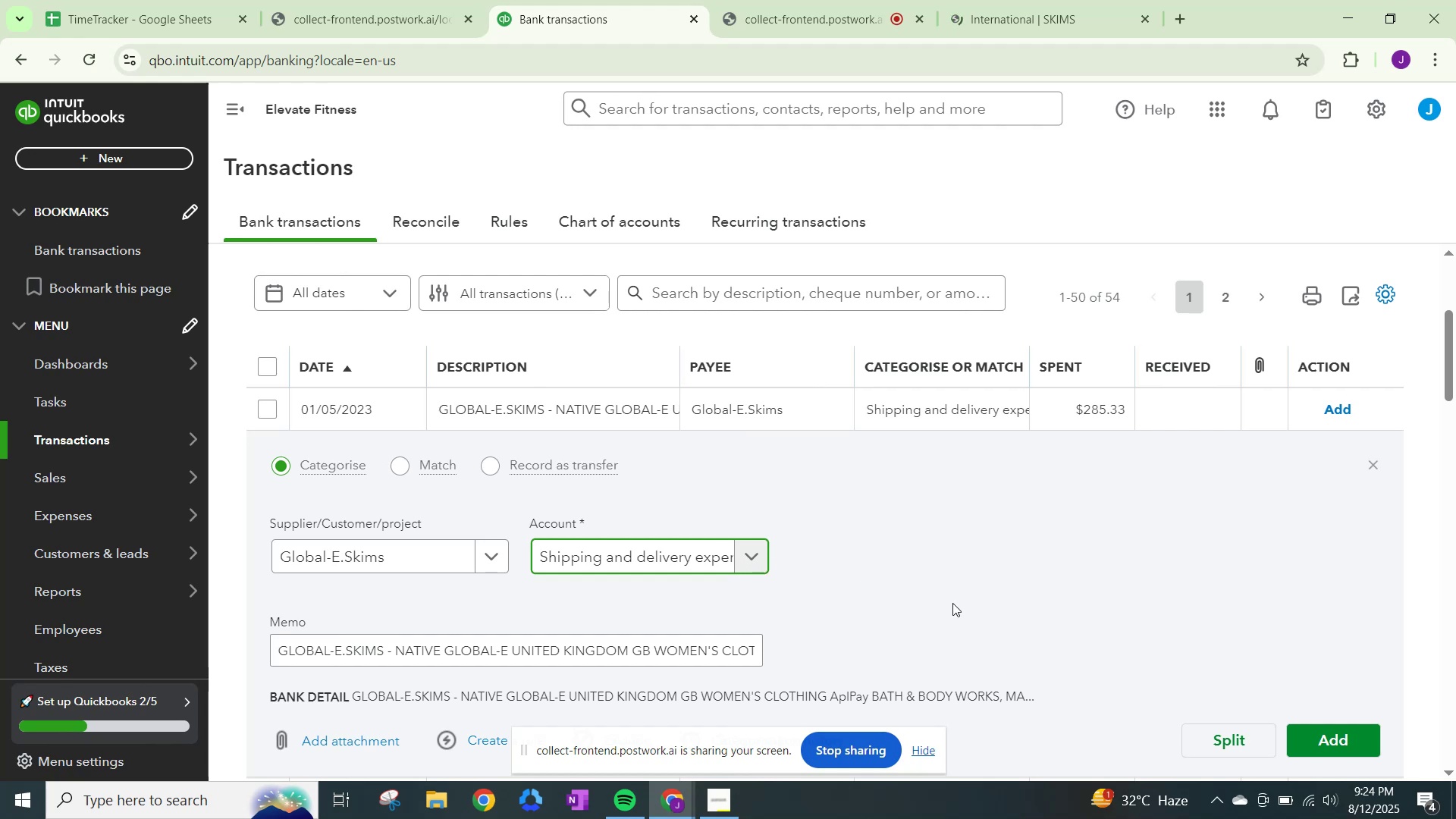 
left_click([1351, 737])
 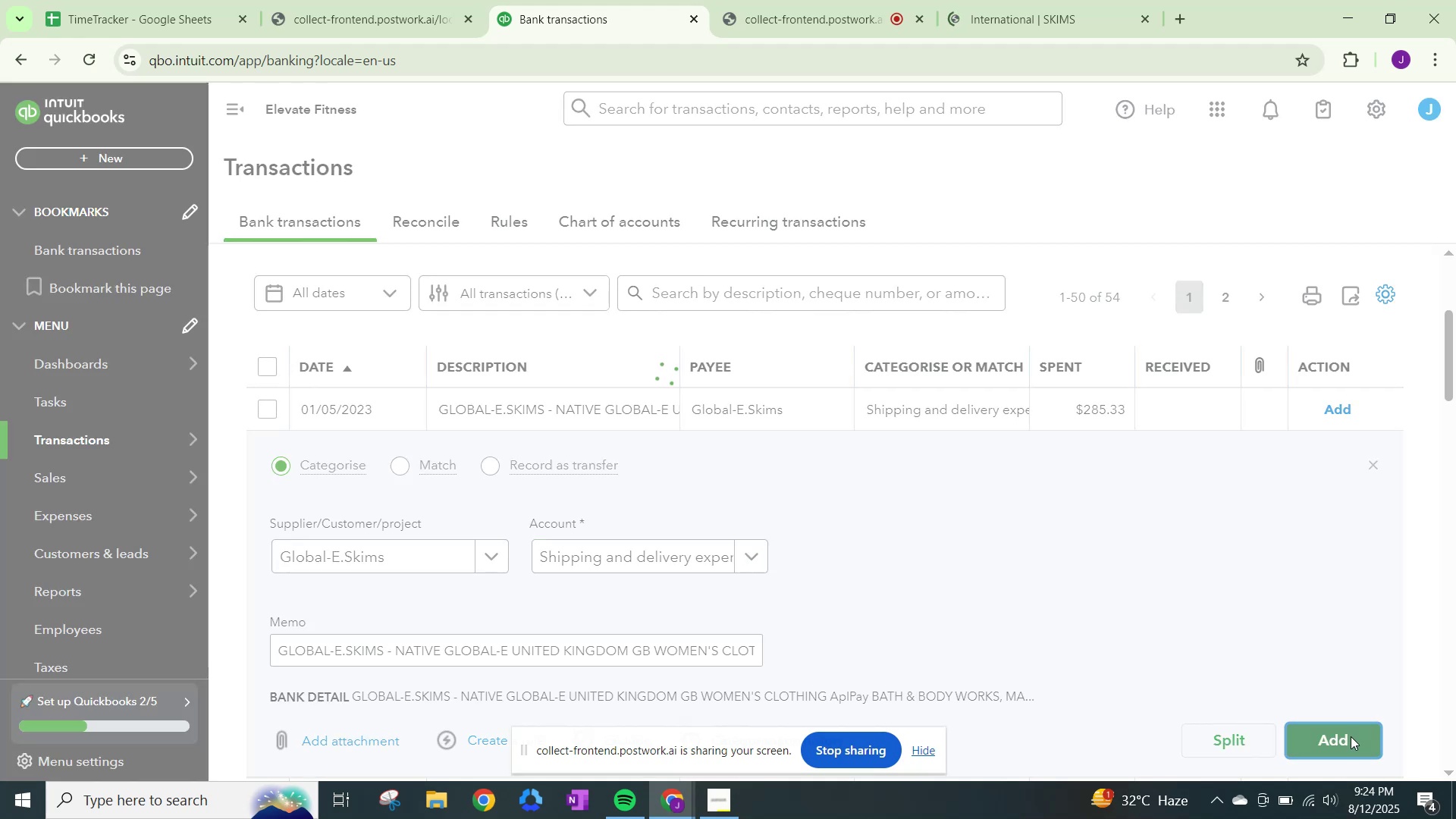 
mouse_move([1353, 720])
 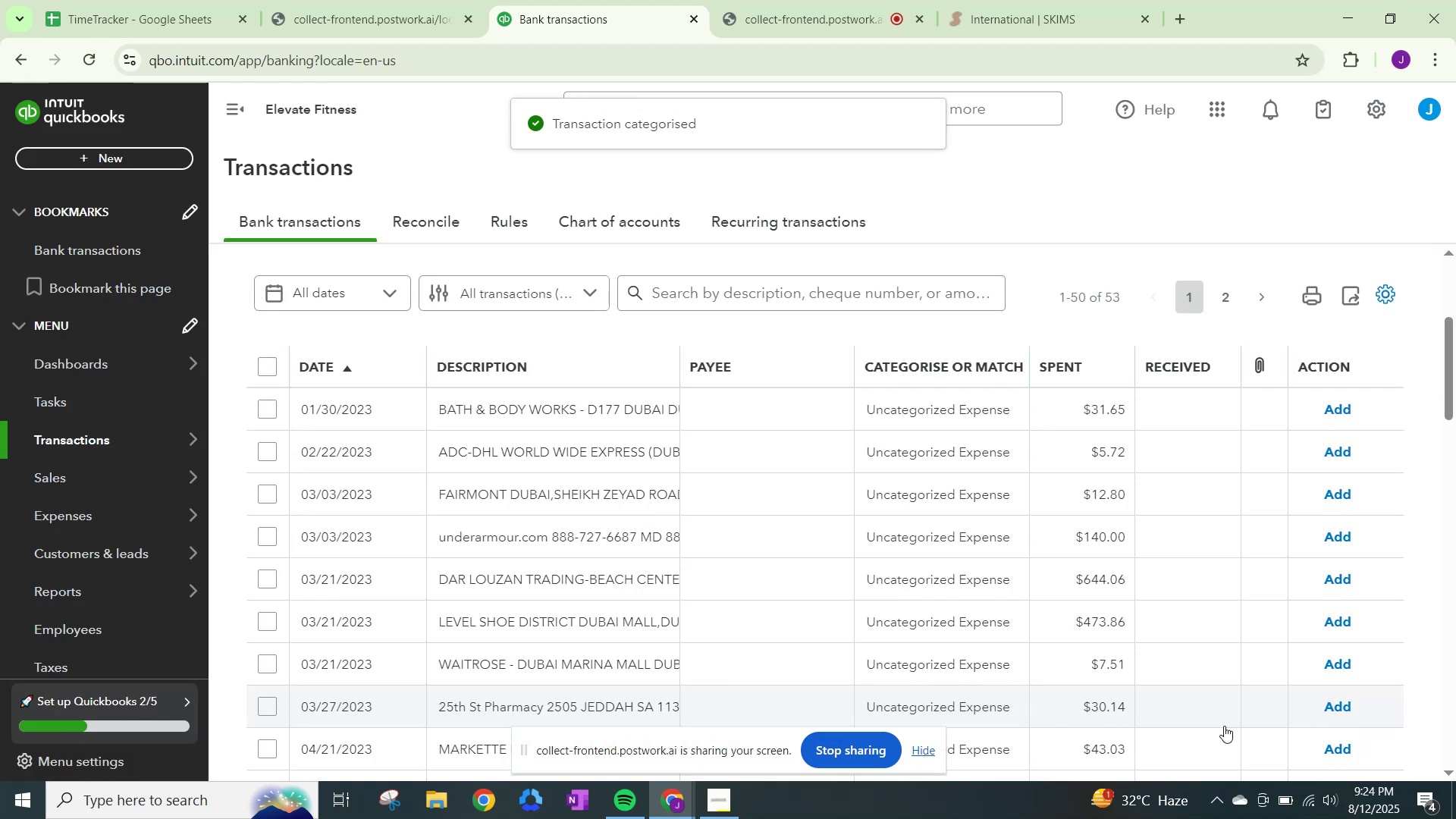 
scroll: coordinate [667, 540], scroll_direction: up, amount: 1.0
 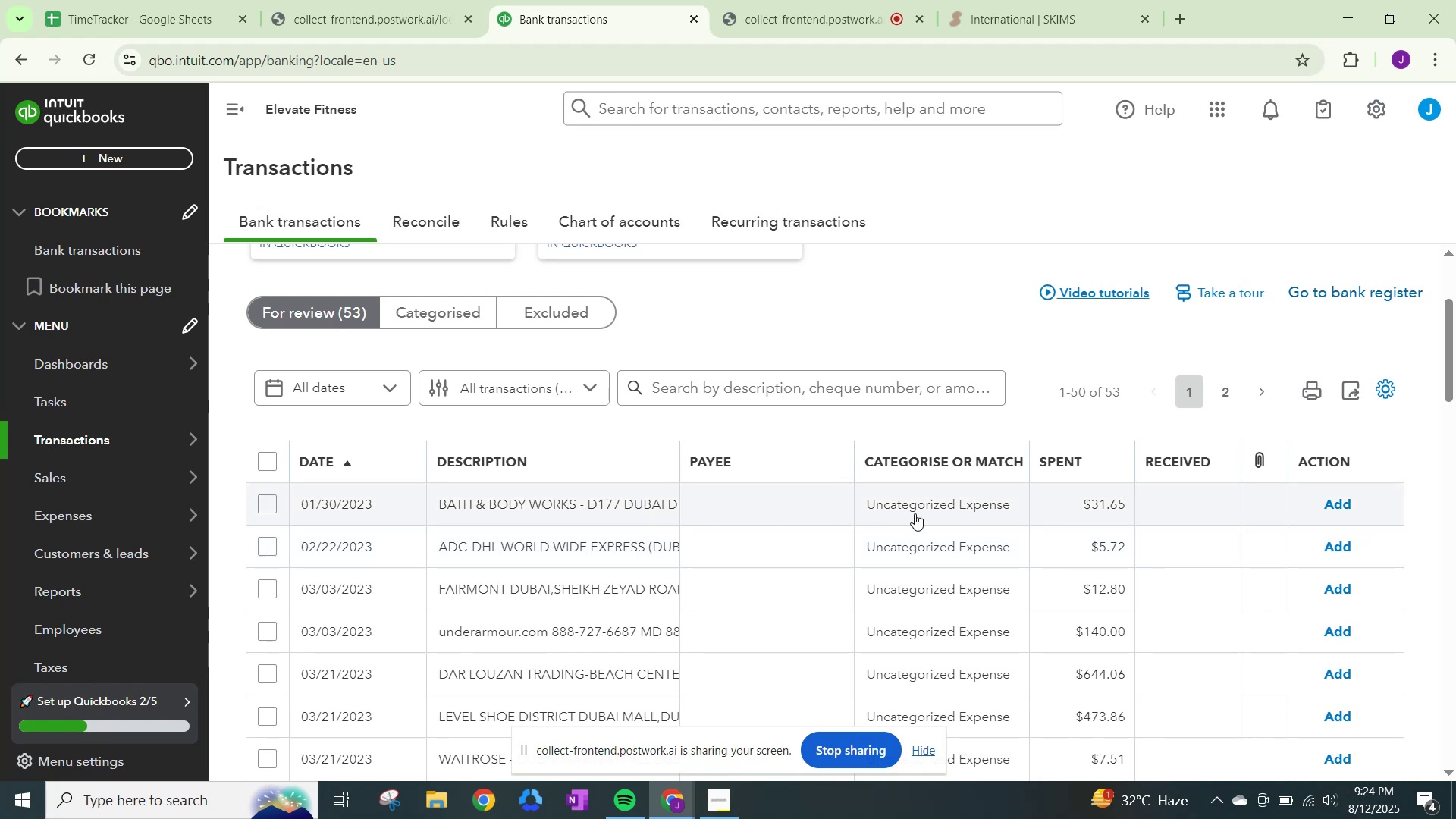 
left_click([921, 507])
 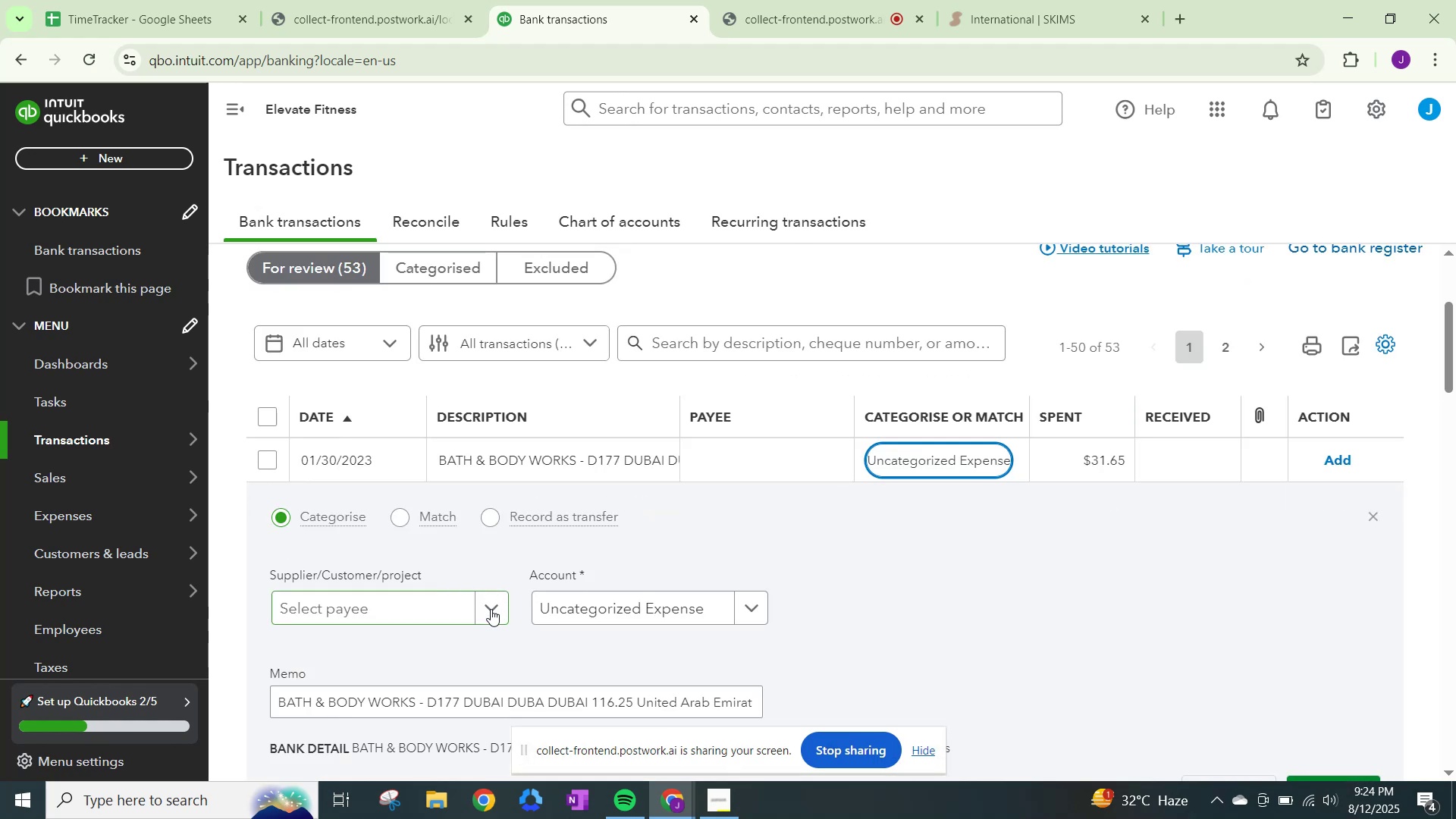 
left_click([494, 609])
 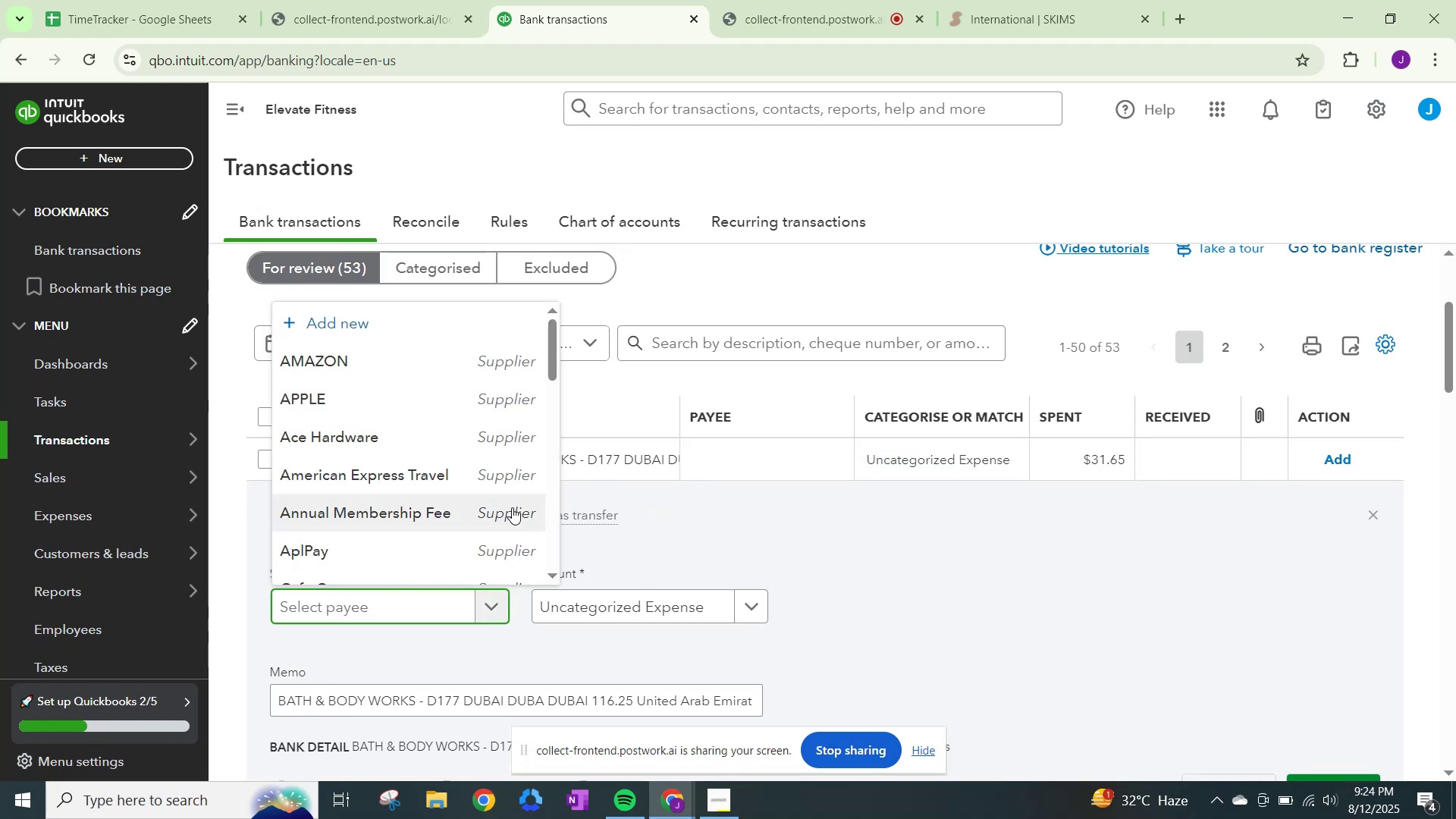 
type(Bath & Body Works)
 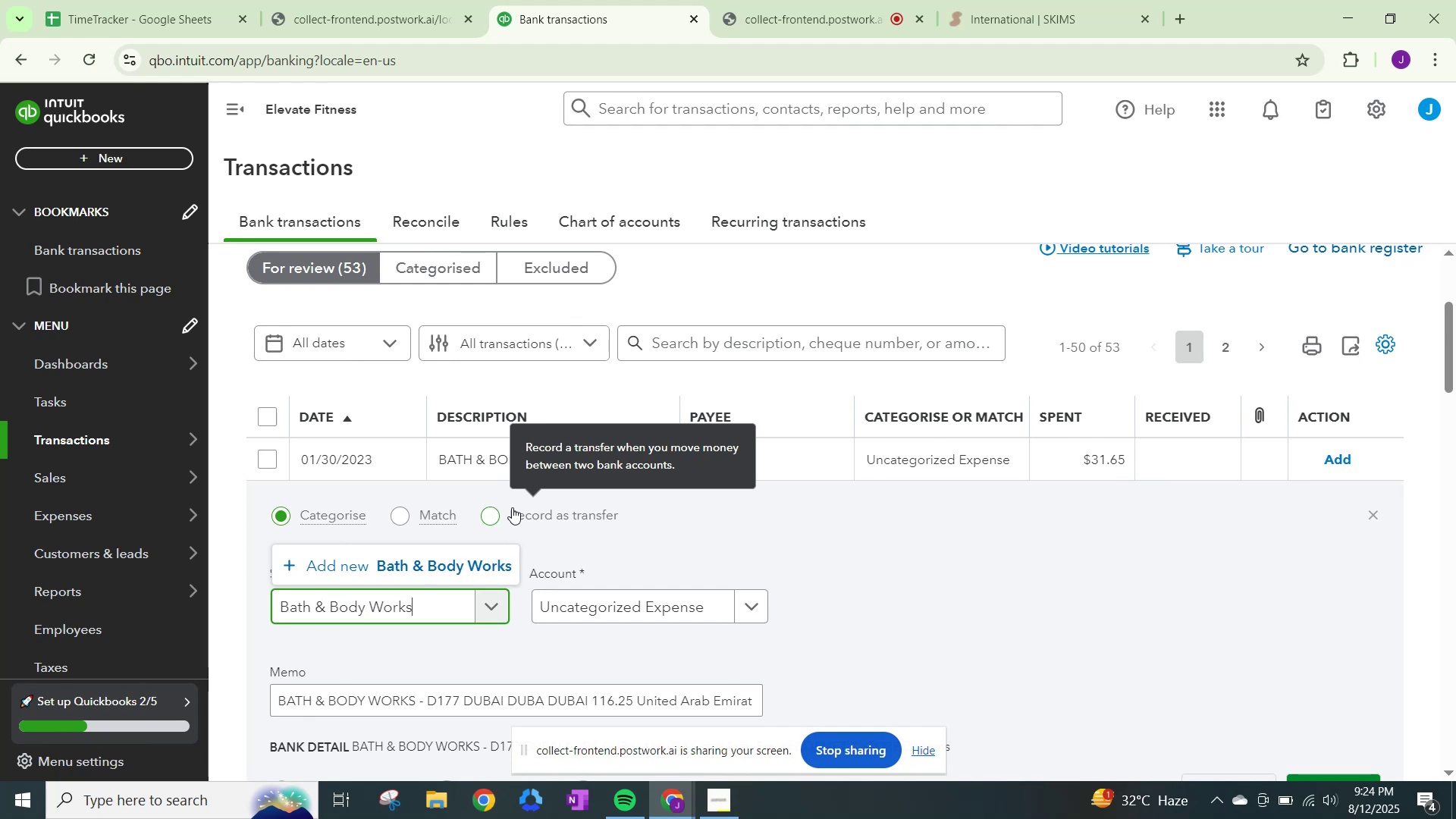 
left_click([462, 555])
 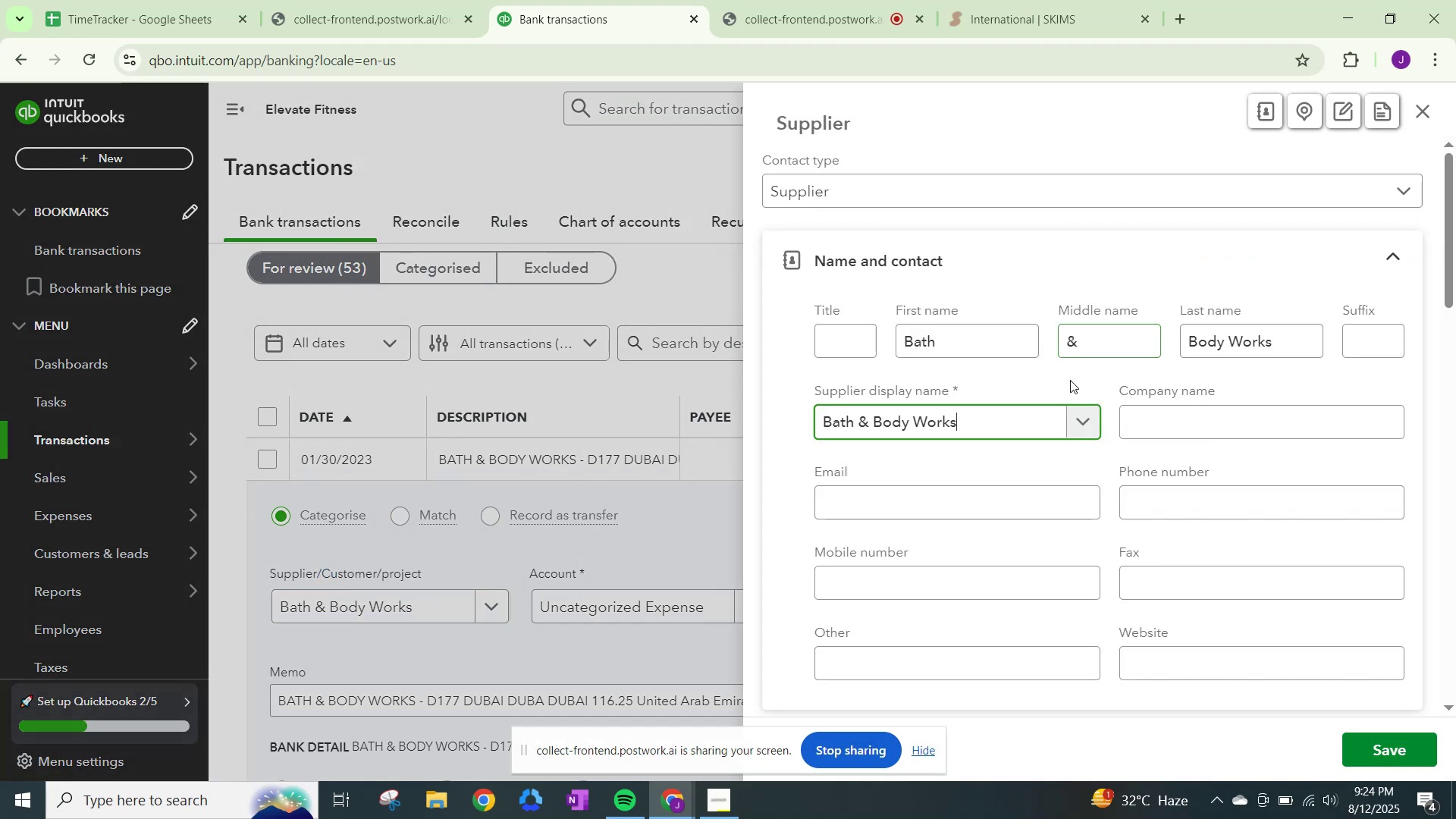 
scroll: coordinate [1128, 573], scroll_direction: down, amount: 17.0
 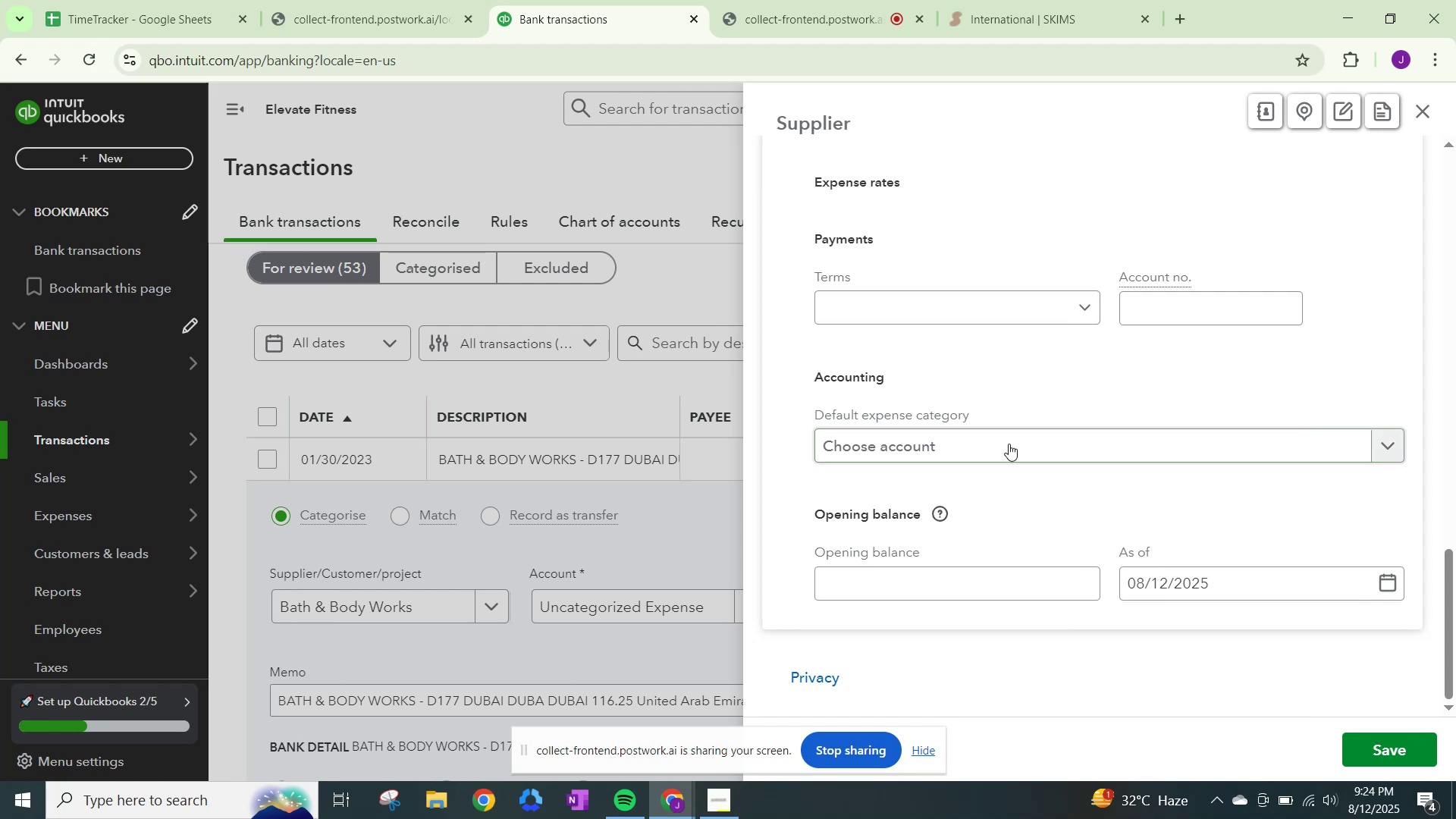 
left_click([1013, 438])
 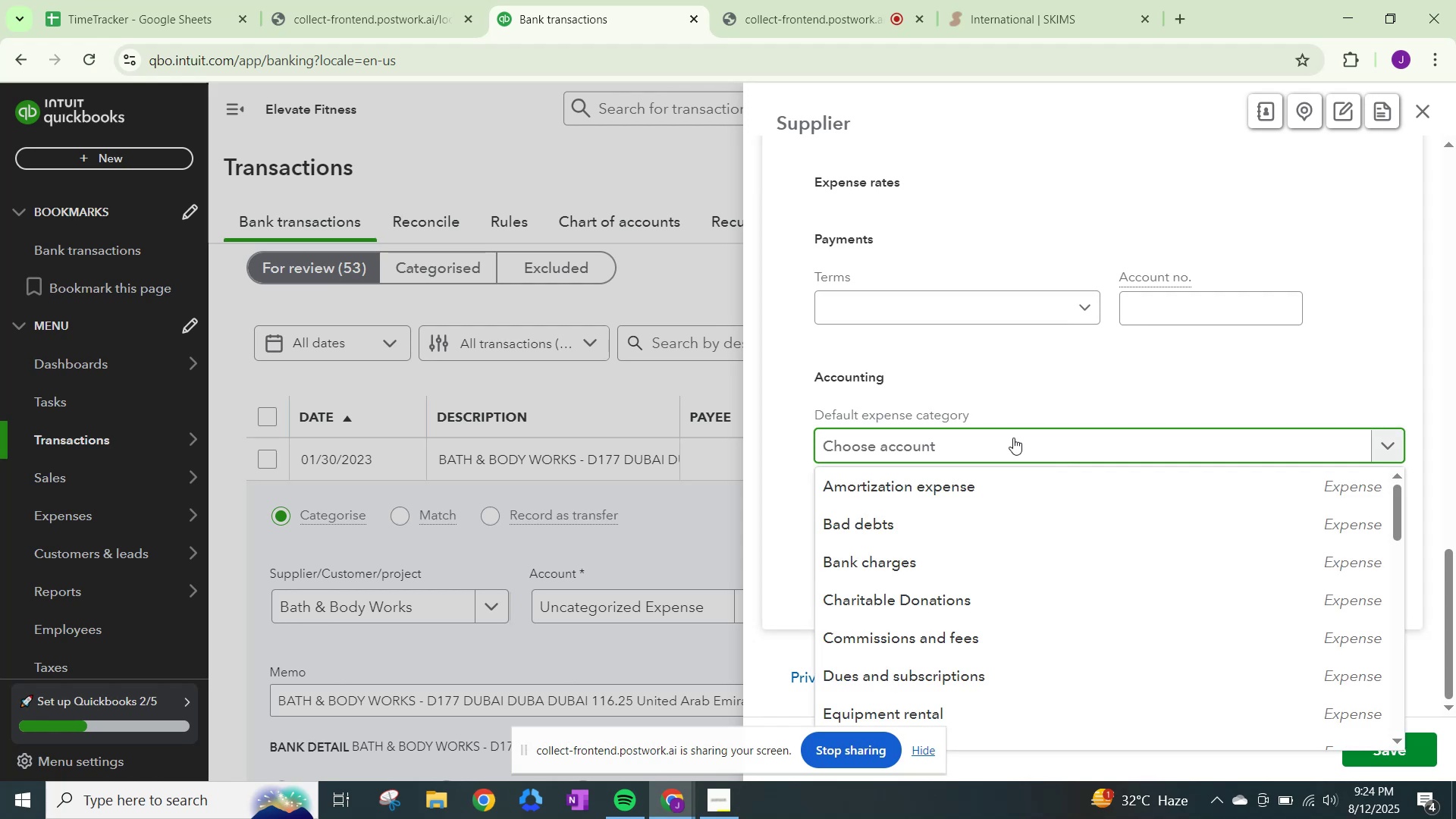 
type(other ge)
 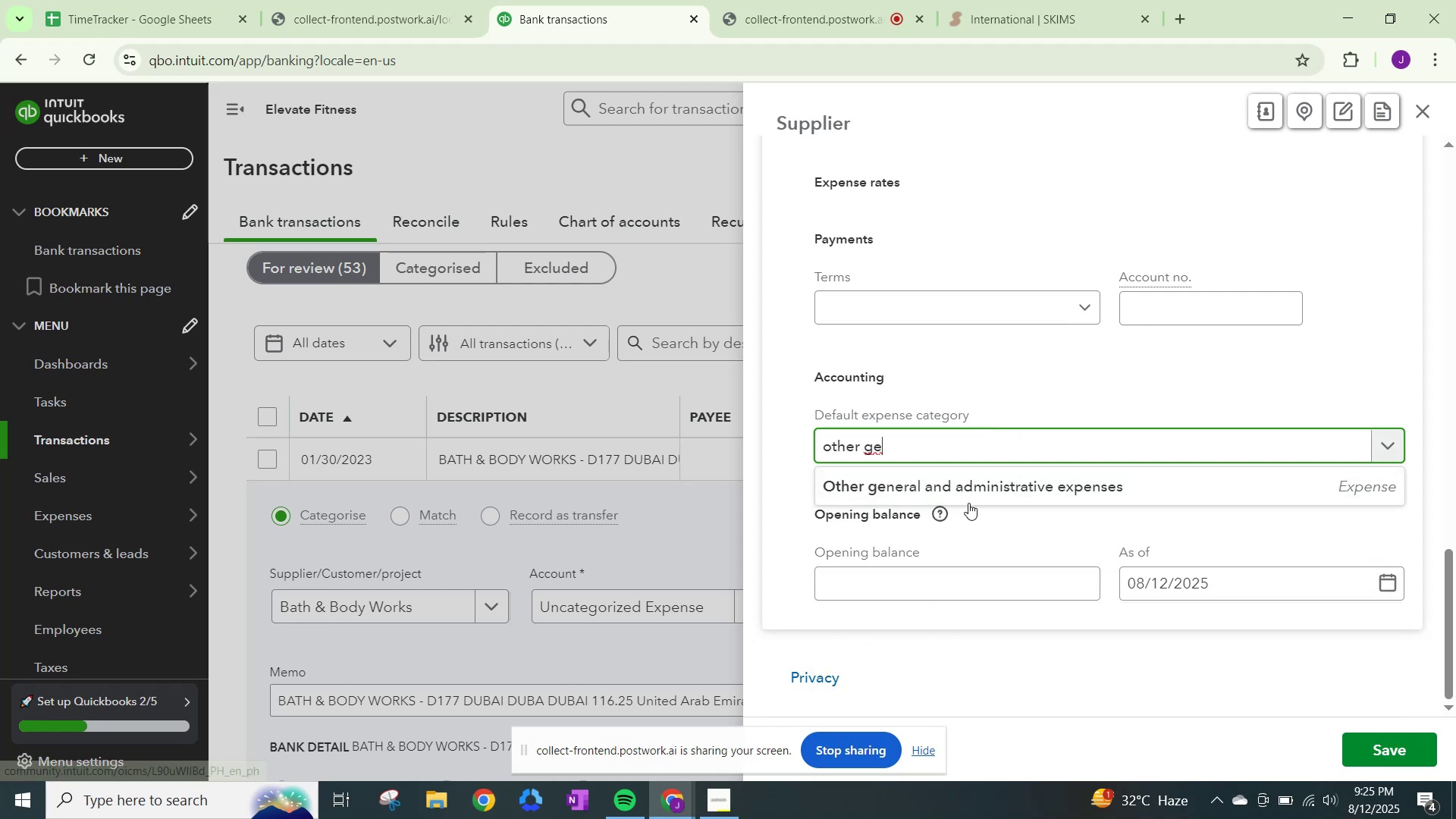 
left_click([971, 497])
 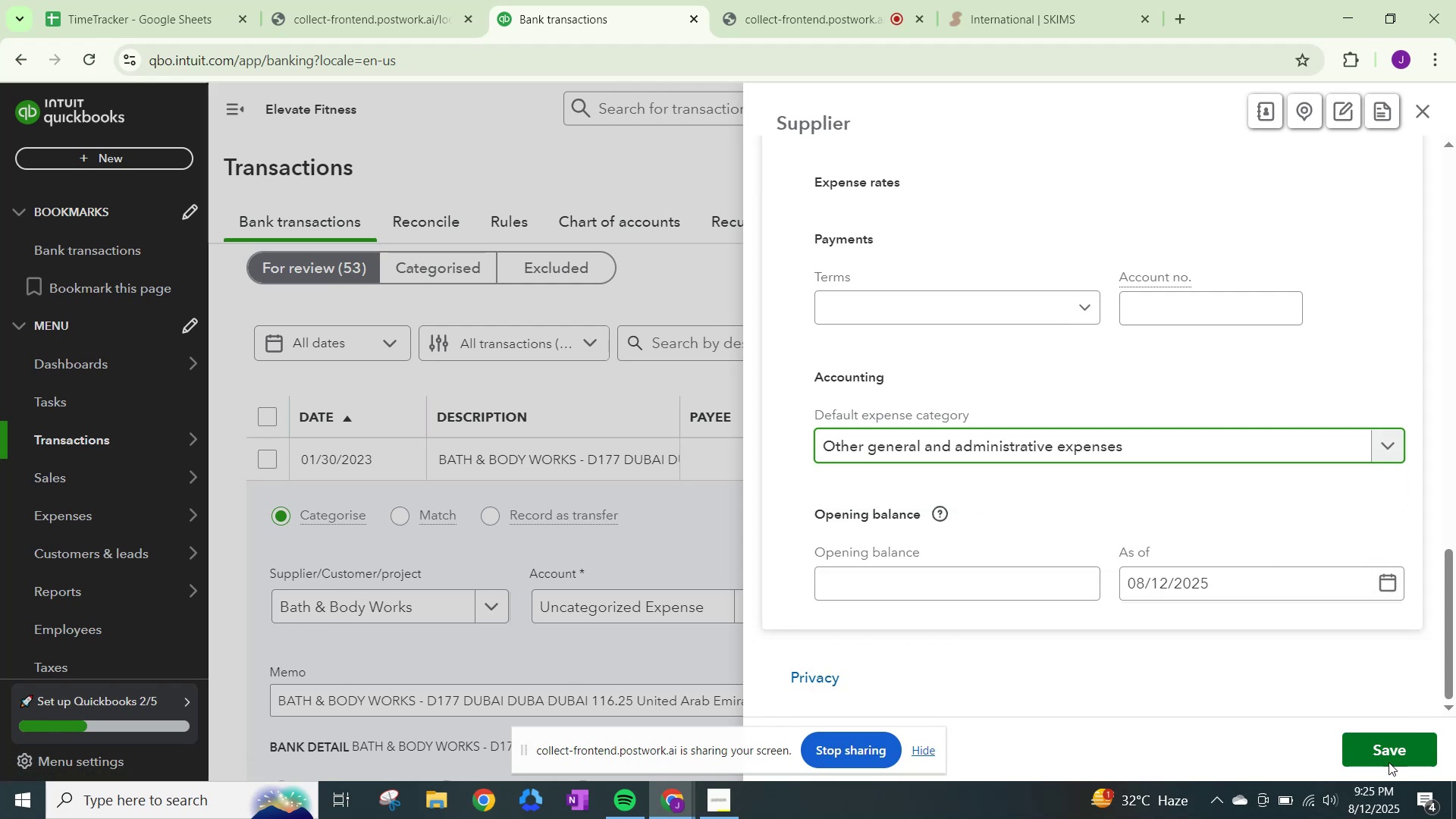 
left_click([1394, 745])
 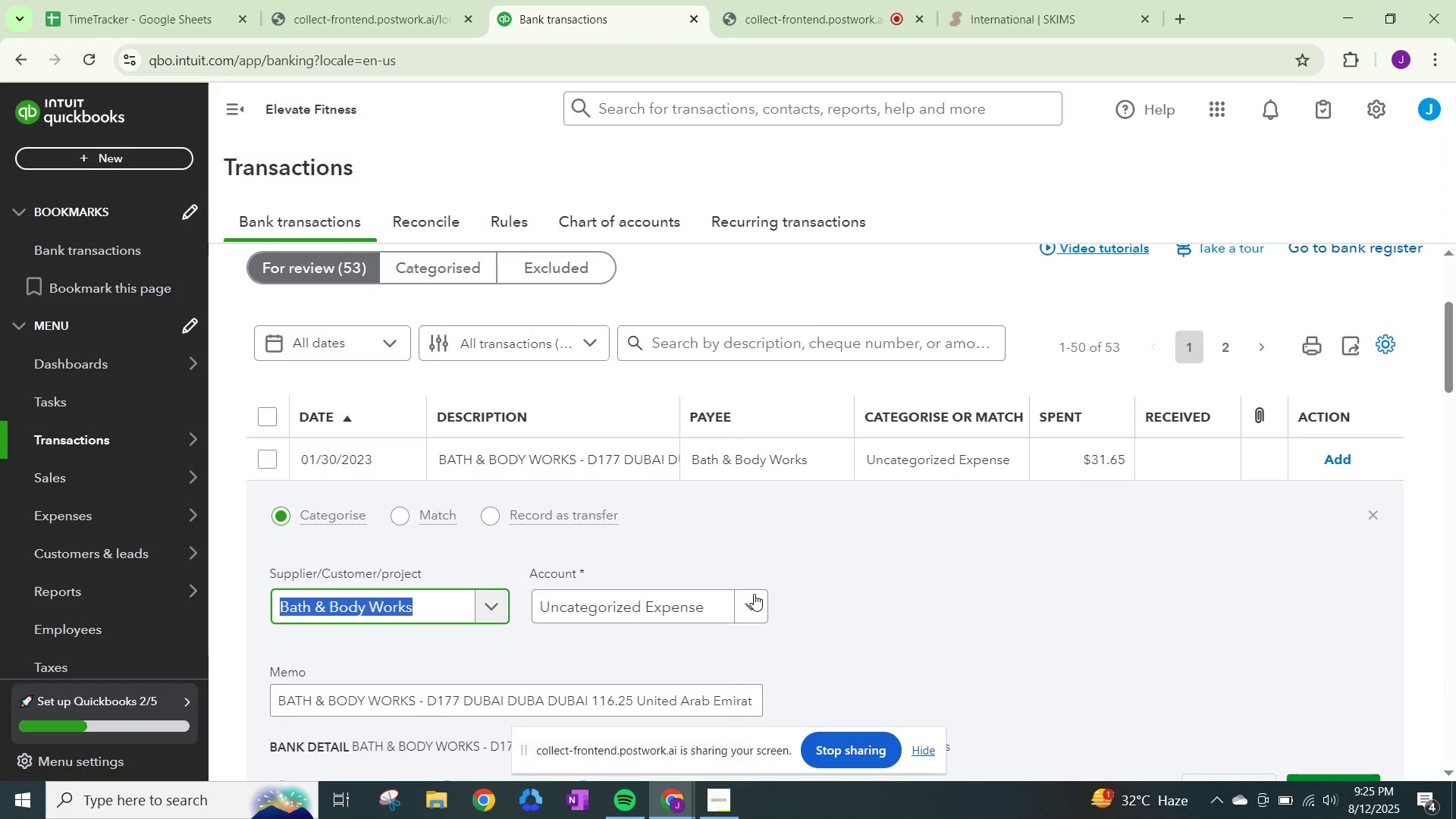 
scroll: coordinate [734, 609], scroll_direction: down, amount: 1.0
 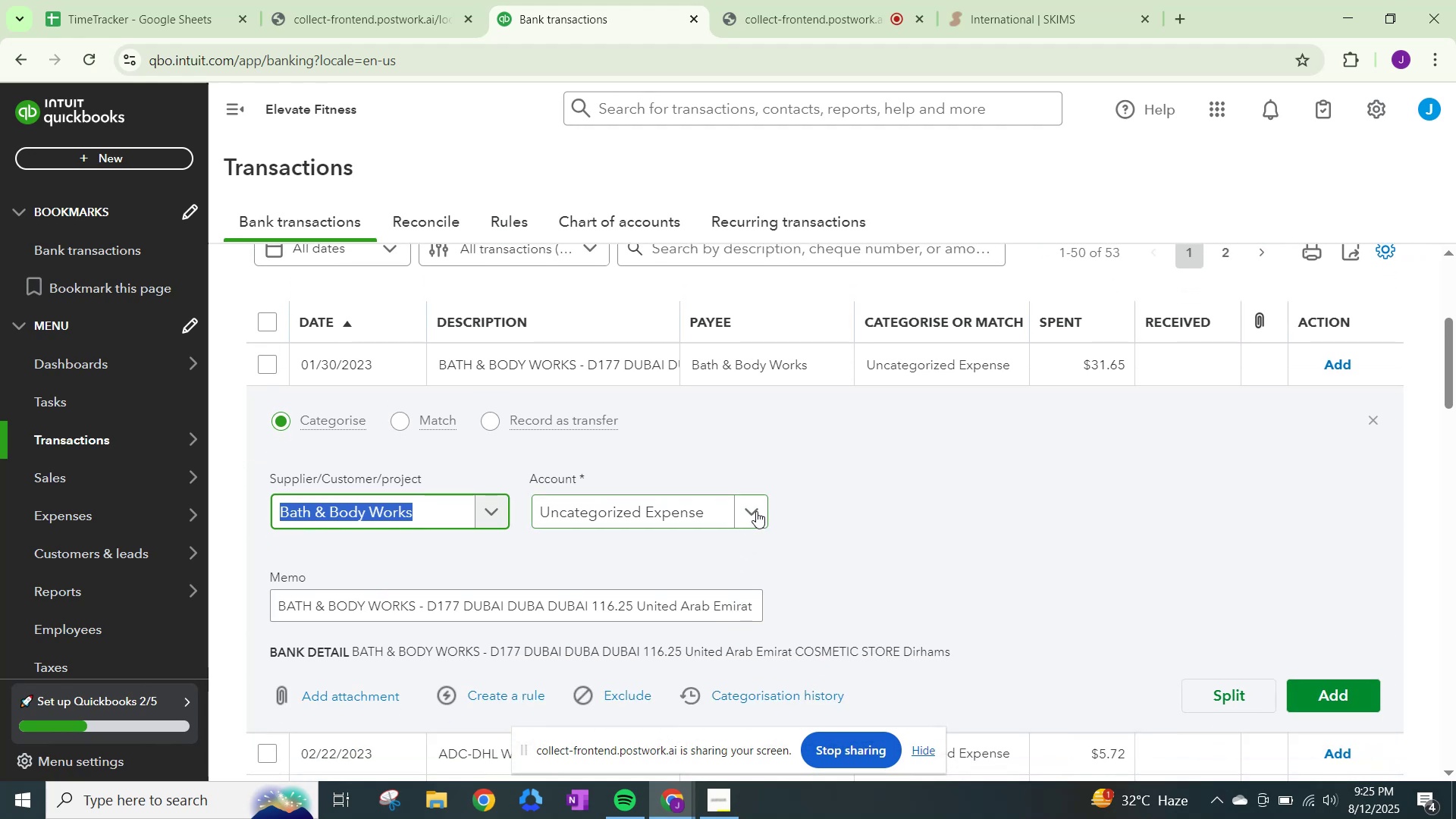 
left_click([756, 511])
 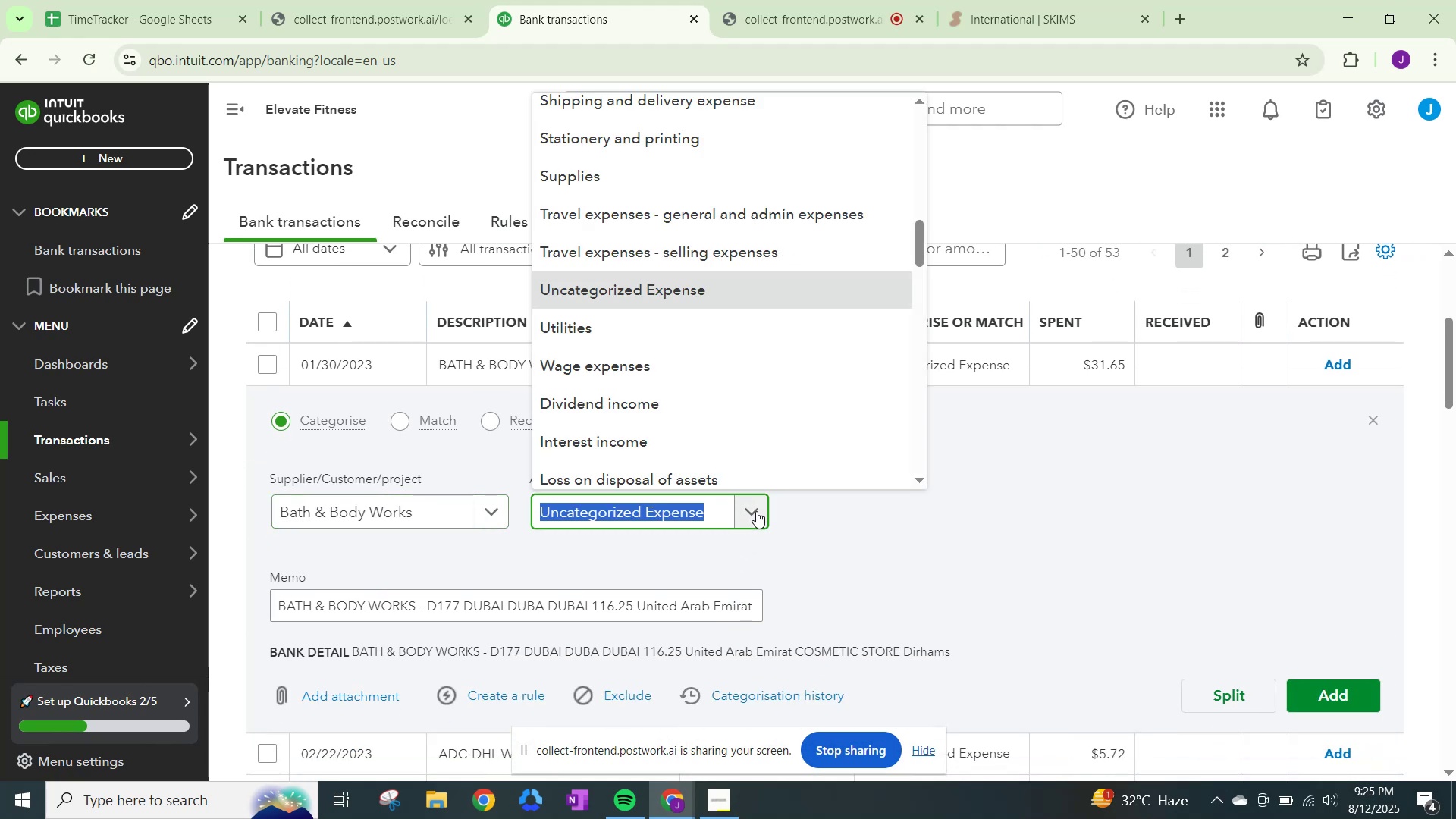 
type(other)
 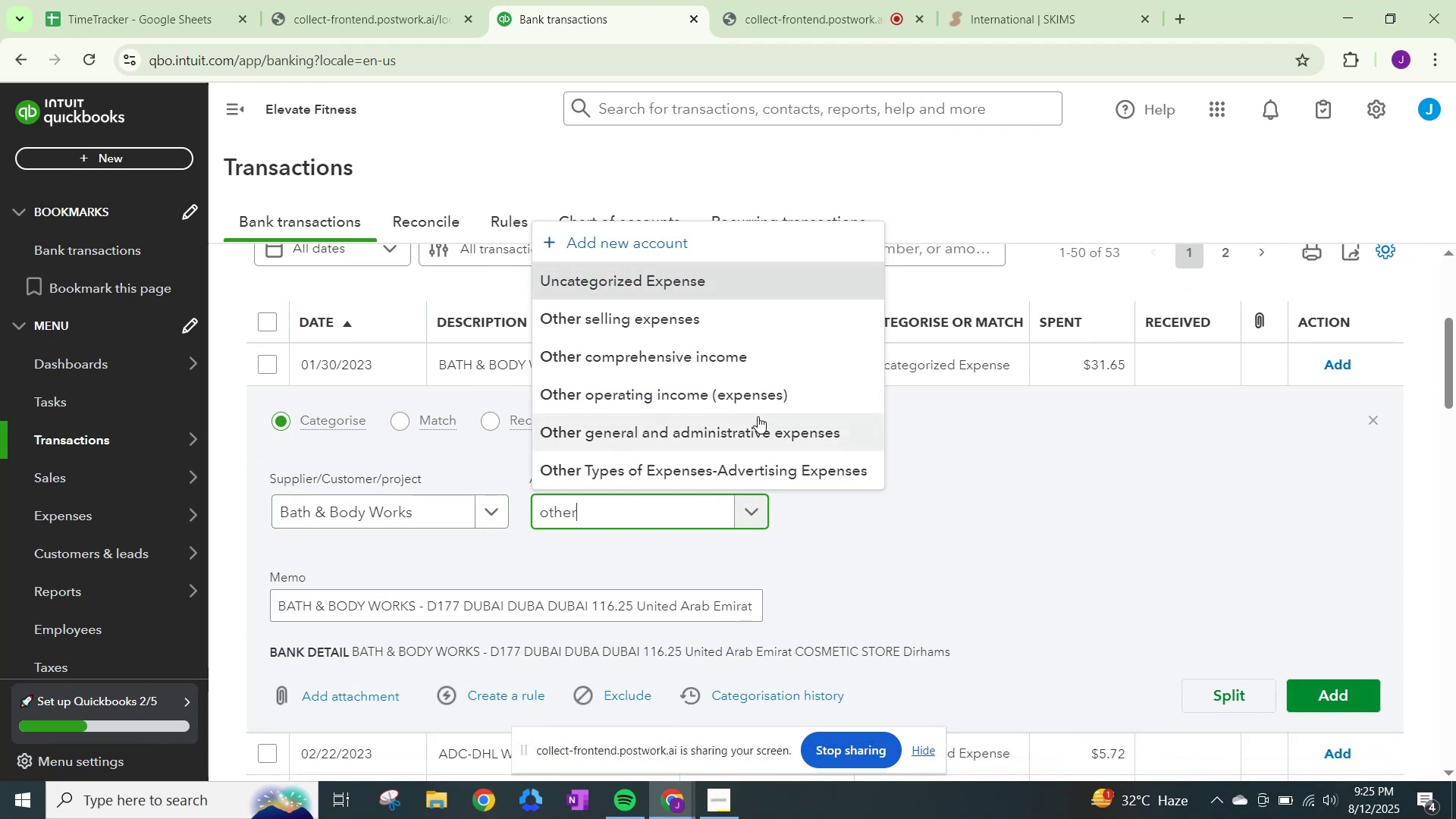 
left_click([758, 427])
 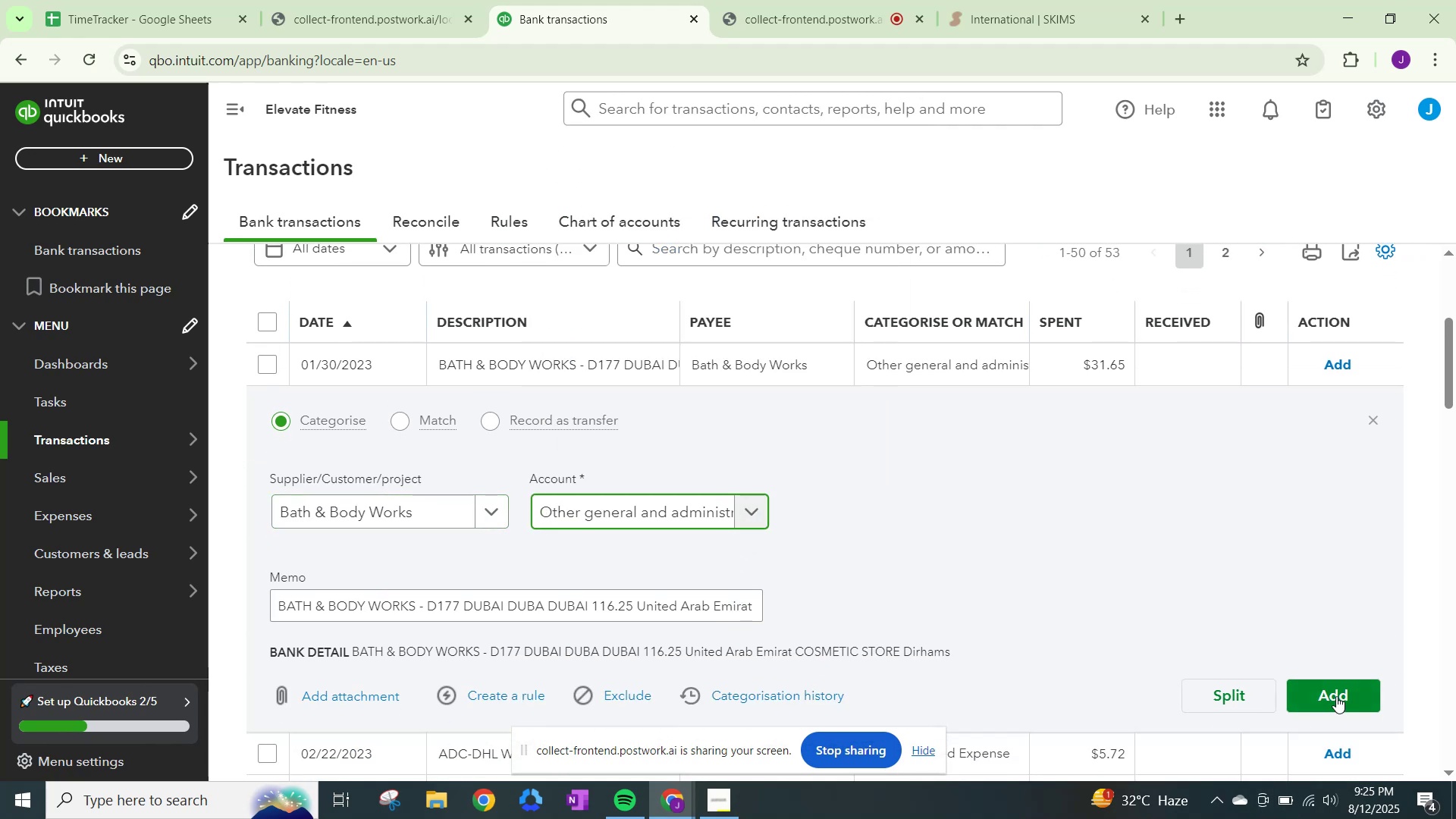 
left_click([1338, 689])
 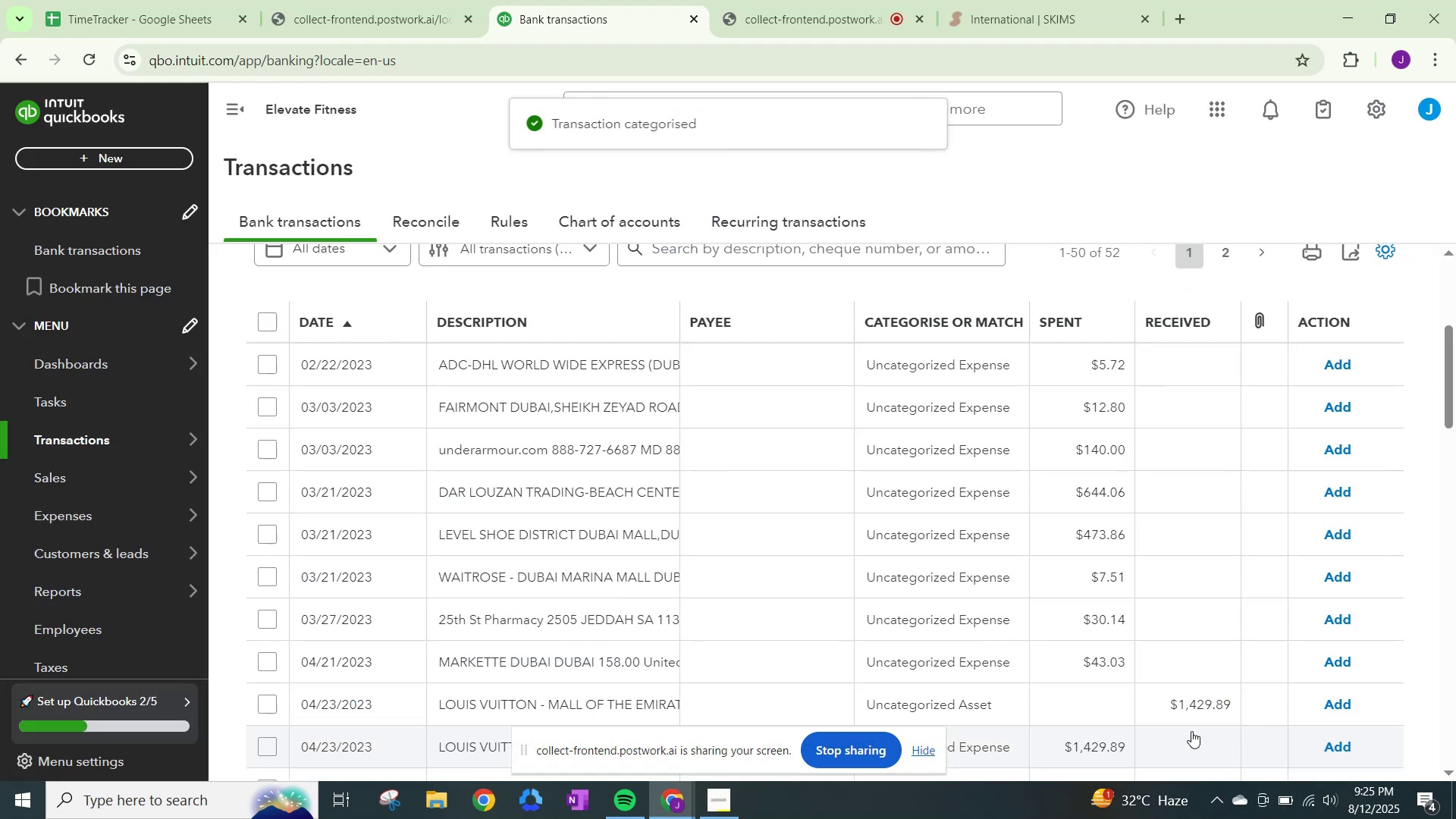 
mouse_move([1018, 651])
 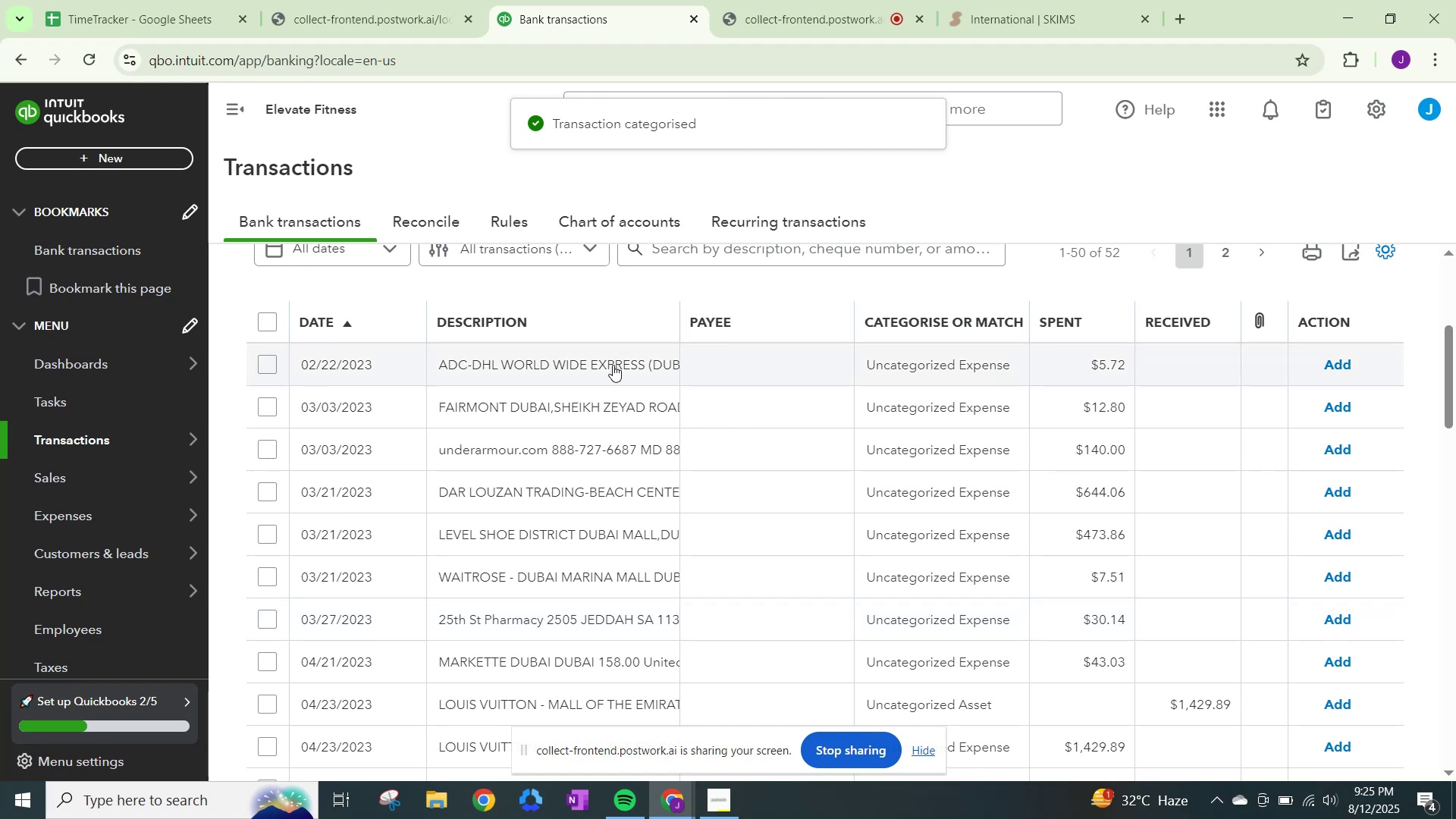 
left_click([613, 365])
 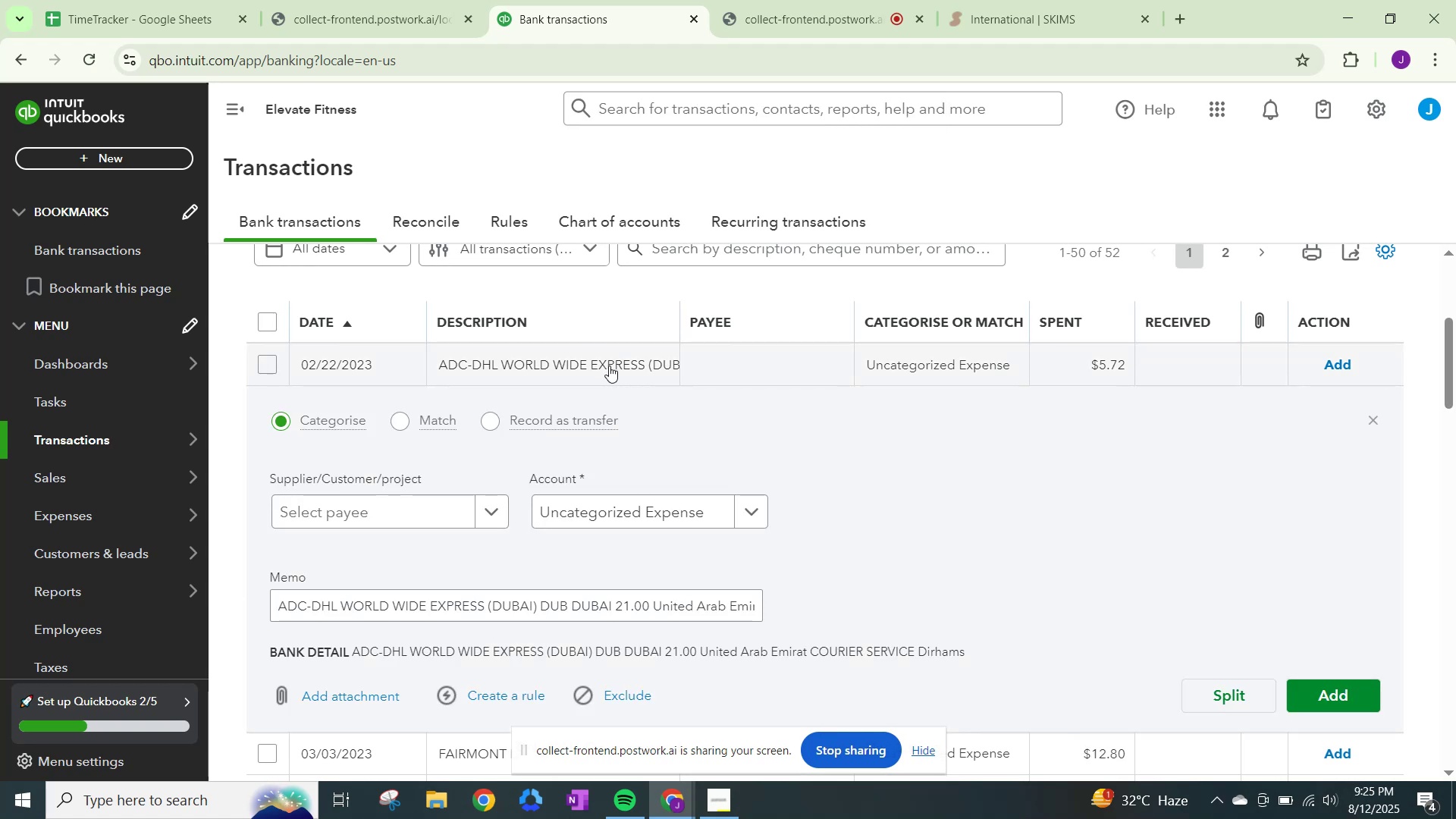 
double_click([609, 366])
 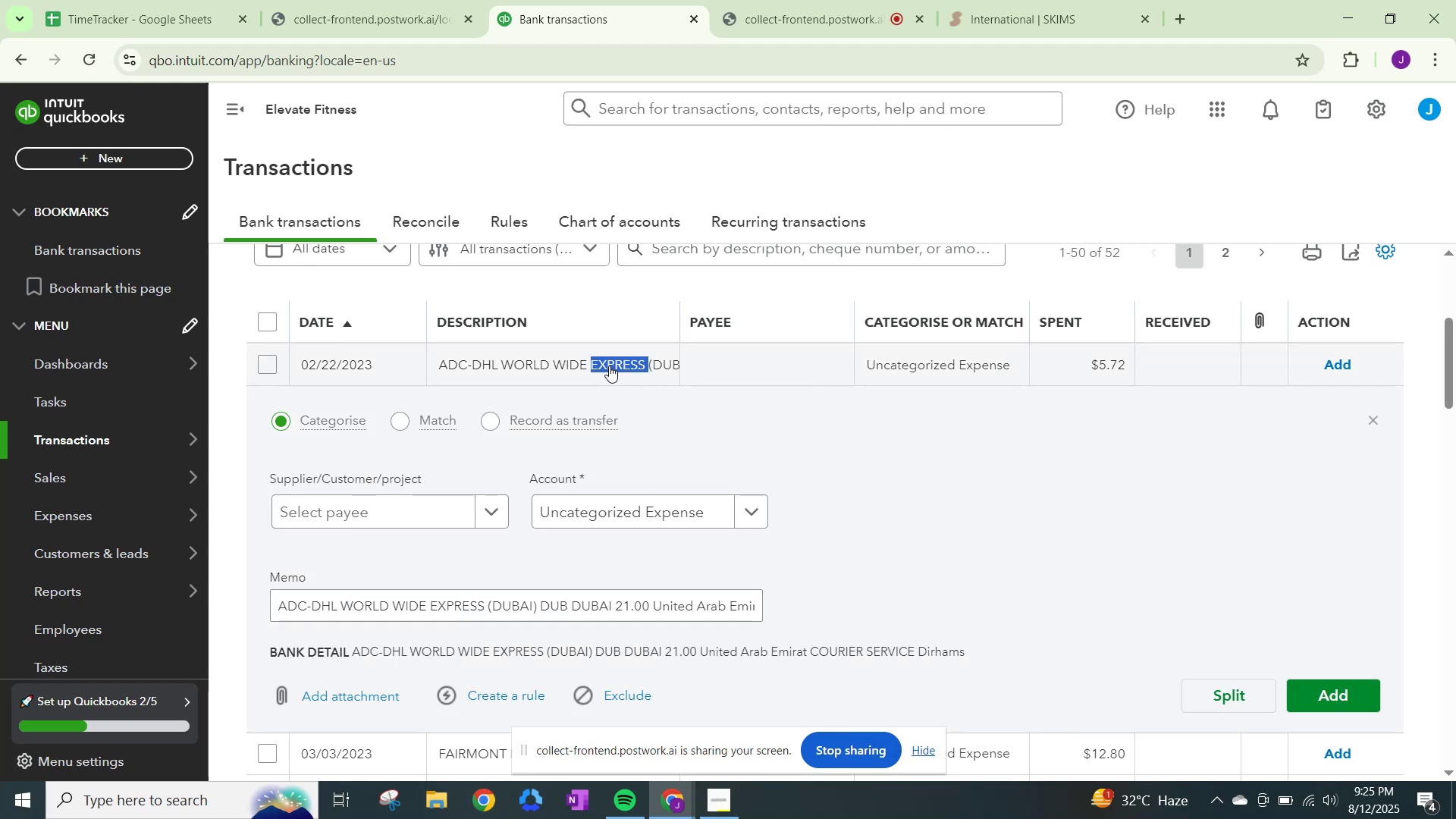 
left_click([609, 366])
 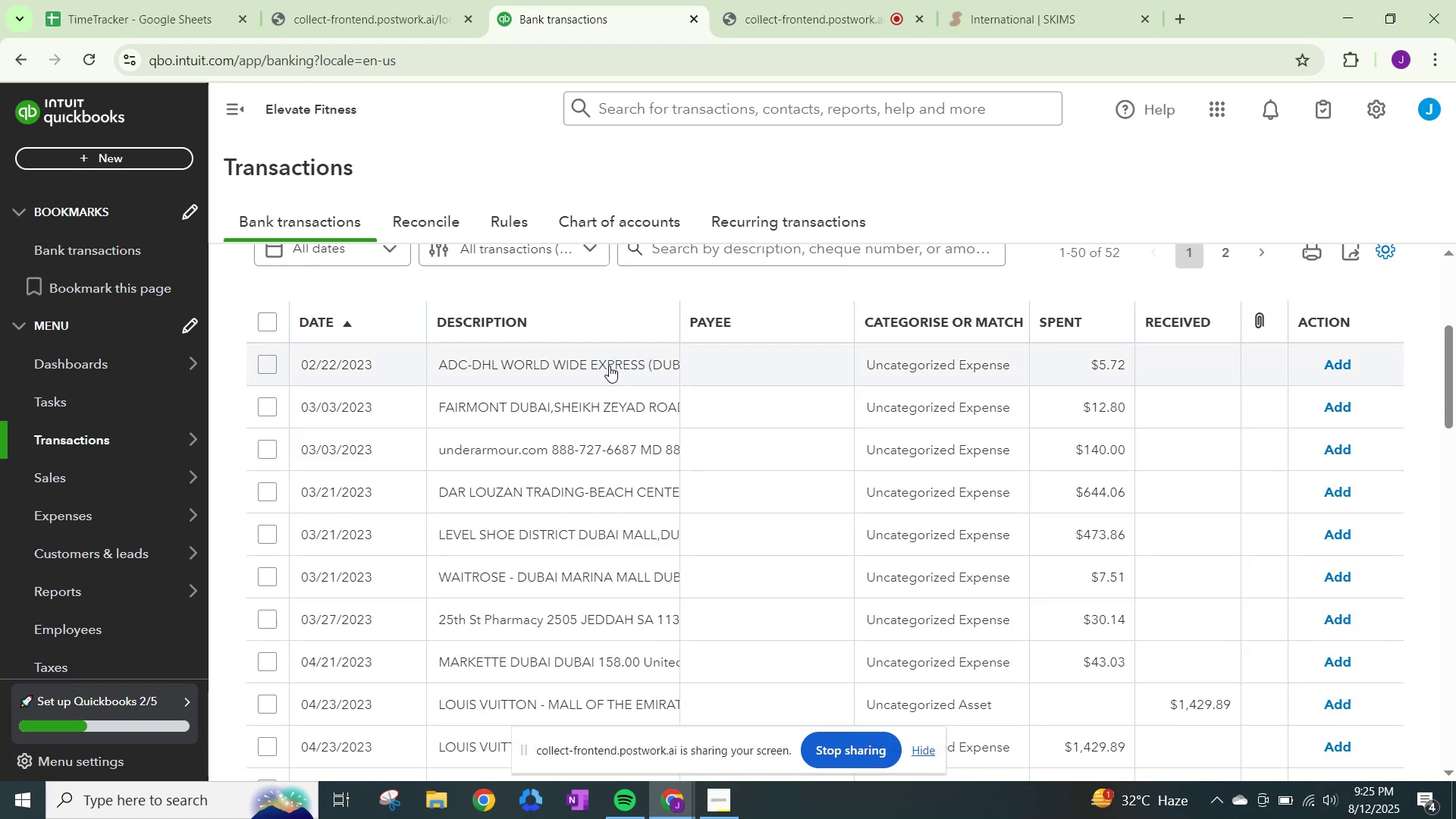 
left_click([609, 366])
 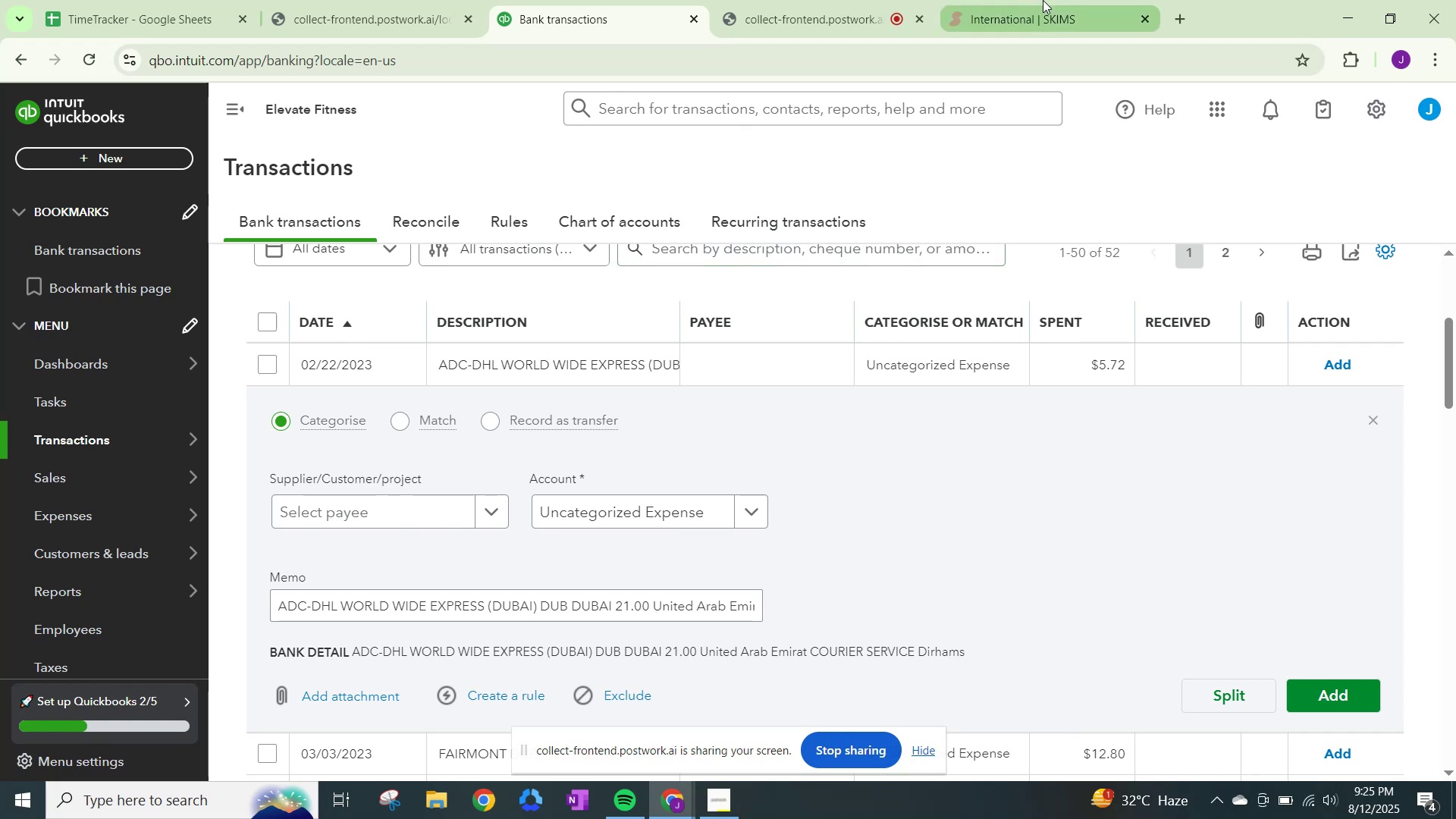 
left_click([1042, 13])
 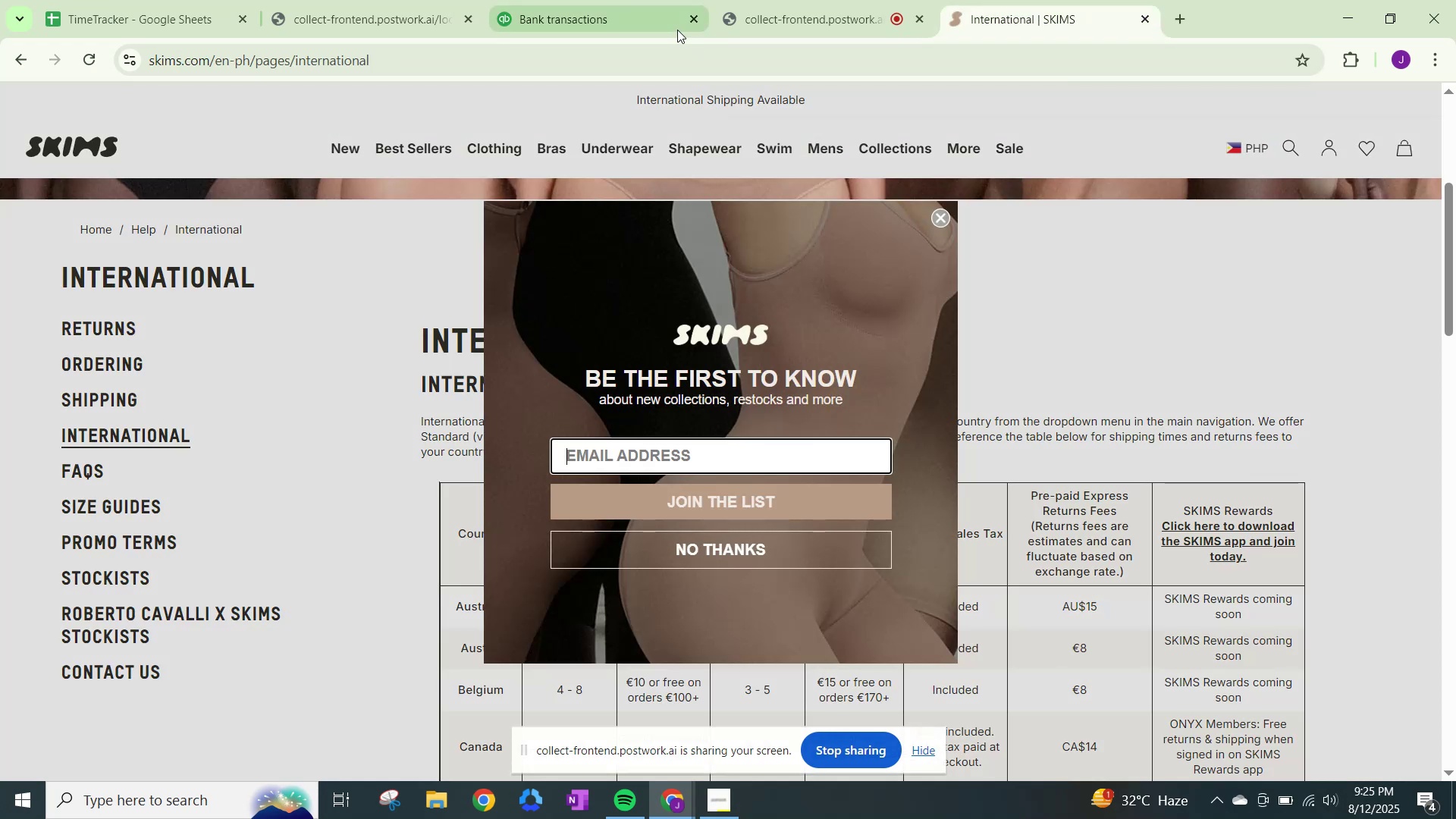 
left_click([677, 75])
 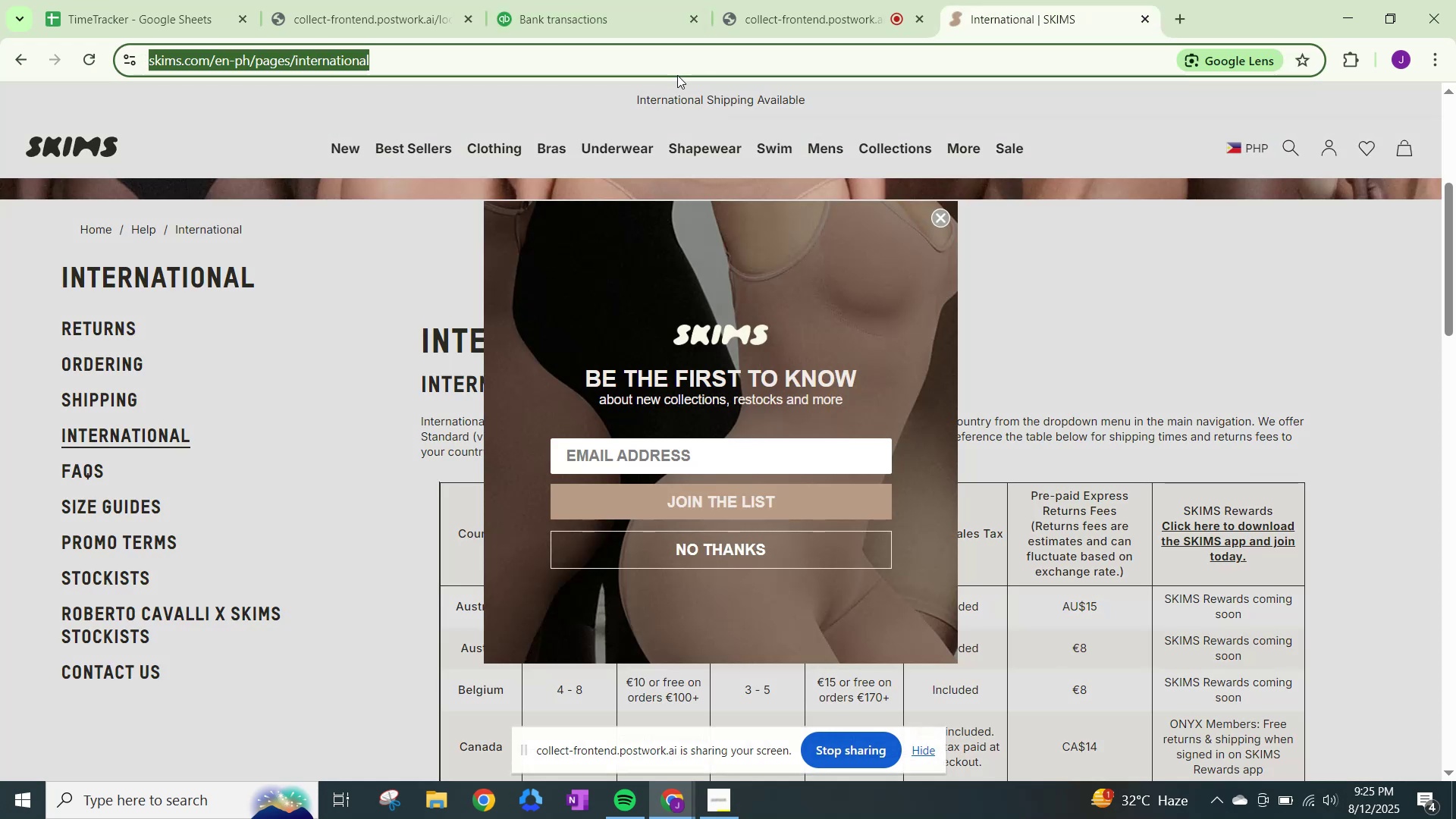 
type(adc dhl)
 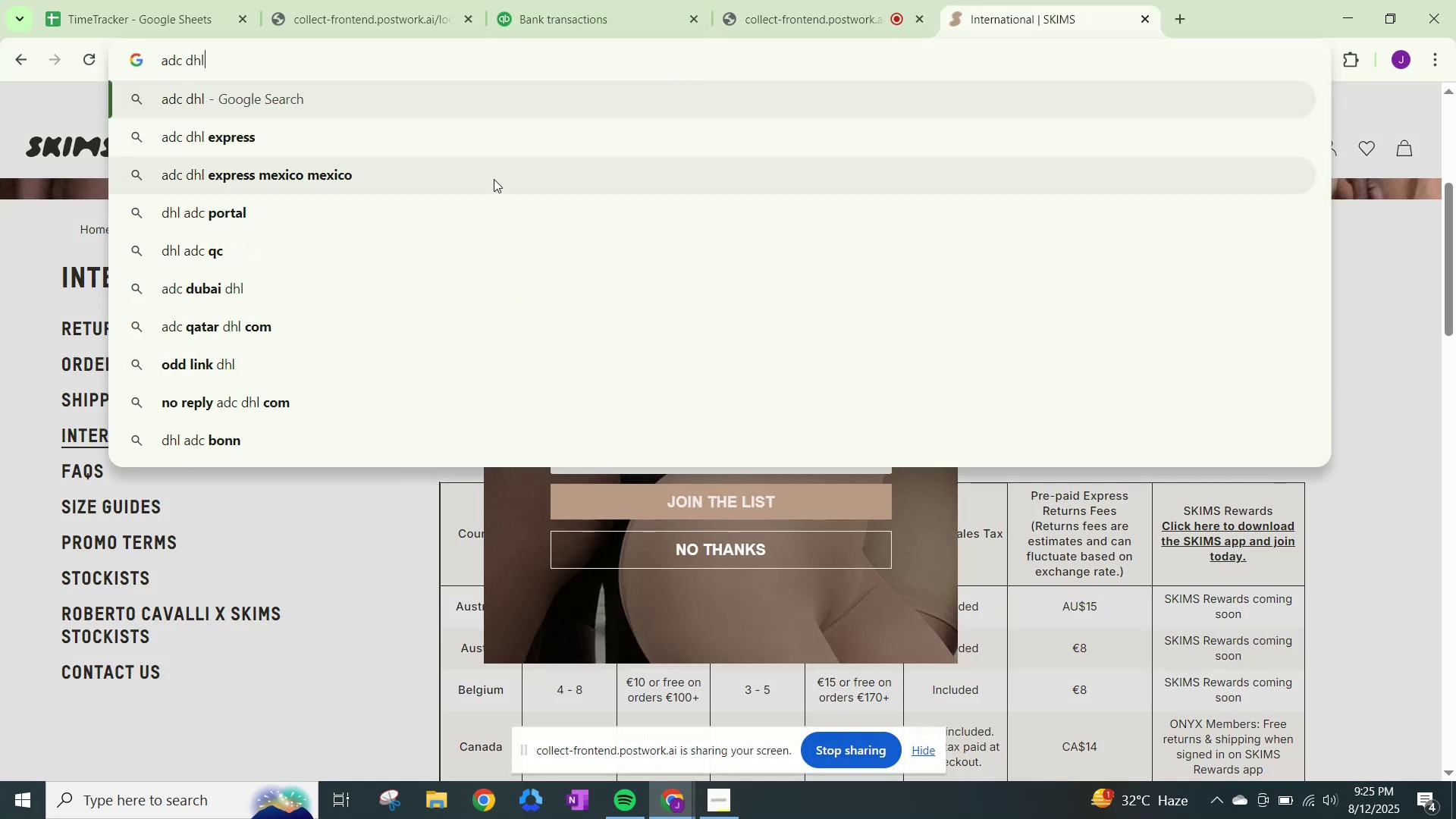 
left_click([499, 150])
 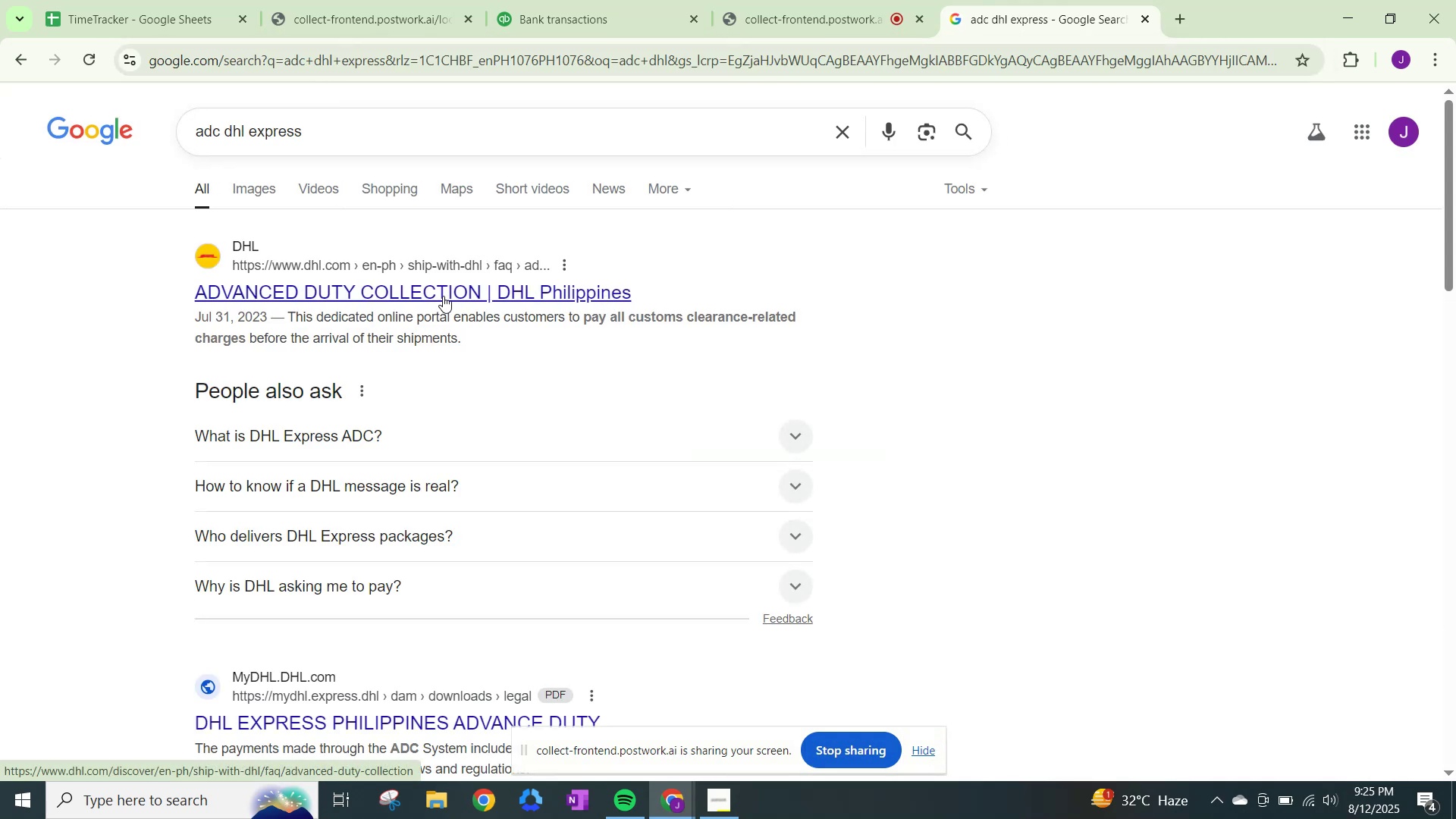 
wait(5.47)
 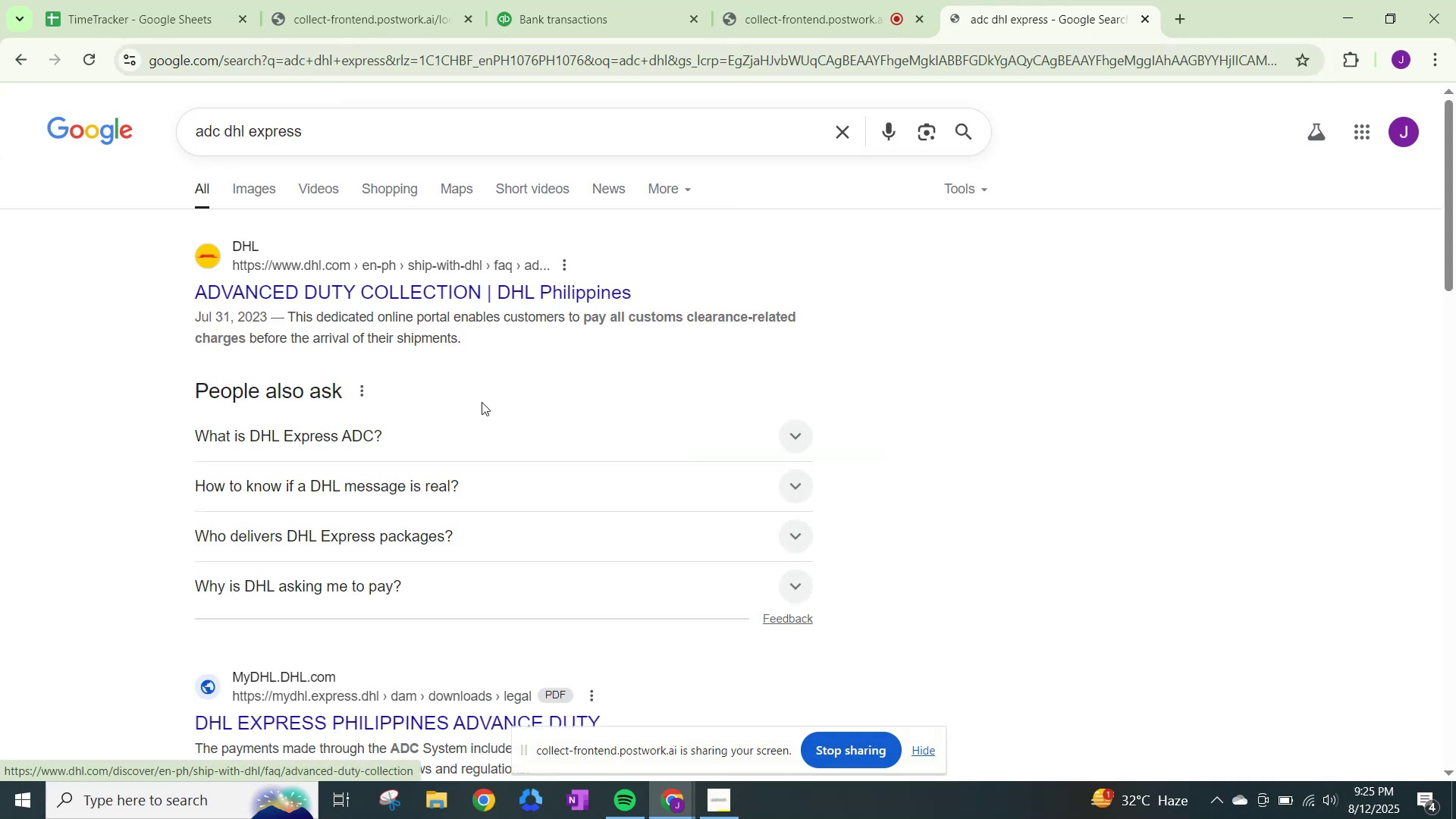 
left_click([378, 431])
 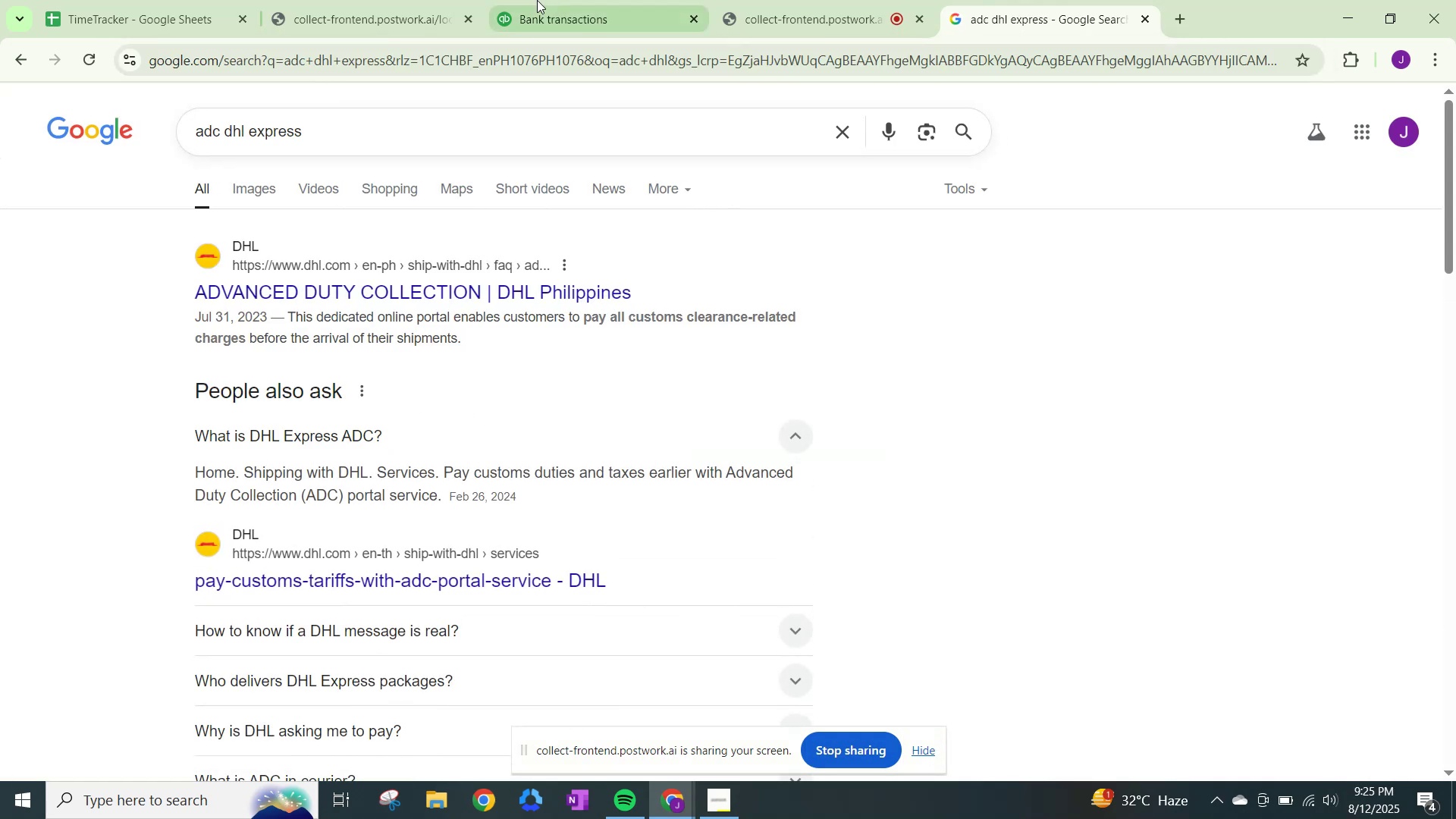 
mouse_move([786, -1])
 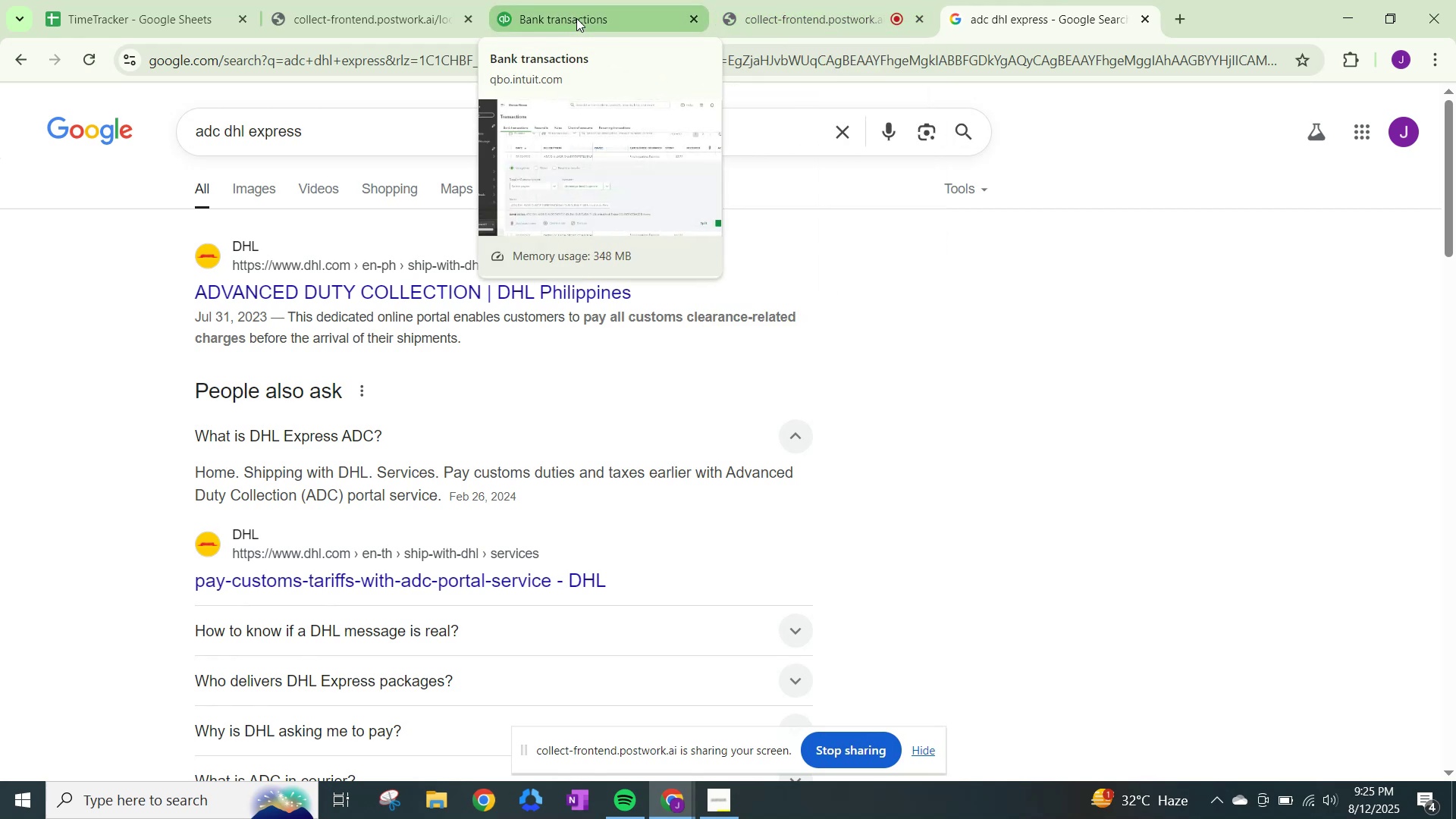 
left_click([587, 7])
 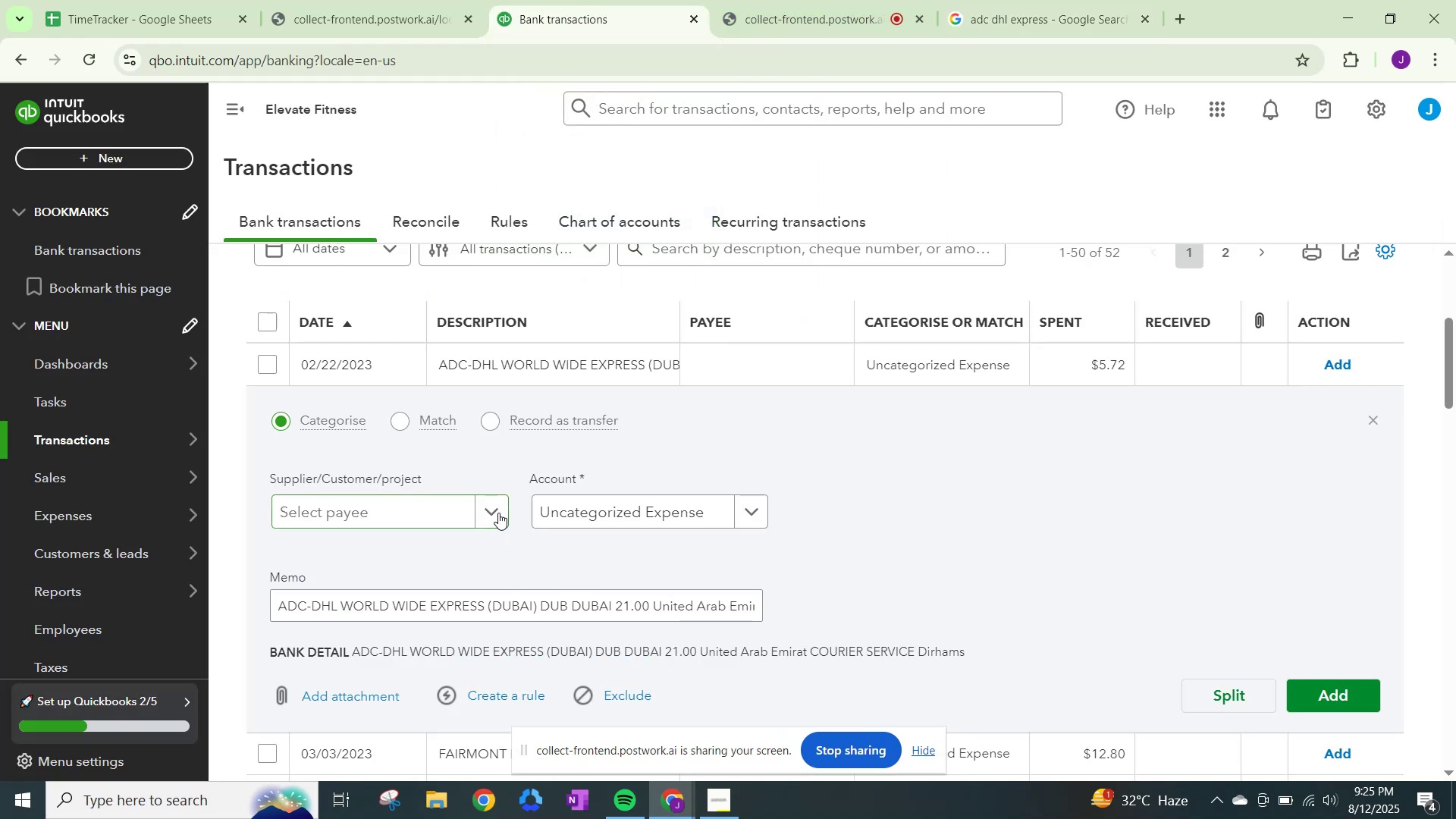 
left_click([494, 508])
 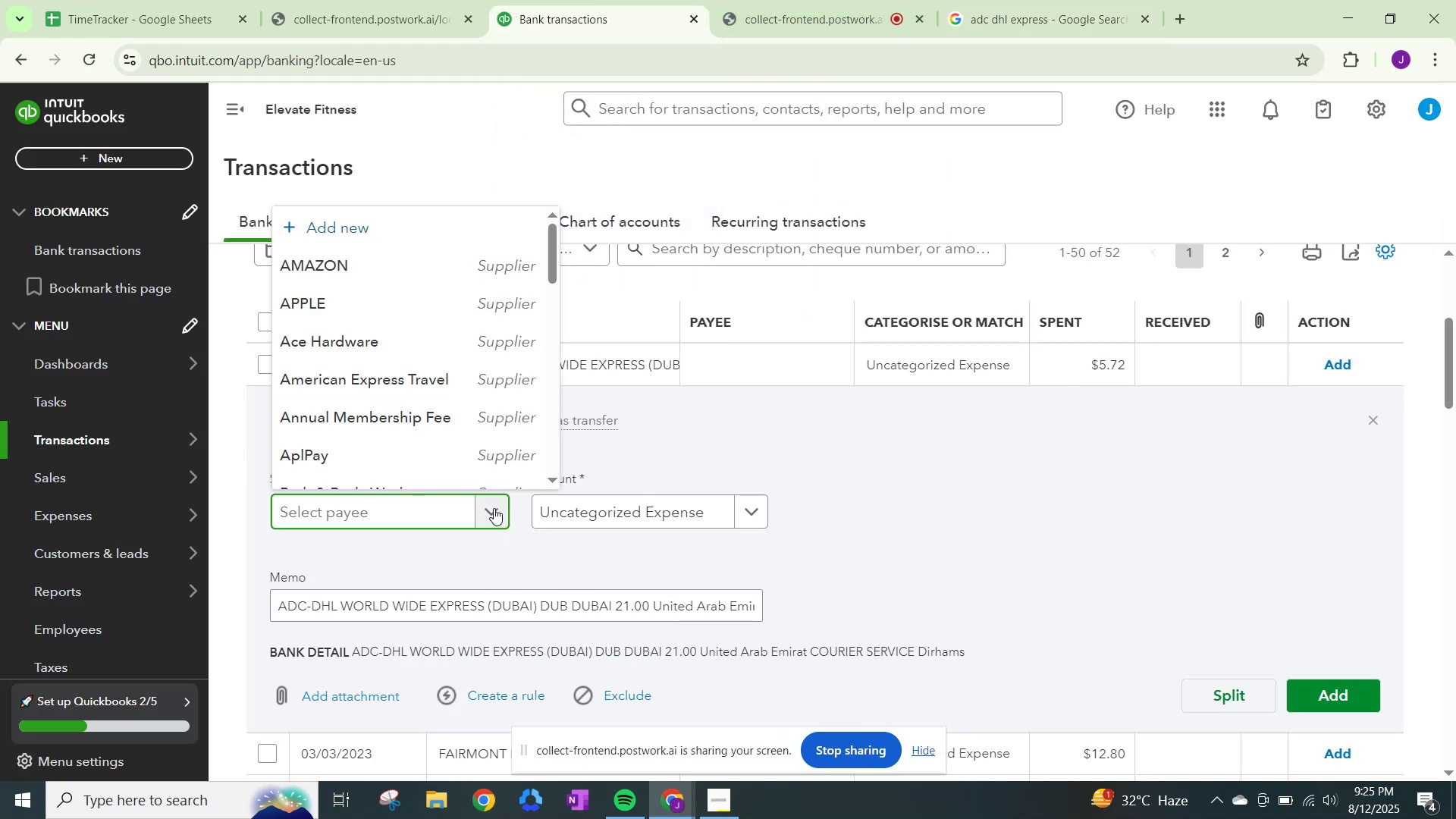 
type(ADC-Dh)
key(Backspace)
type(HL )
 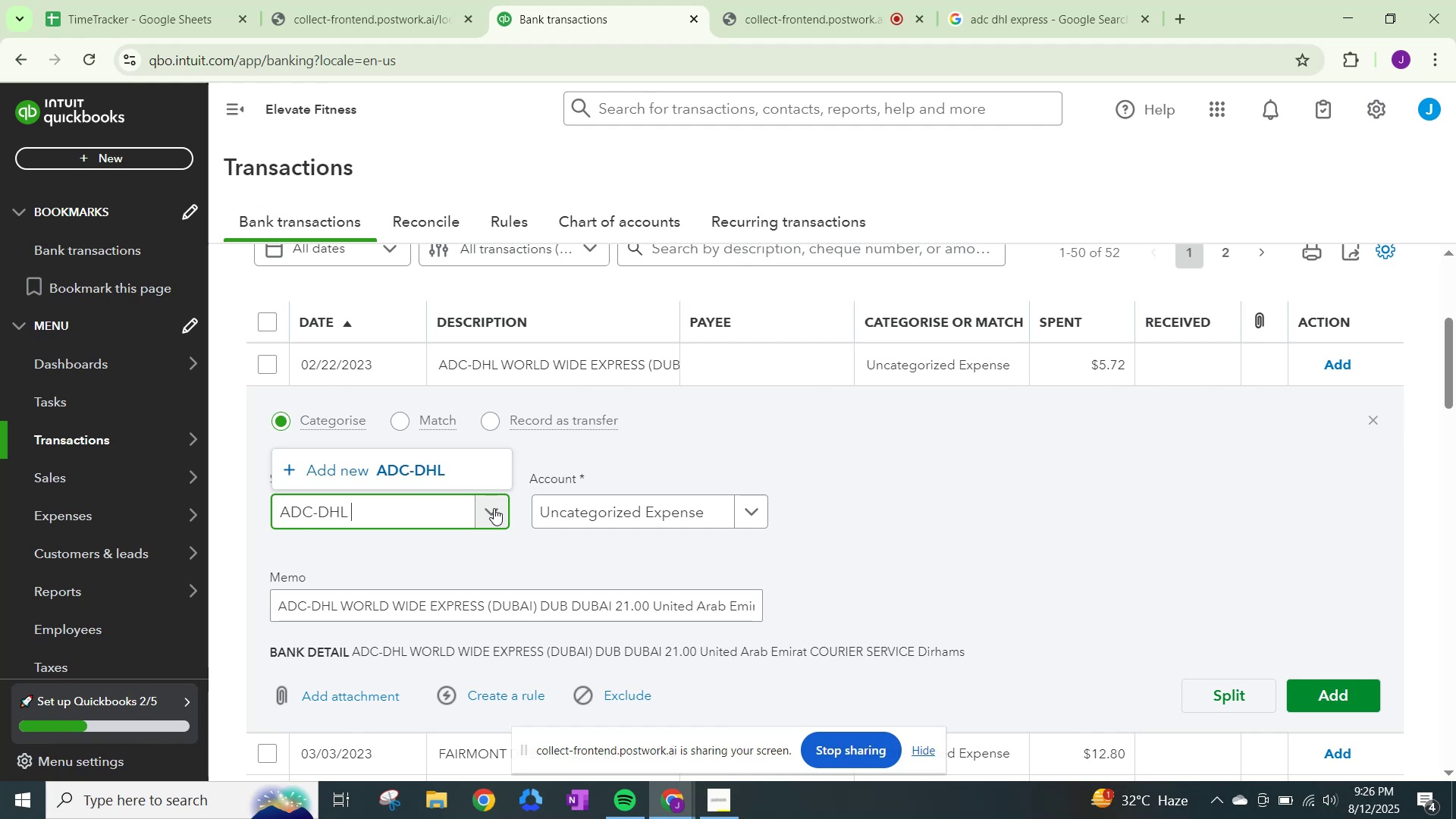 
hold_key(key=ShiftLeft, duration=0.32)
 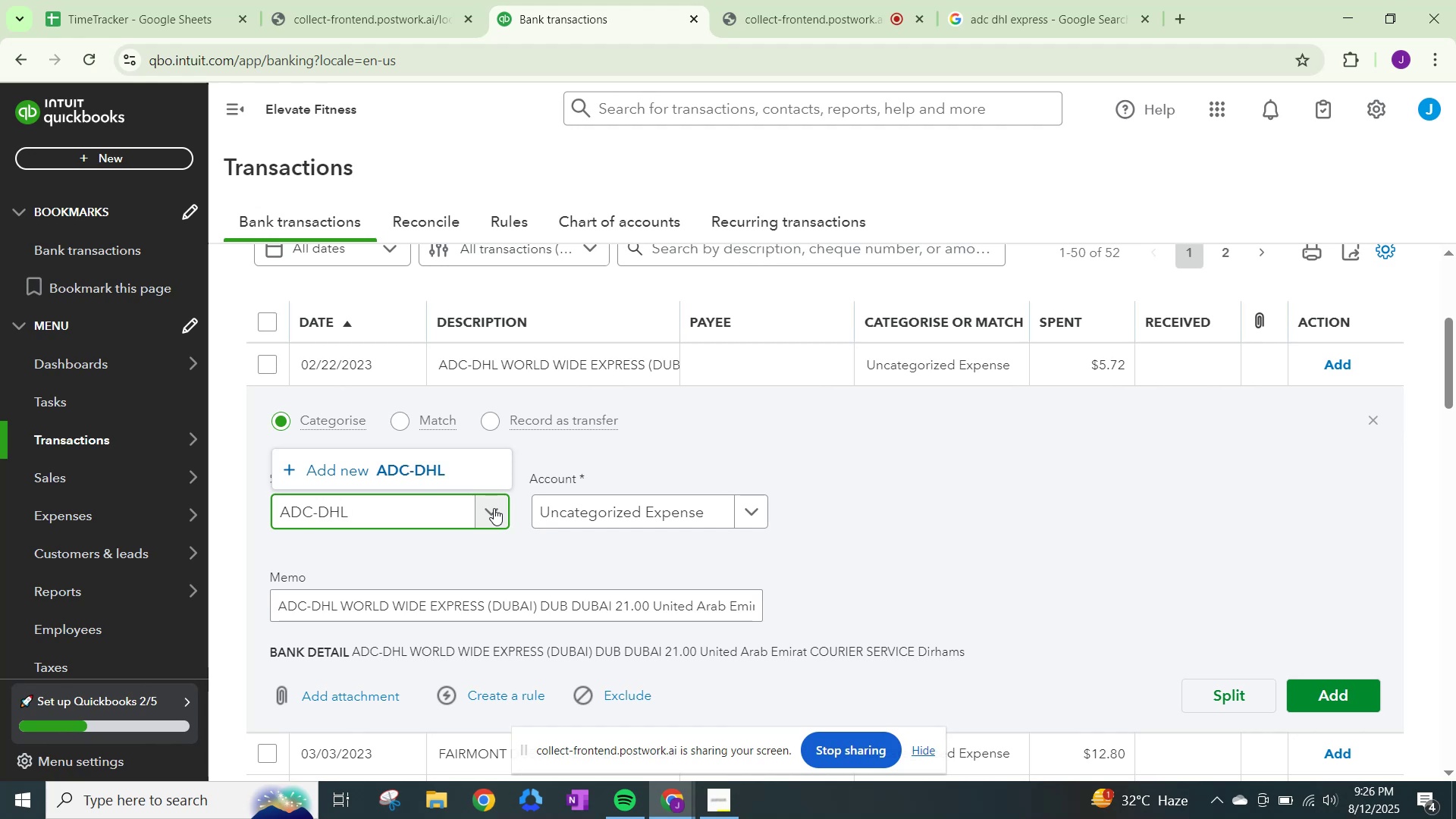 
type(woel)
key(Backspace)
key(Backspace)
key(Backspace)
key(Backspace)
type(World Wide Express)
 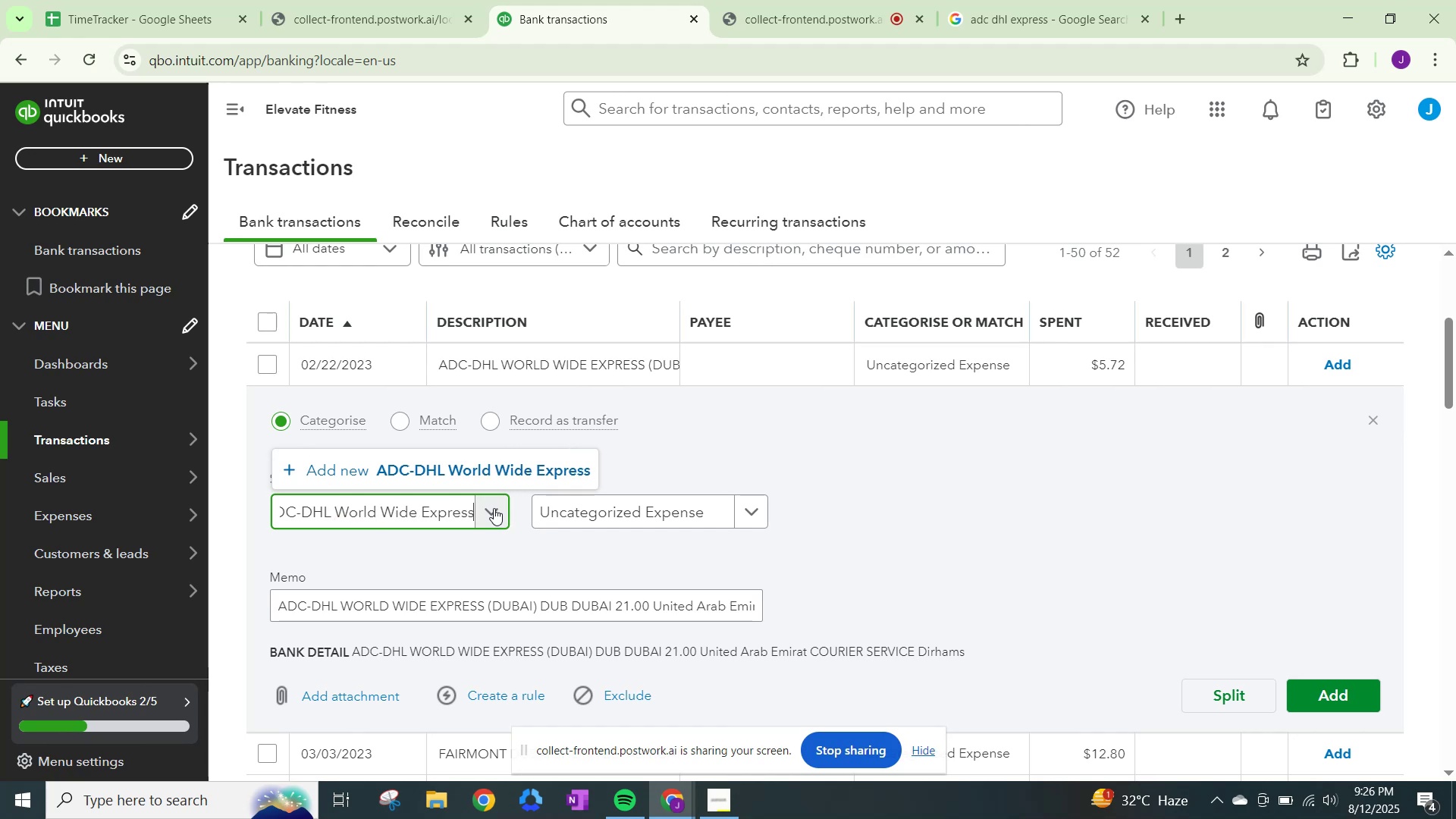 
left_click([488, 466])
 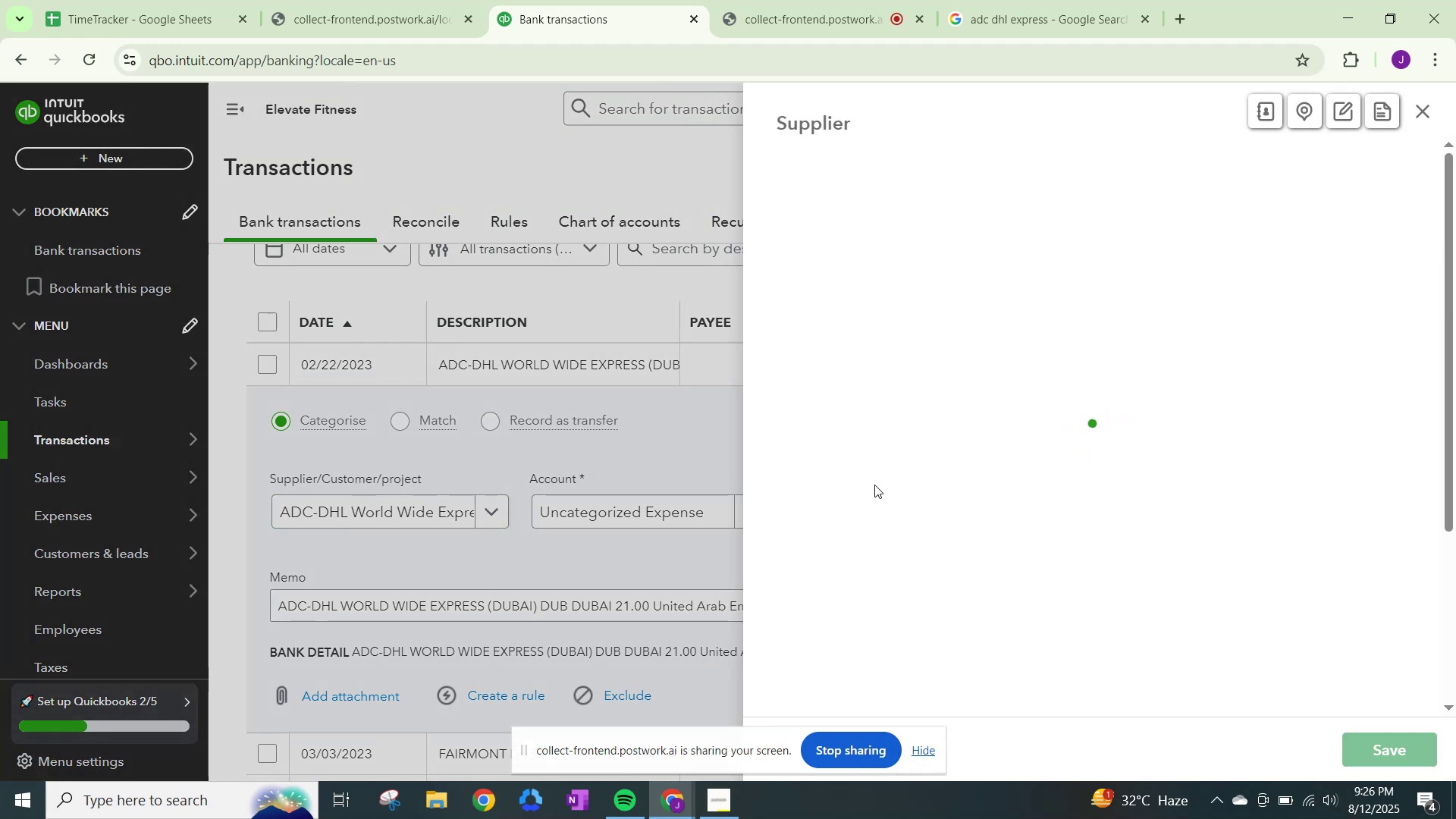 
scroll: coordinate [1014, 585], scroll_direction: down, amount: 15.0
 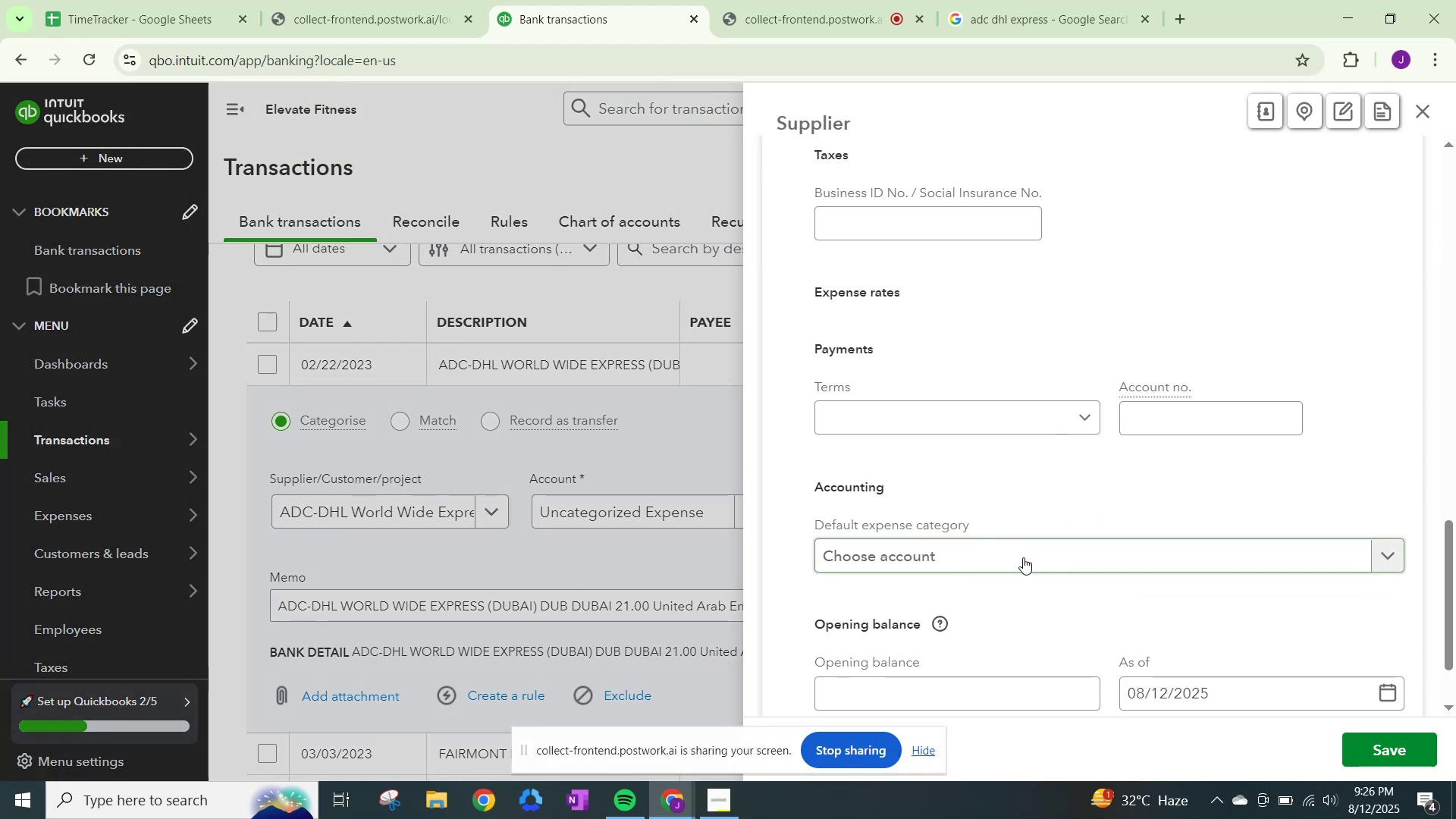 
left_click([1024, 556])
 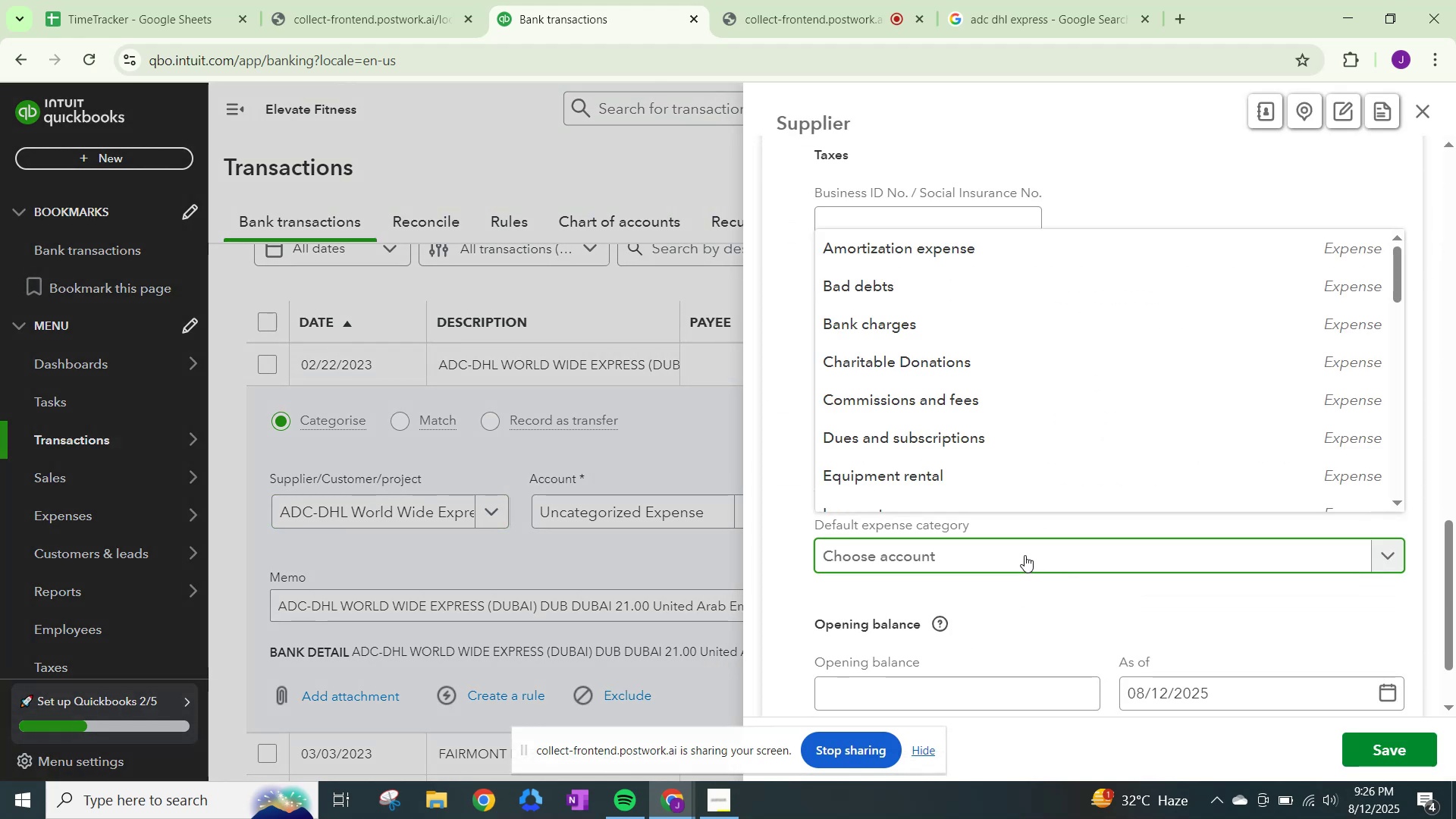 
type(shi[)
key(Backspace)
type(ppinf)
key(Backspace)
type(g)
 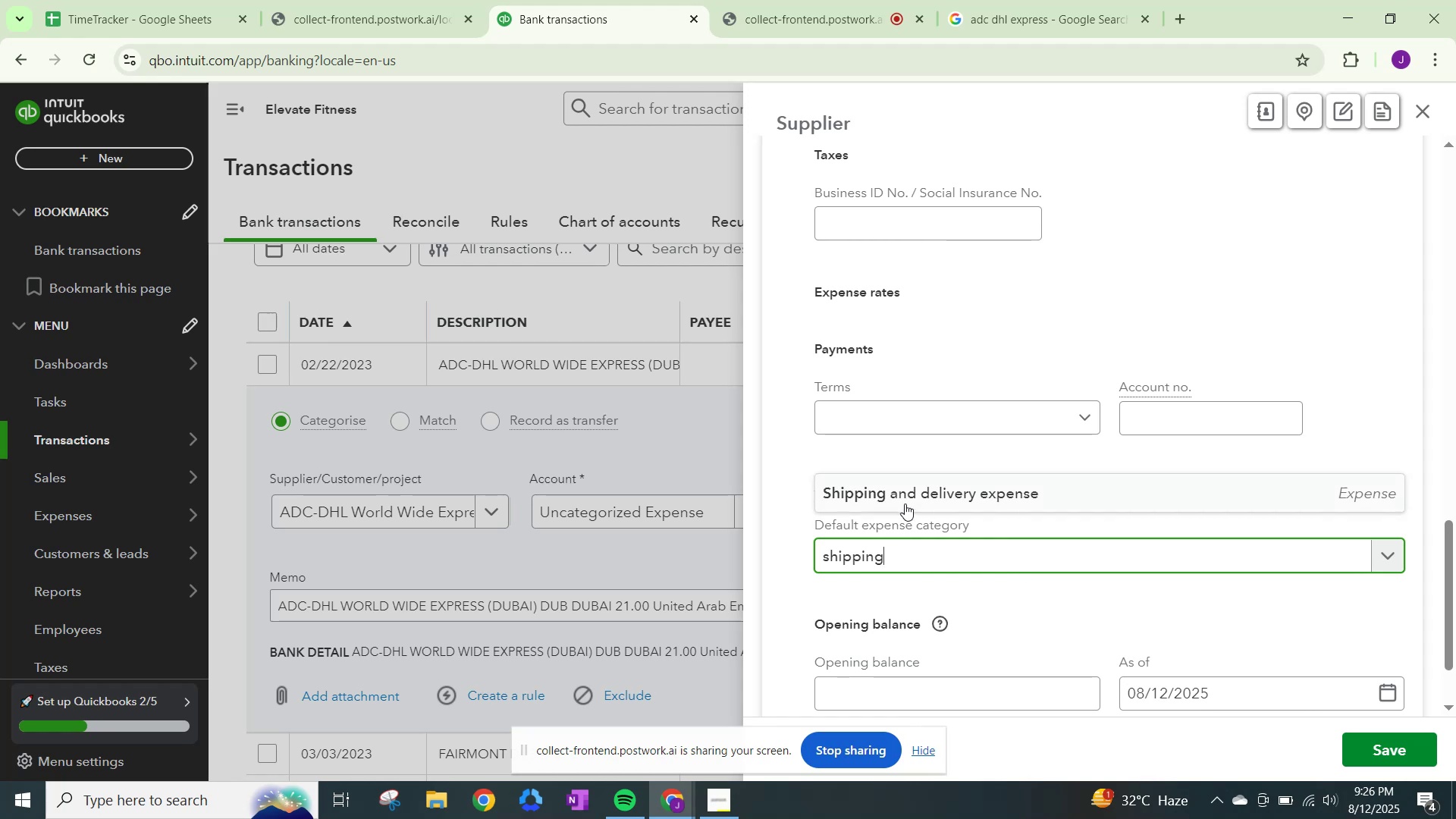 
left_click([907, 498])
 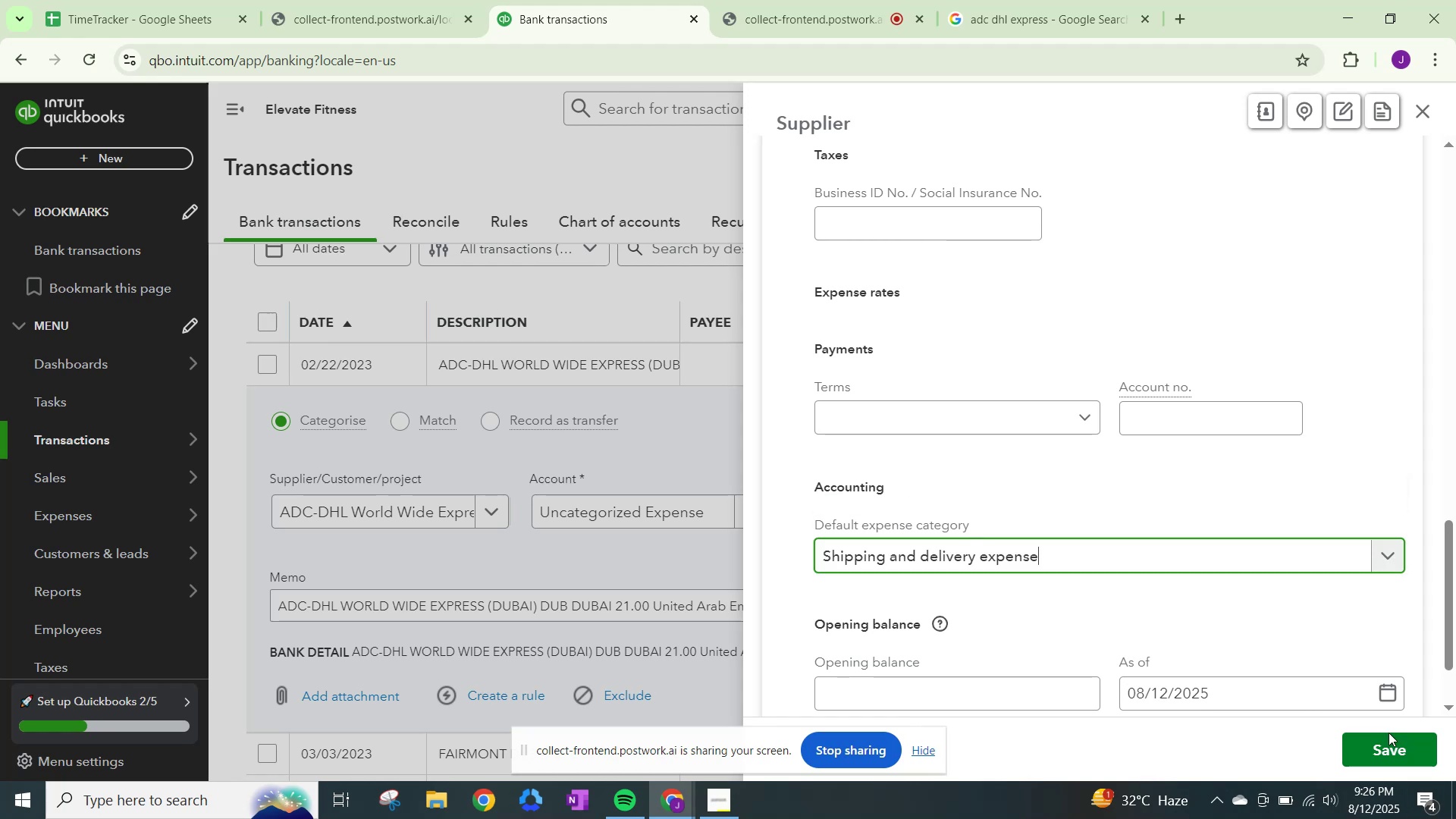 
left_click([1388, 741])
 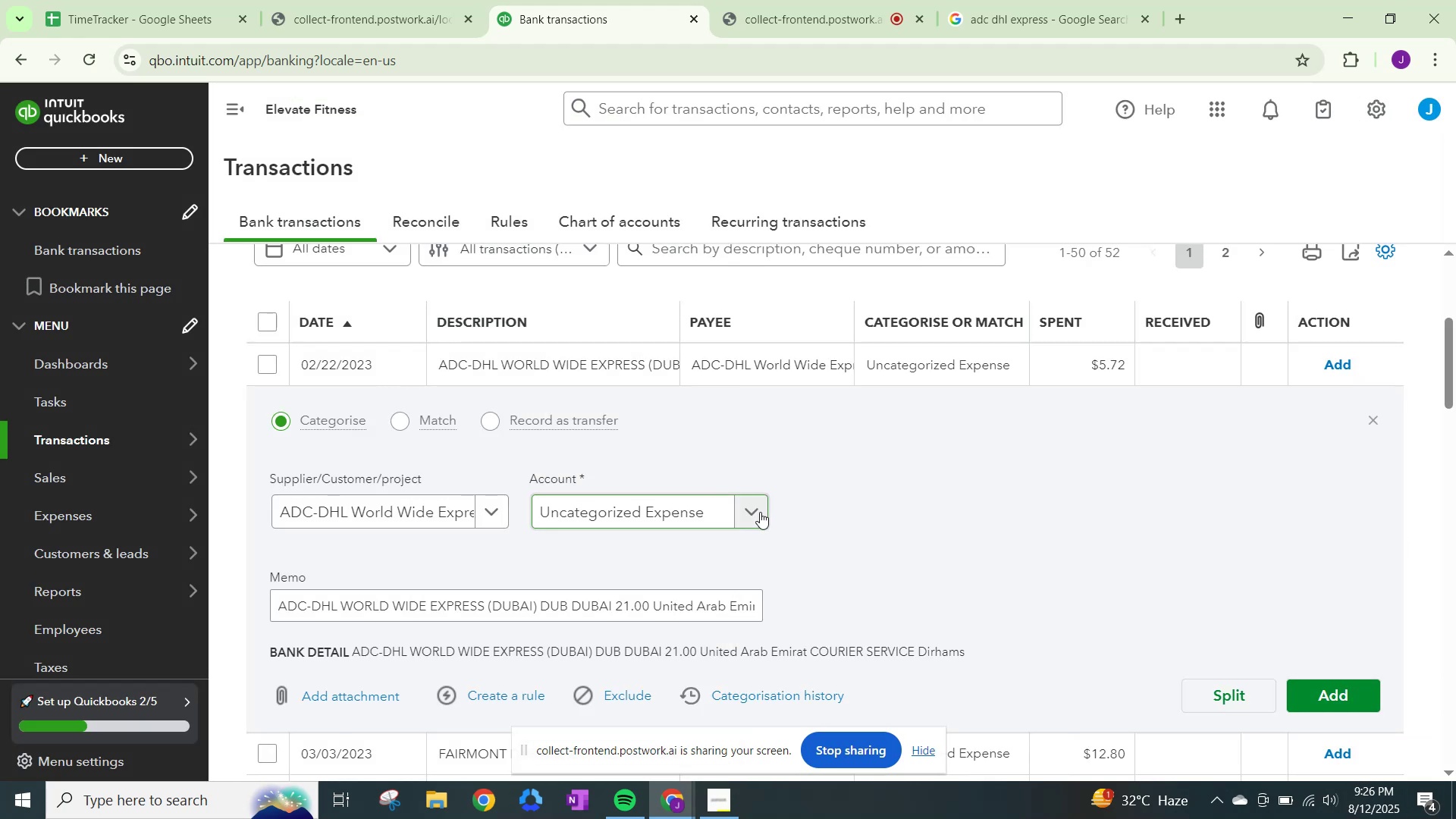 
left_click([680, 514])
 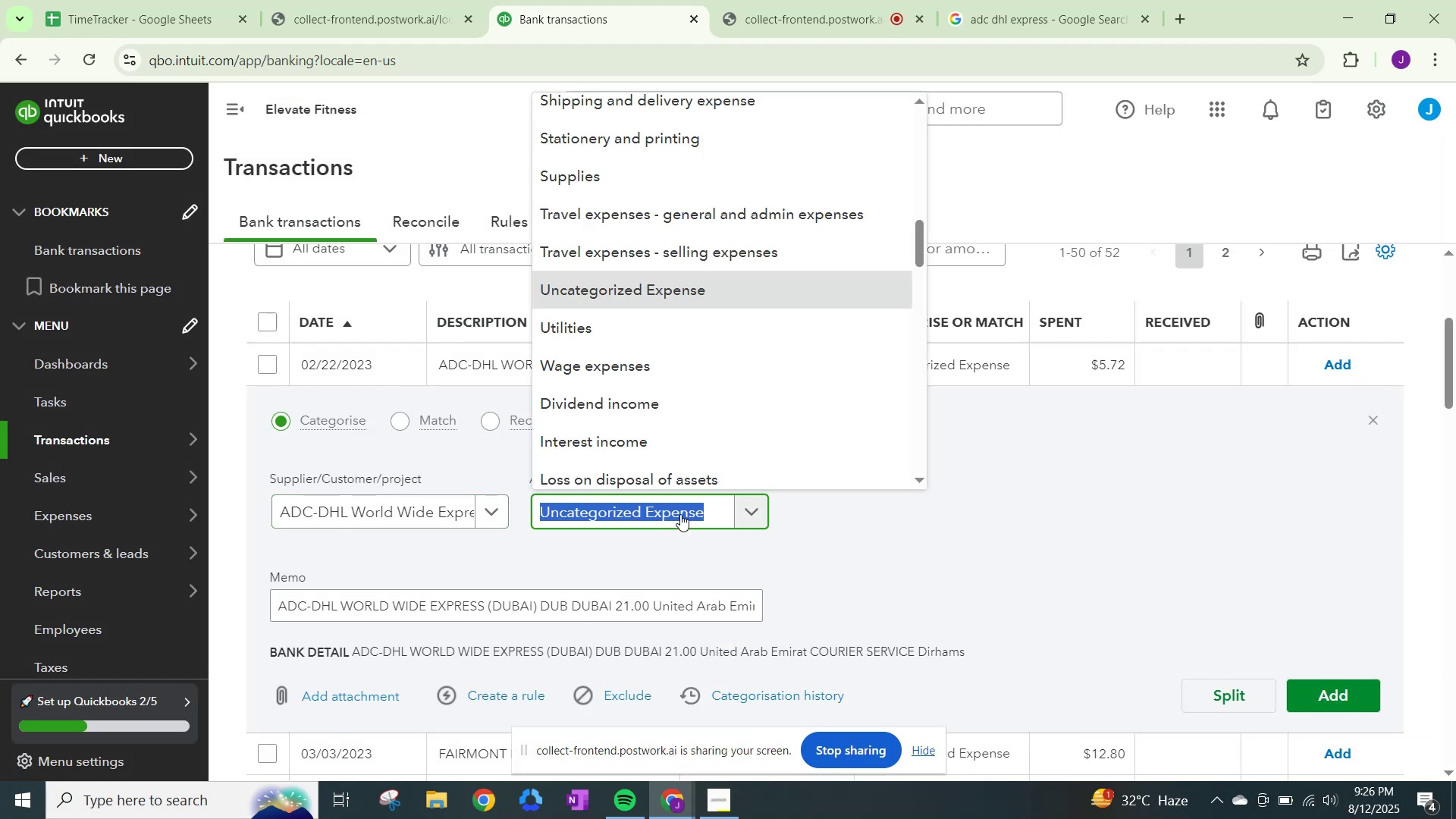 
type(shipping)
 